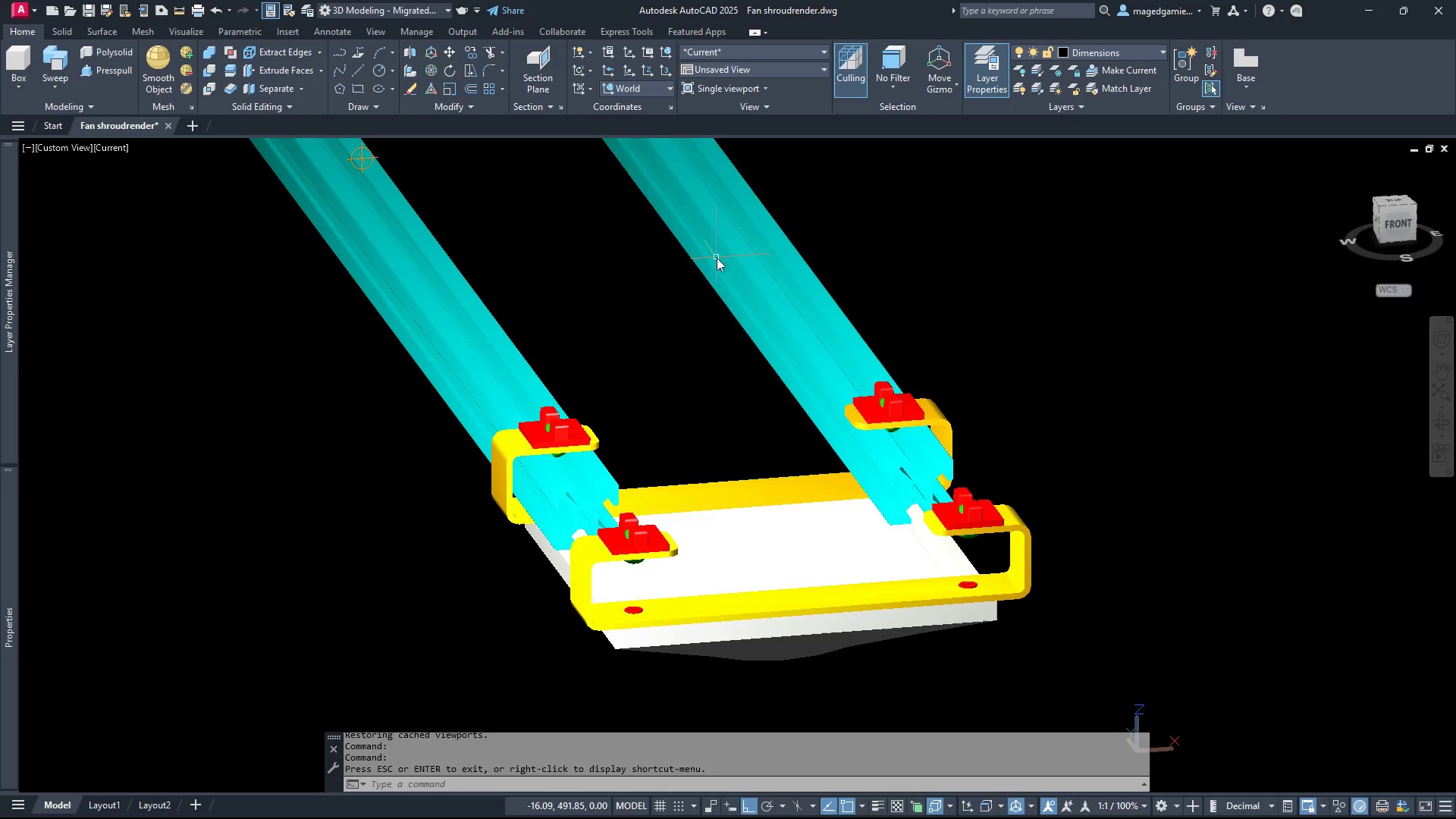 
left_click([720, 258])
 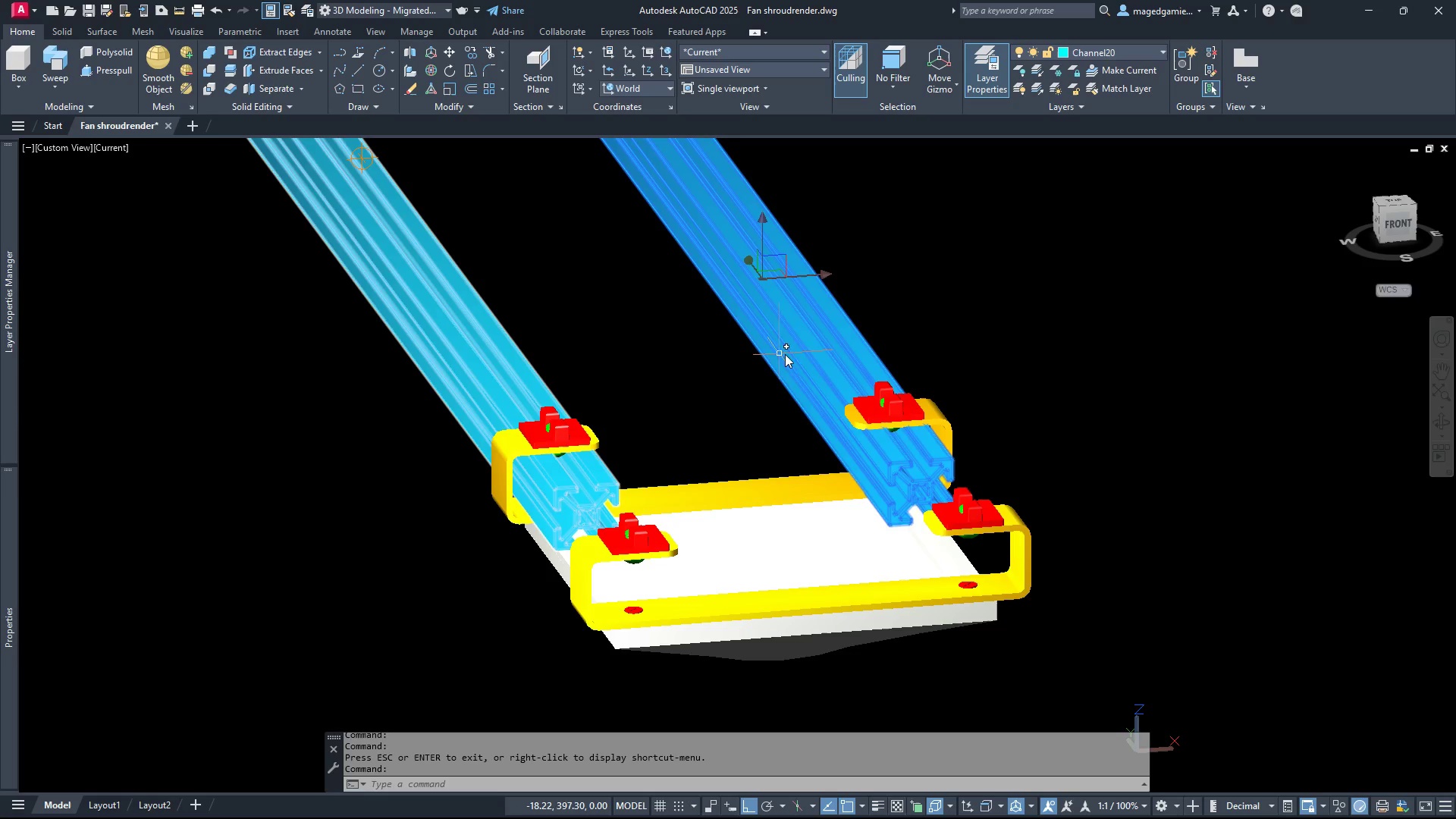 
wait(22.23)
 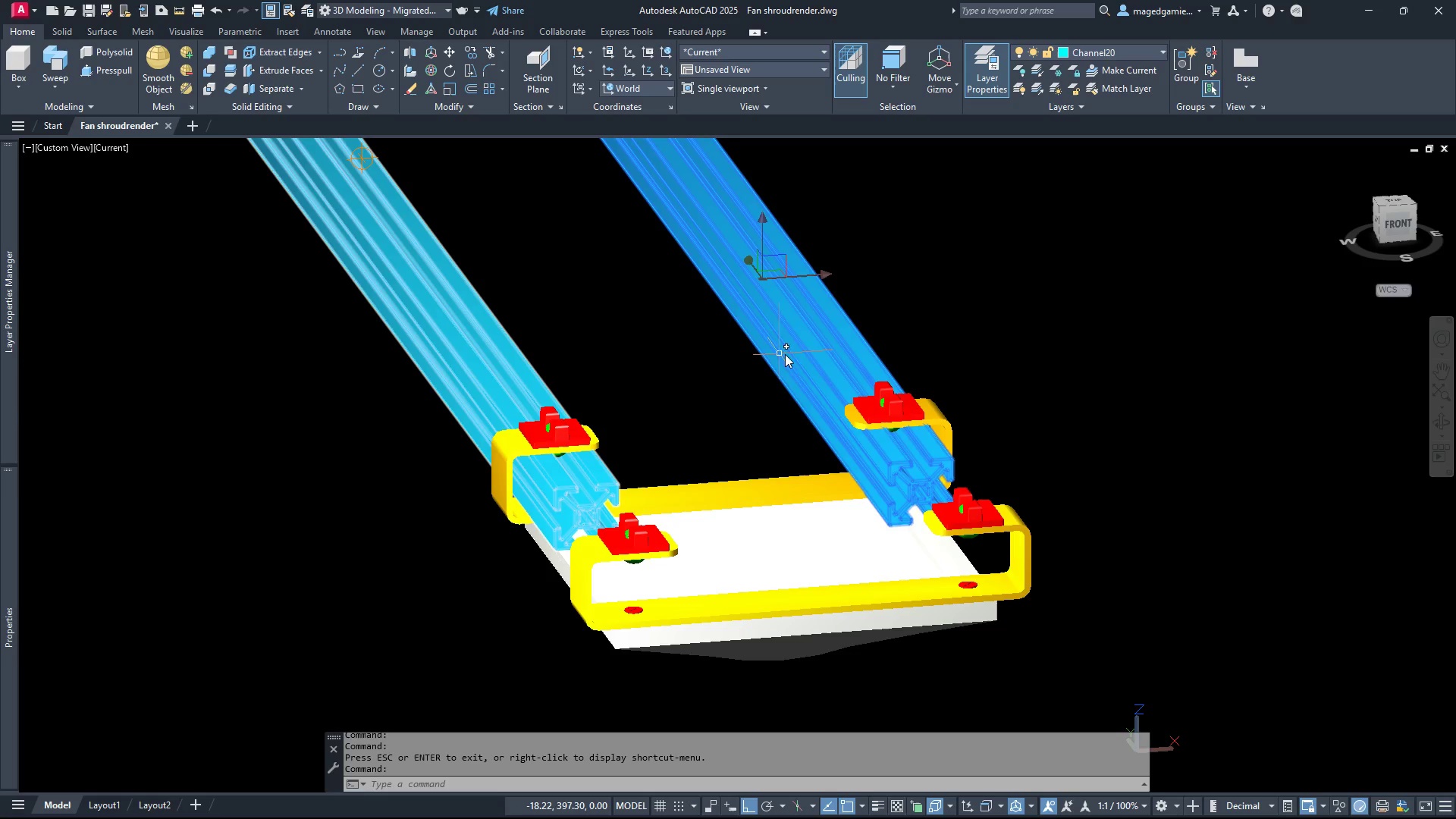 
left_click([1058, 672])
 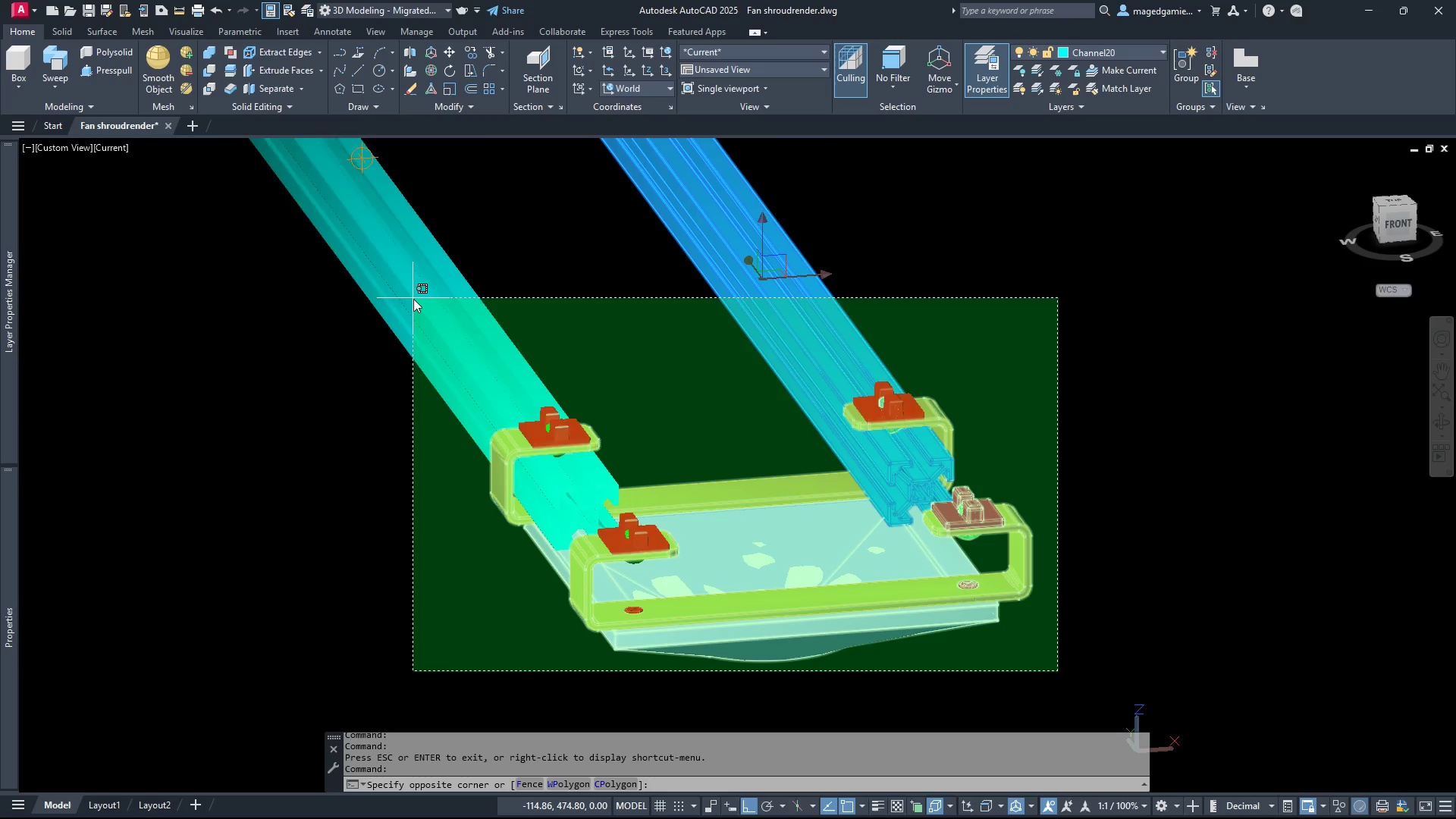 
left_click([413, 299])
 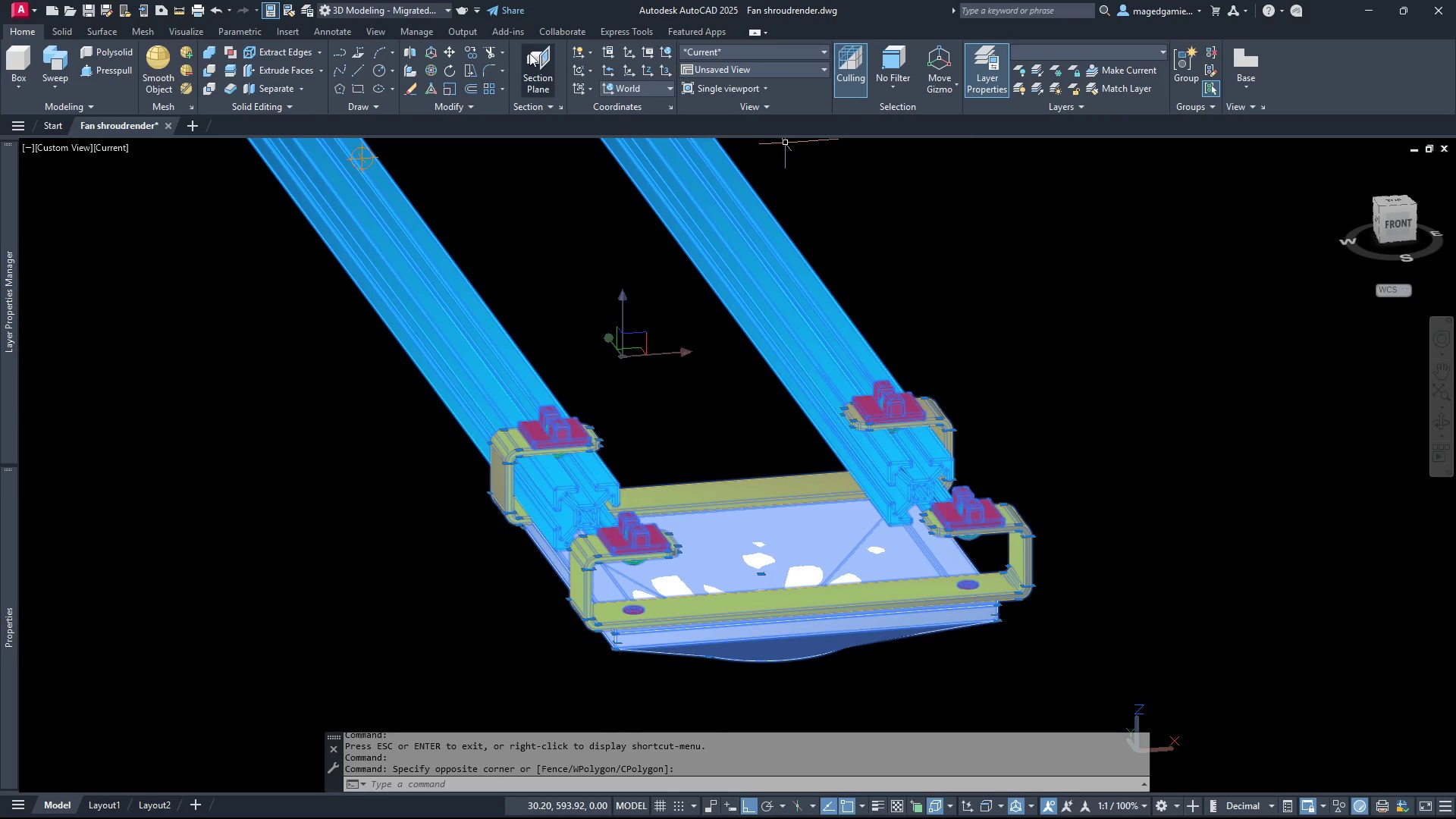 
left_click([469, 51])
 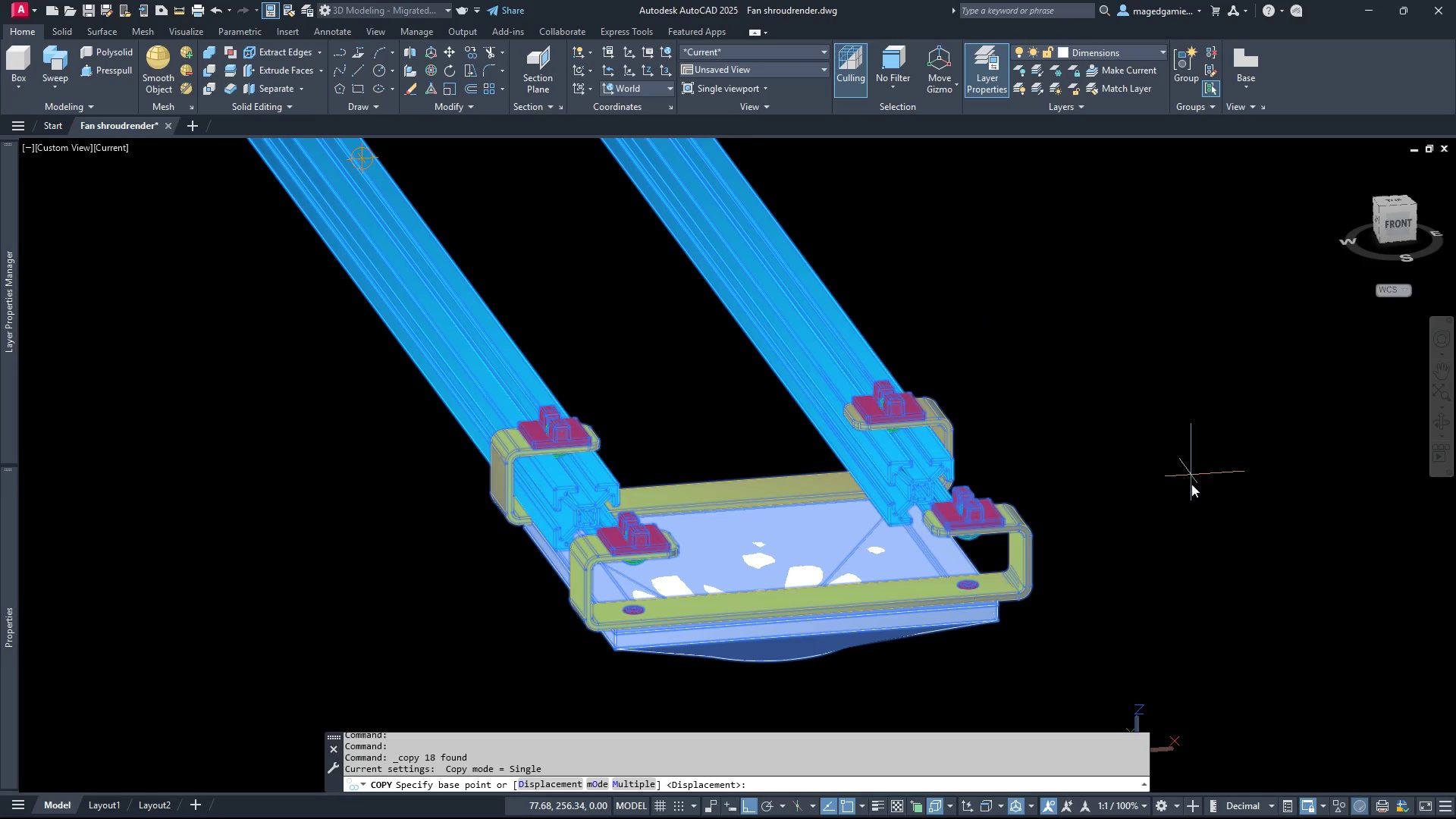 
left_click([1190, 500])
 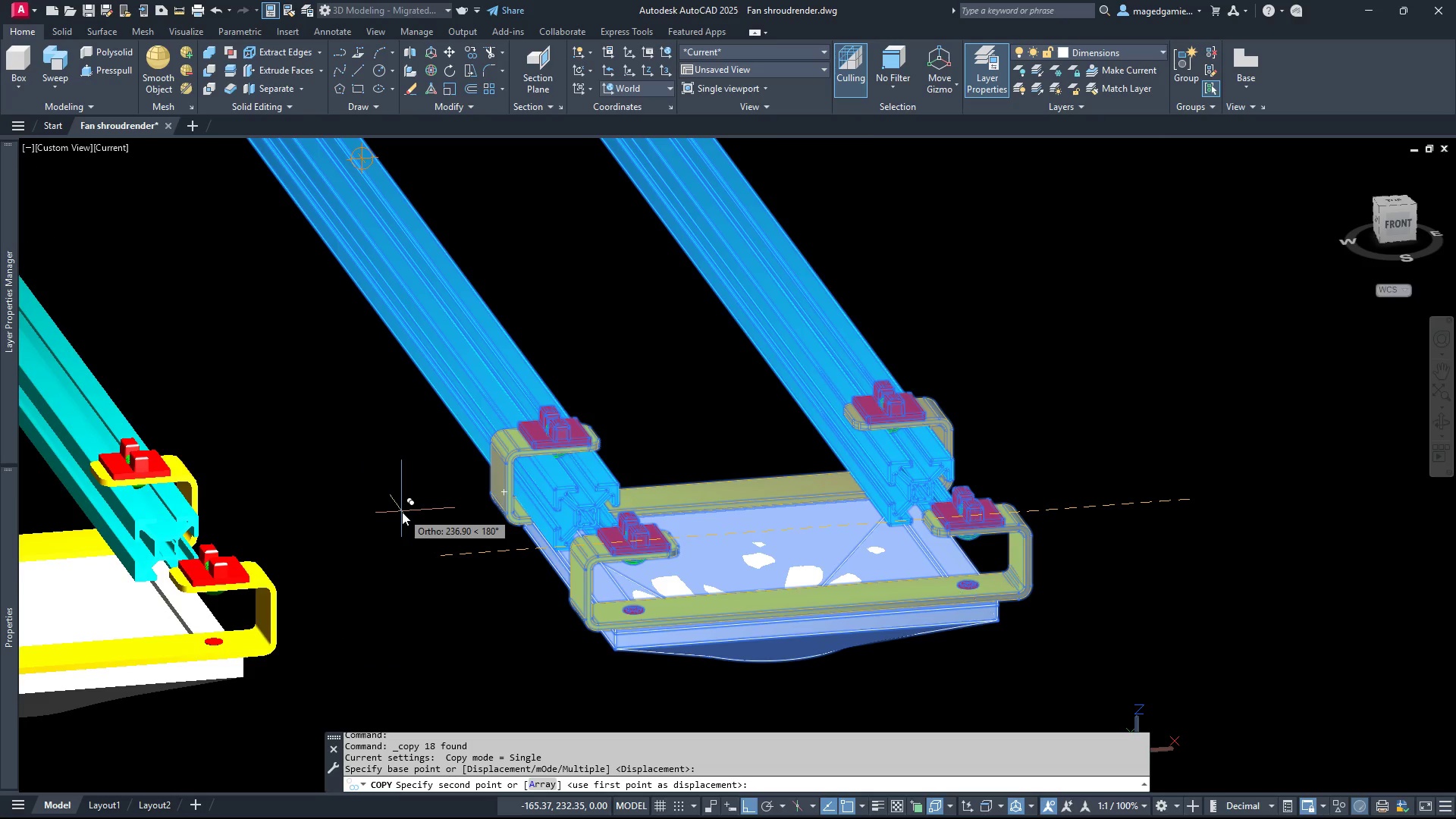 
type(300)
 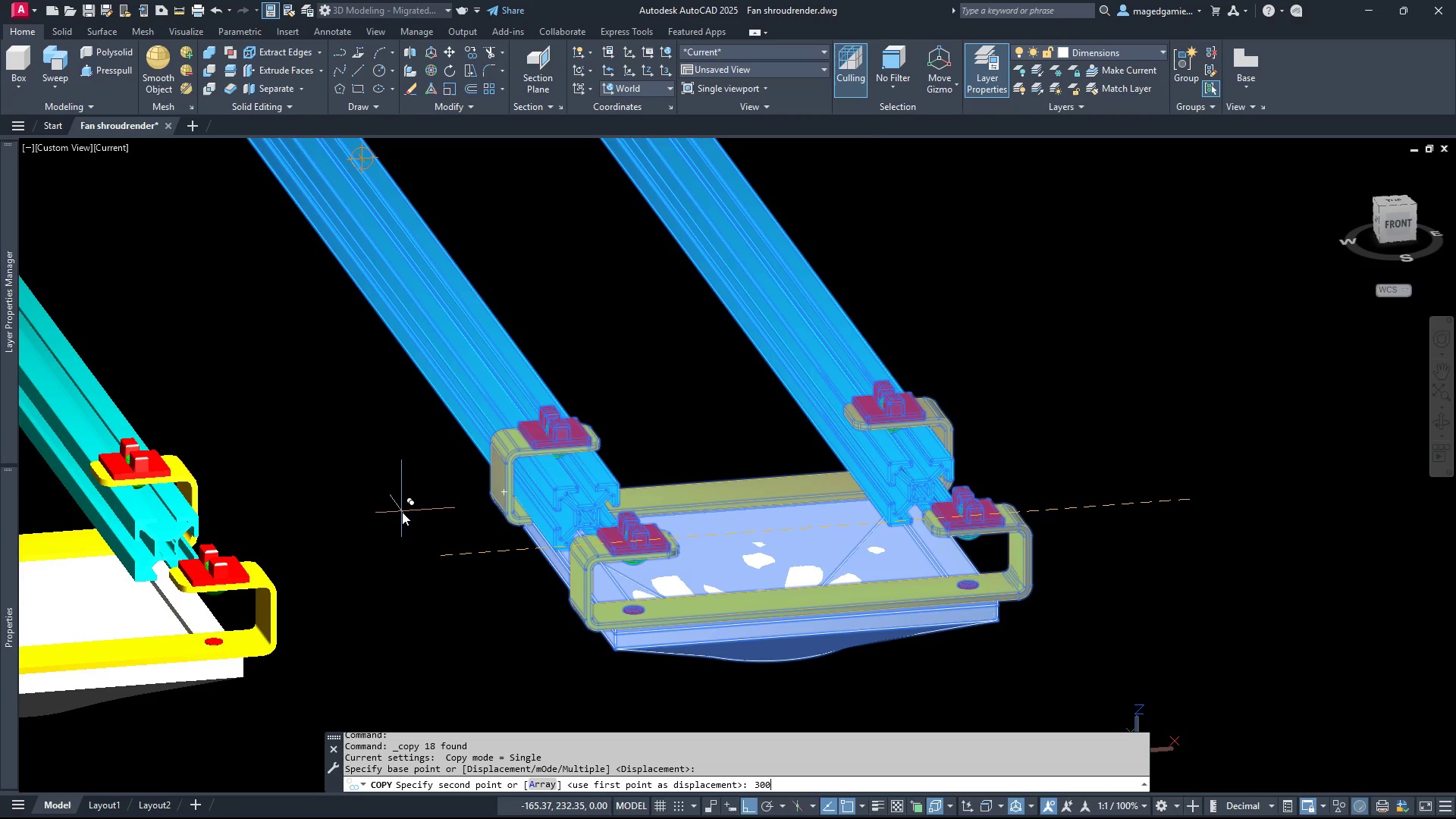 
key(Enter)
 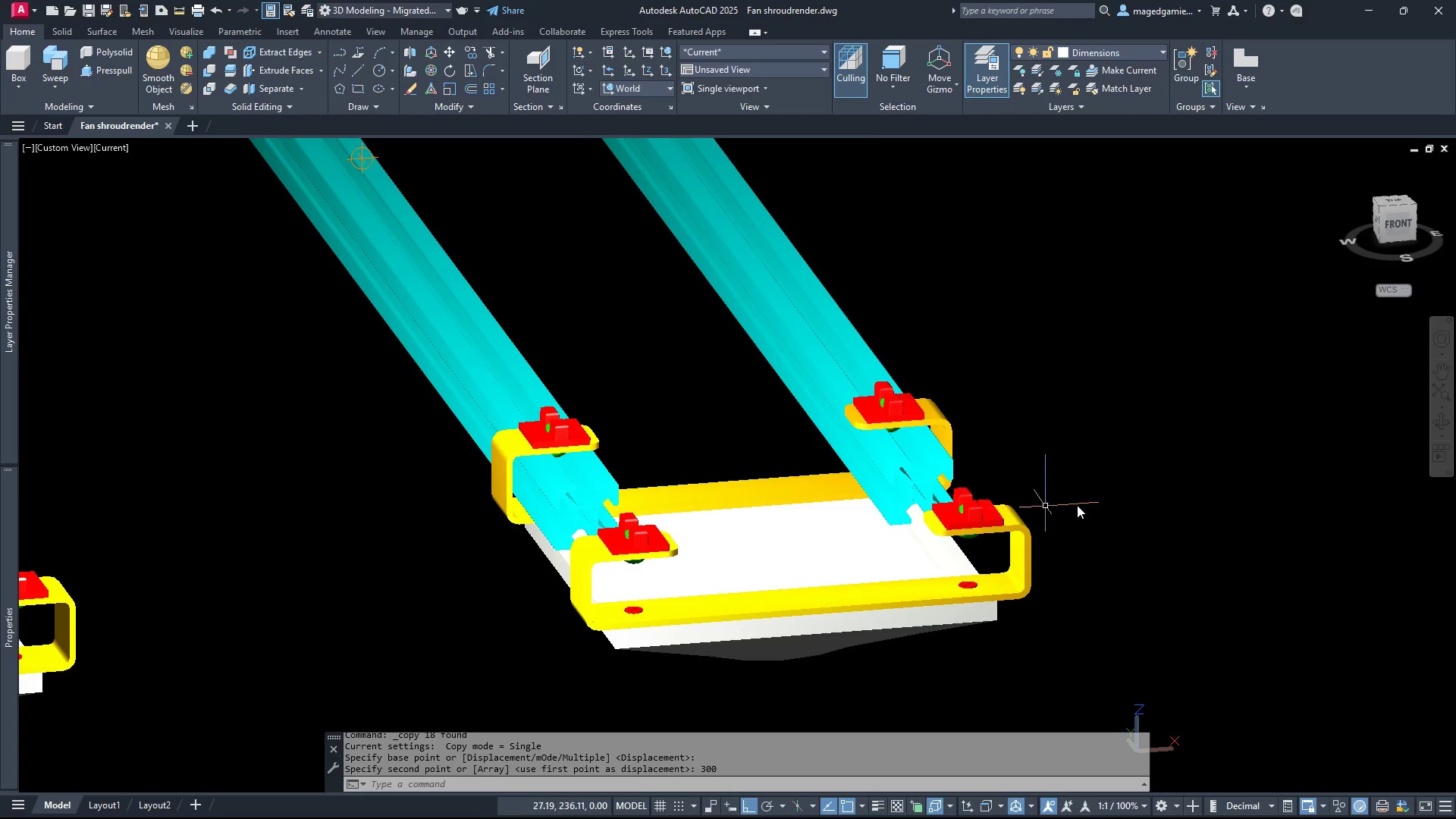 
scroll: coordinate [1157, 504], scroll_direction: down, amount: 2.0
 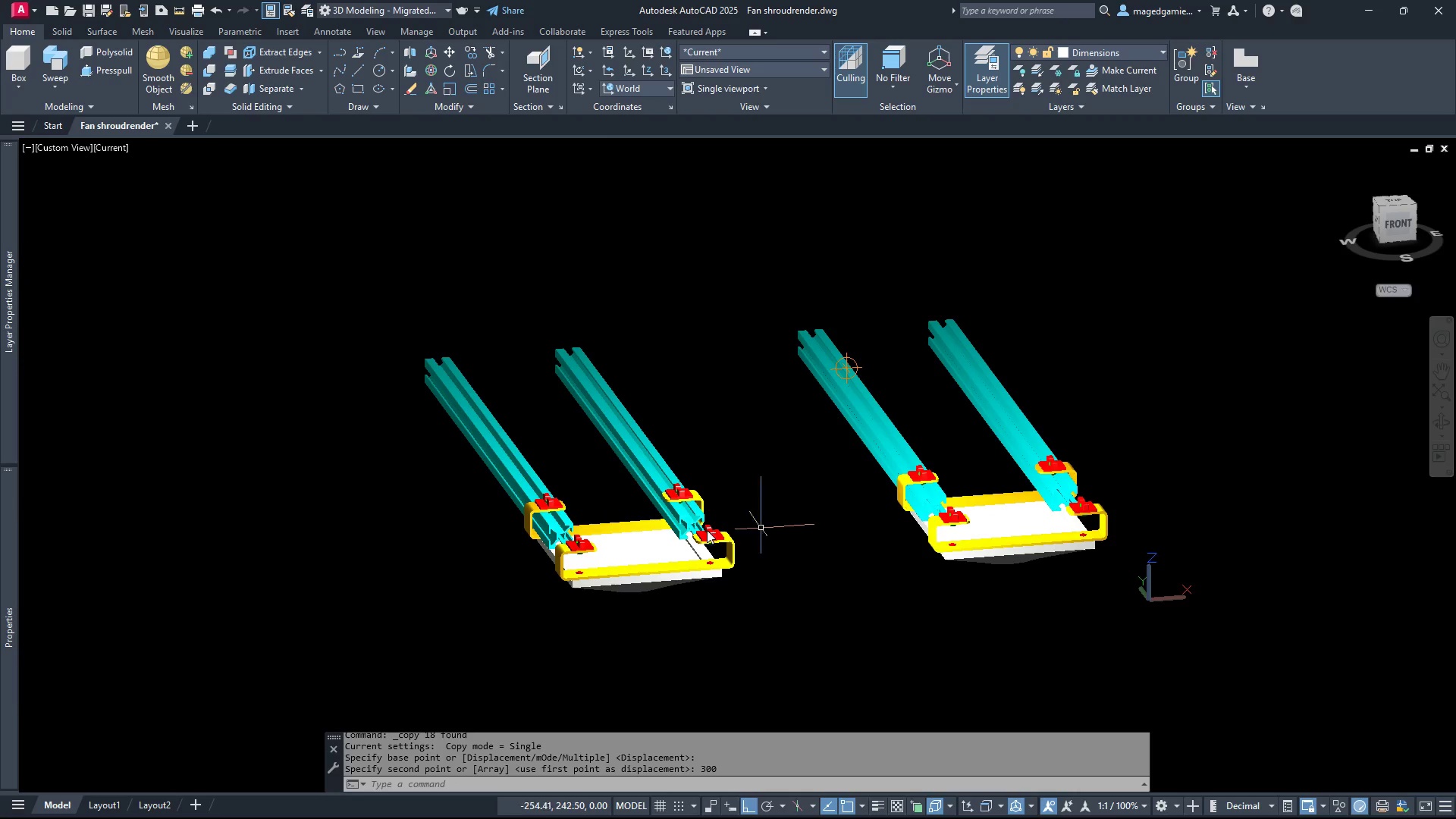 
scroll: coordinate [615, 542], scroll_direction: up, amount: 3.0
 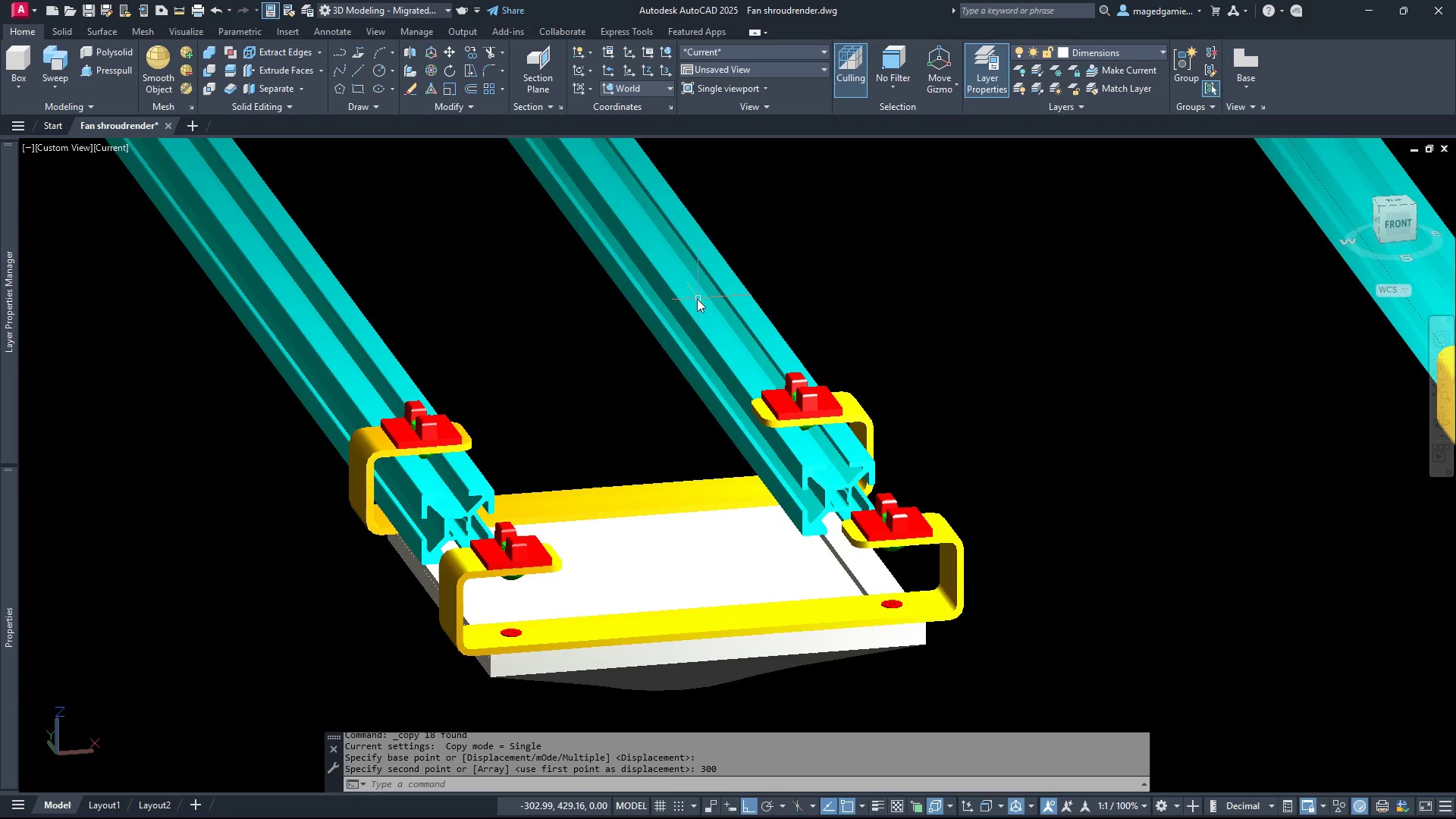 
left_click([697, 299])
 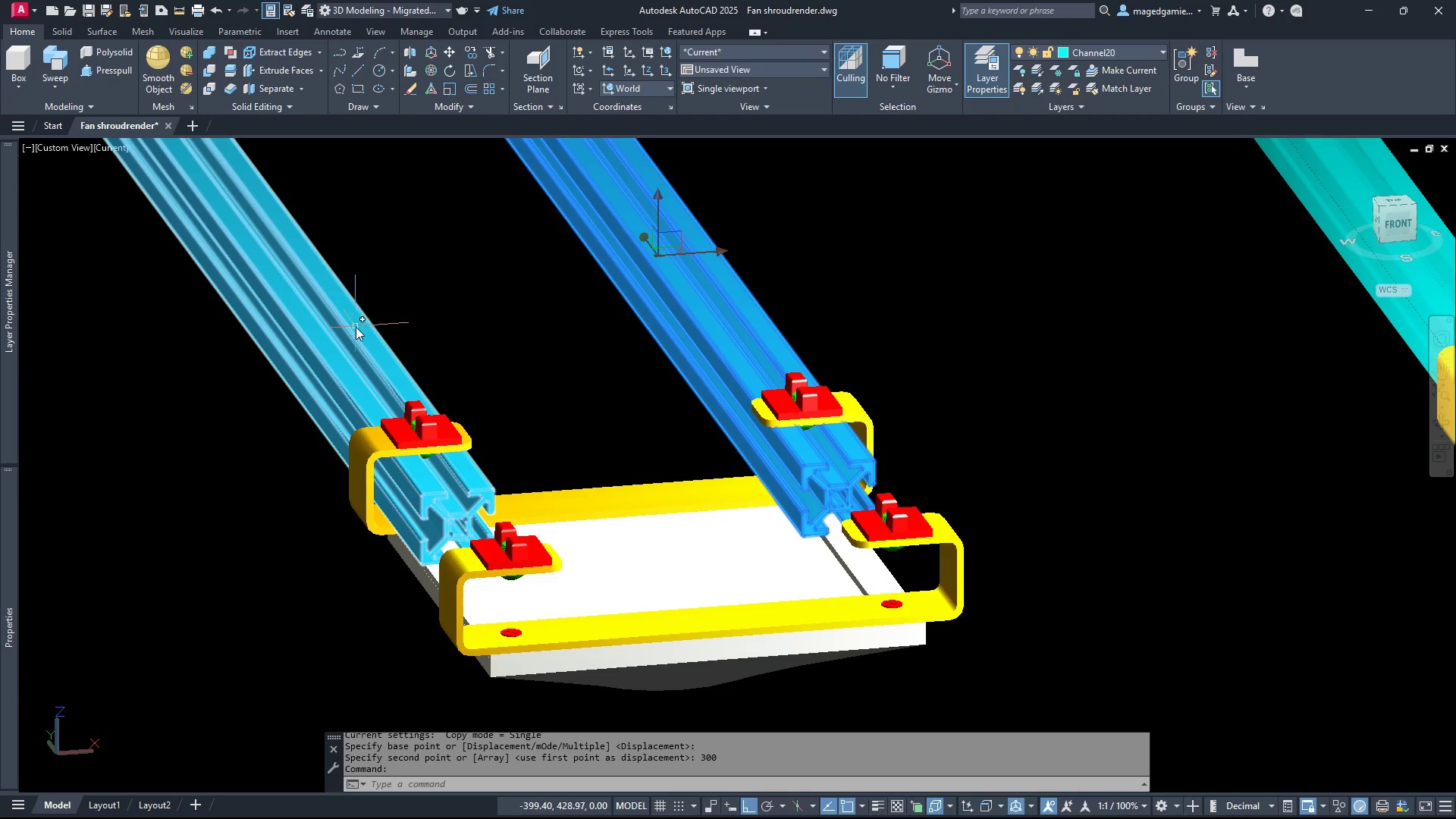 
left_click([356, 327])
 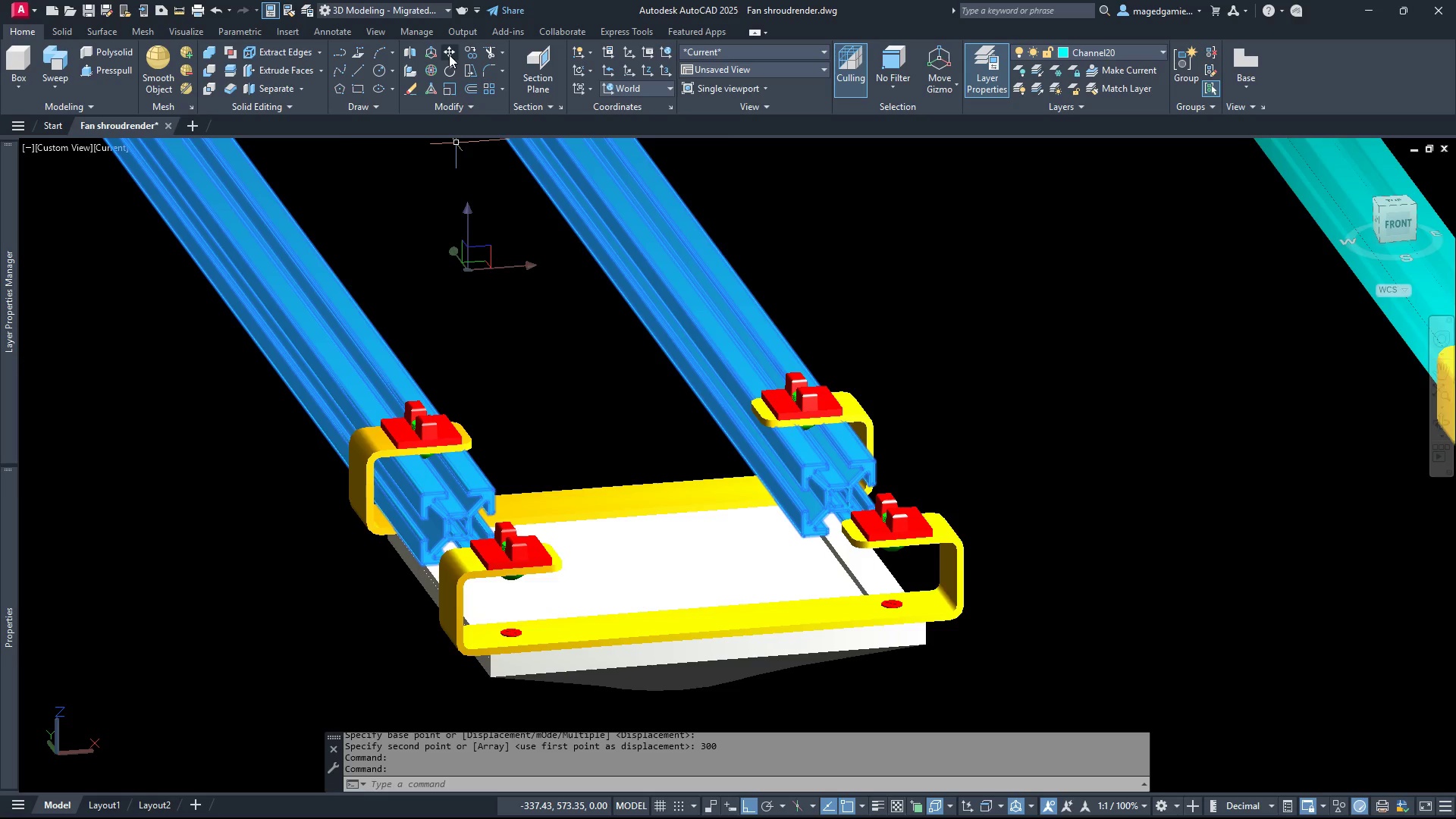 
left_click([449, 53])
 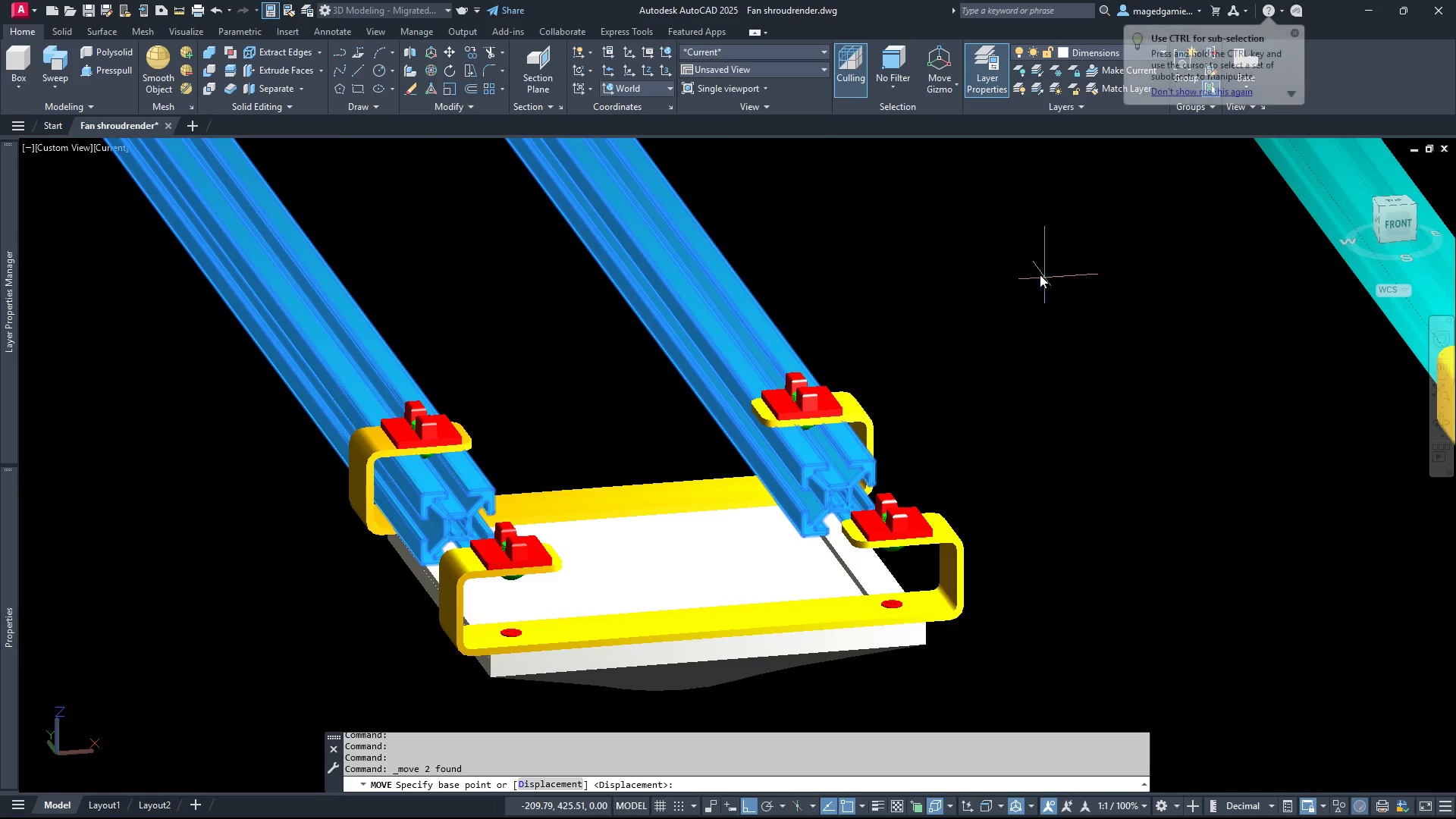 
left_click([989, 261])
 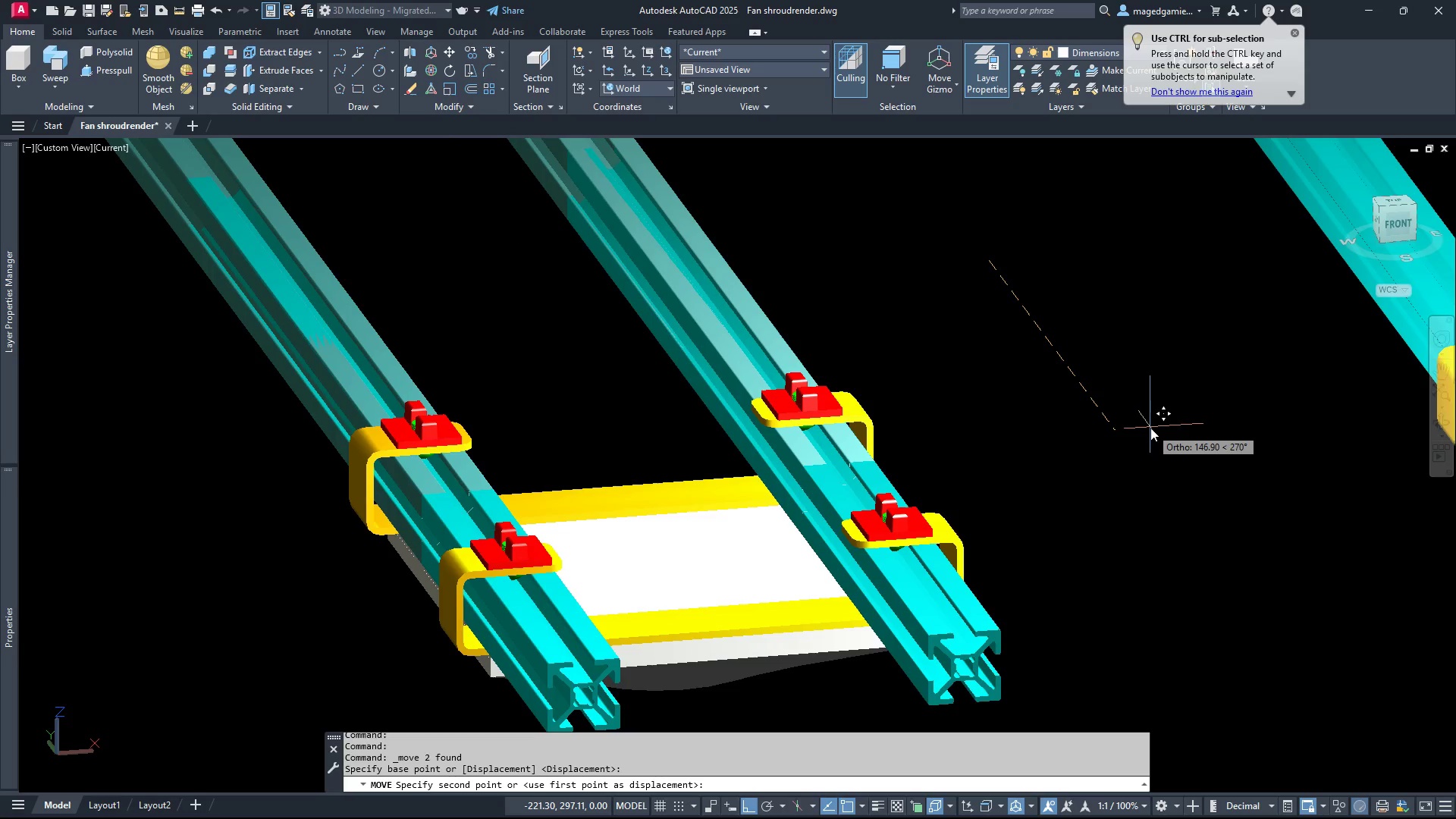 
left_click([1150, 428])
 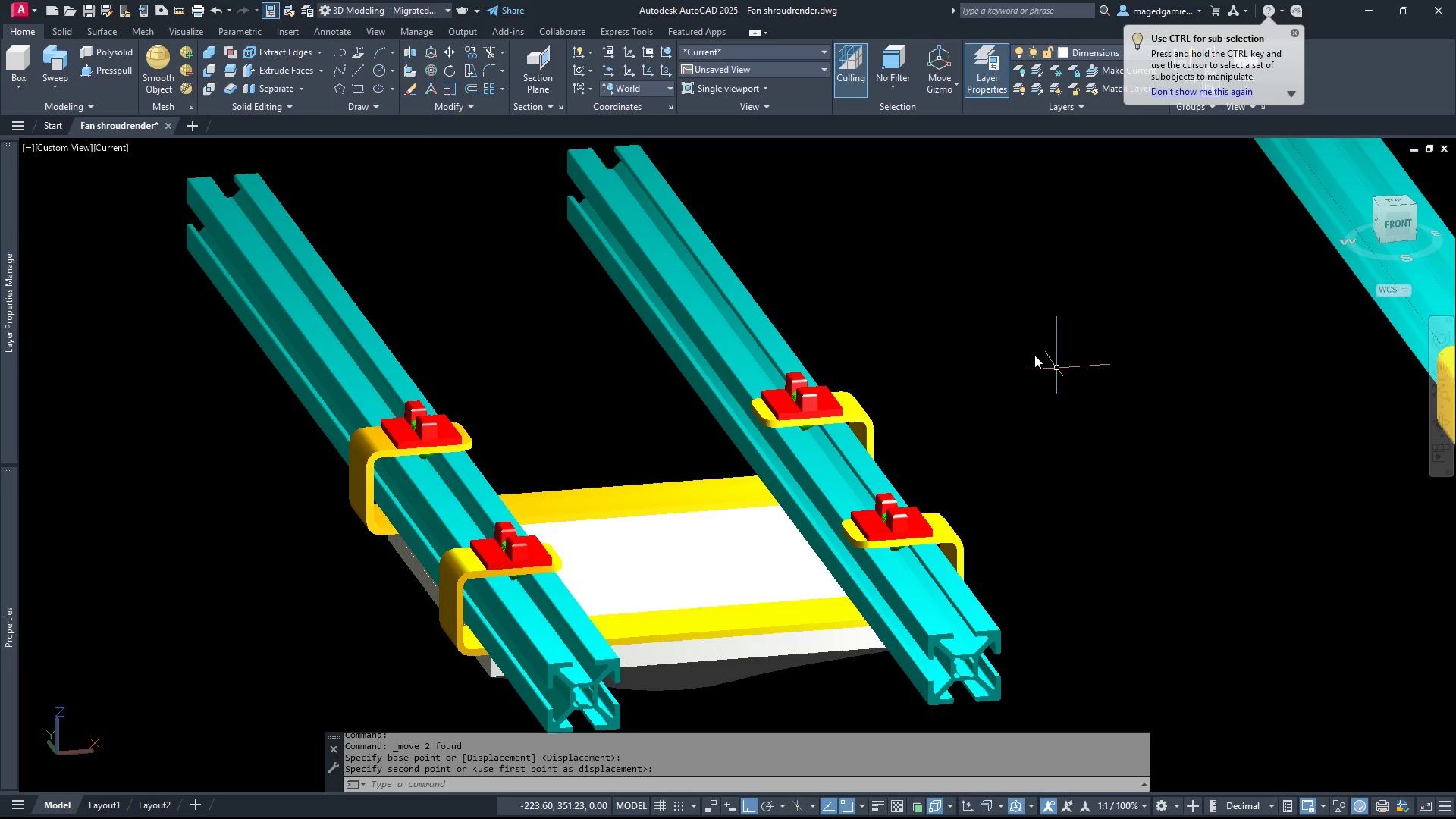 
key(Escape)
 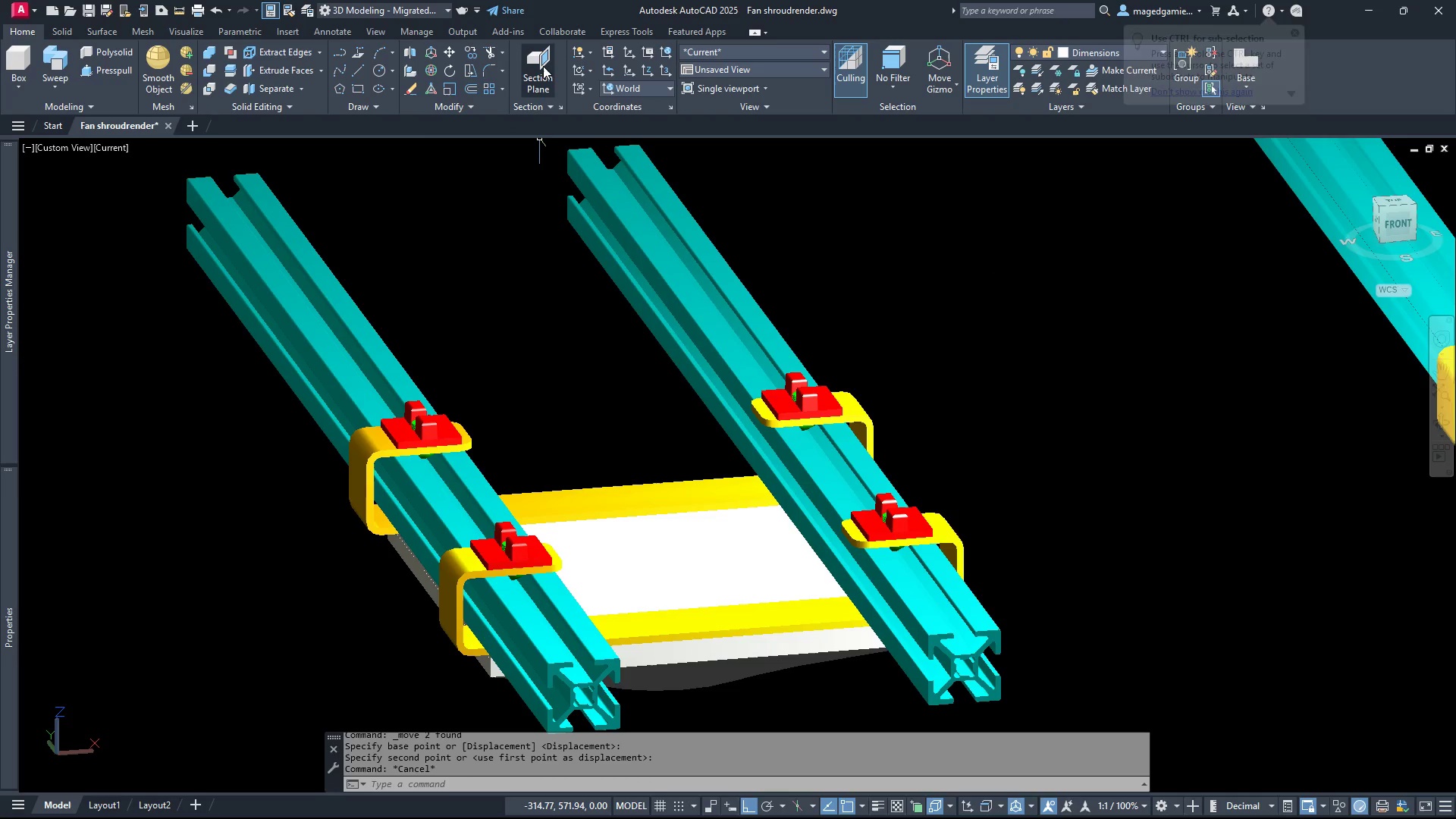 
left_click([543, 58])
 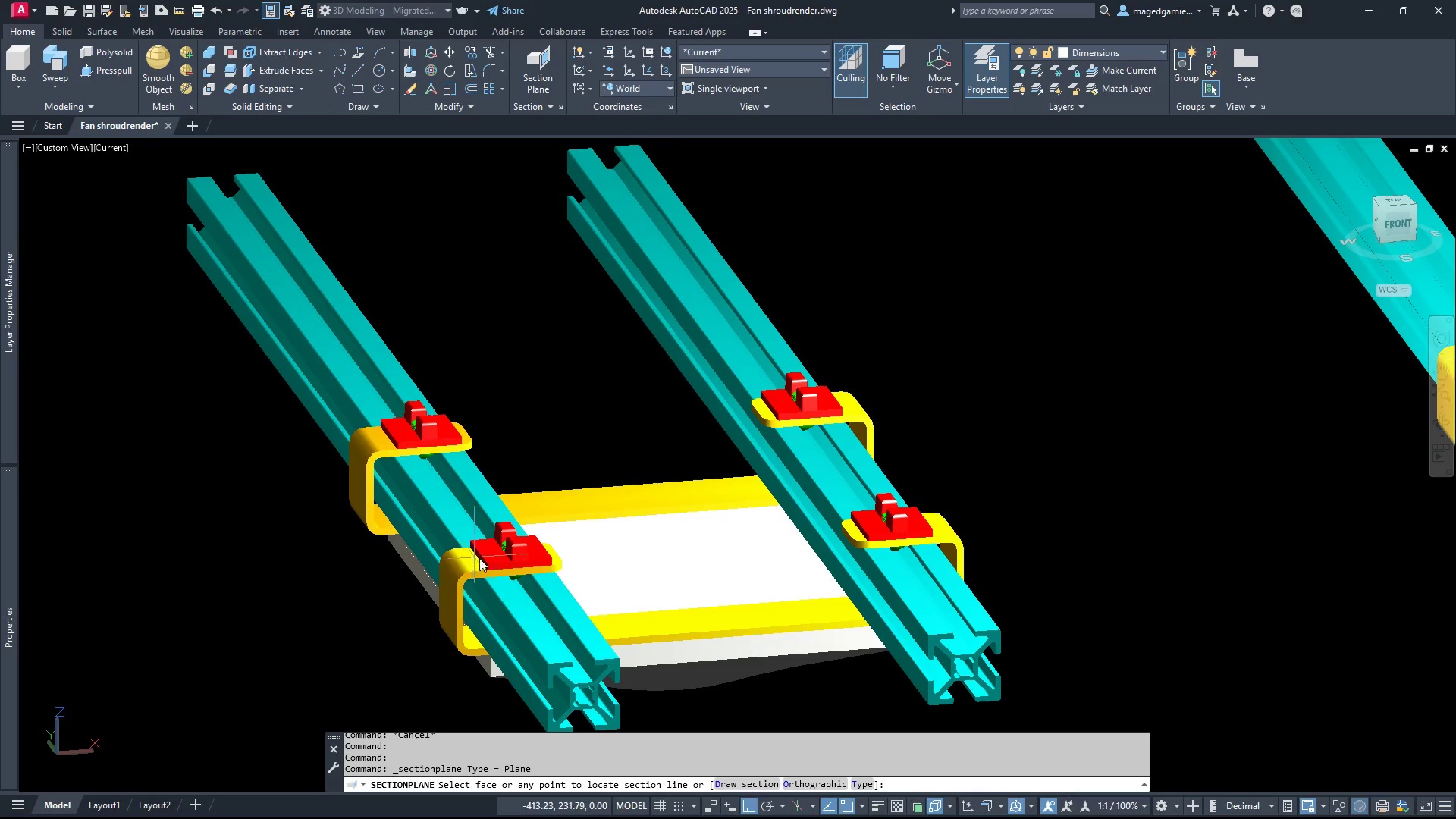 
scroll: coordinate [492, 529], scroll_direction: up, amount: 7.0
 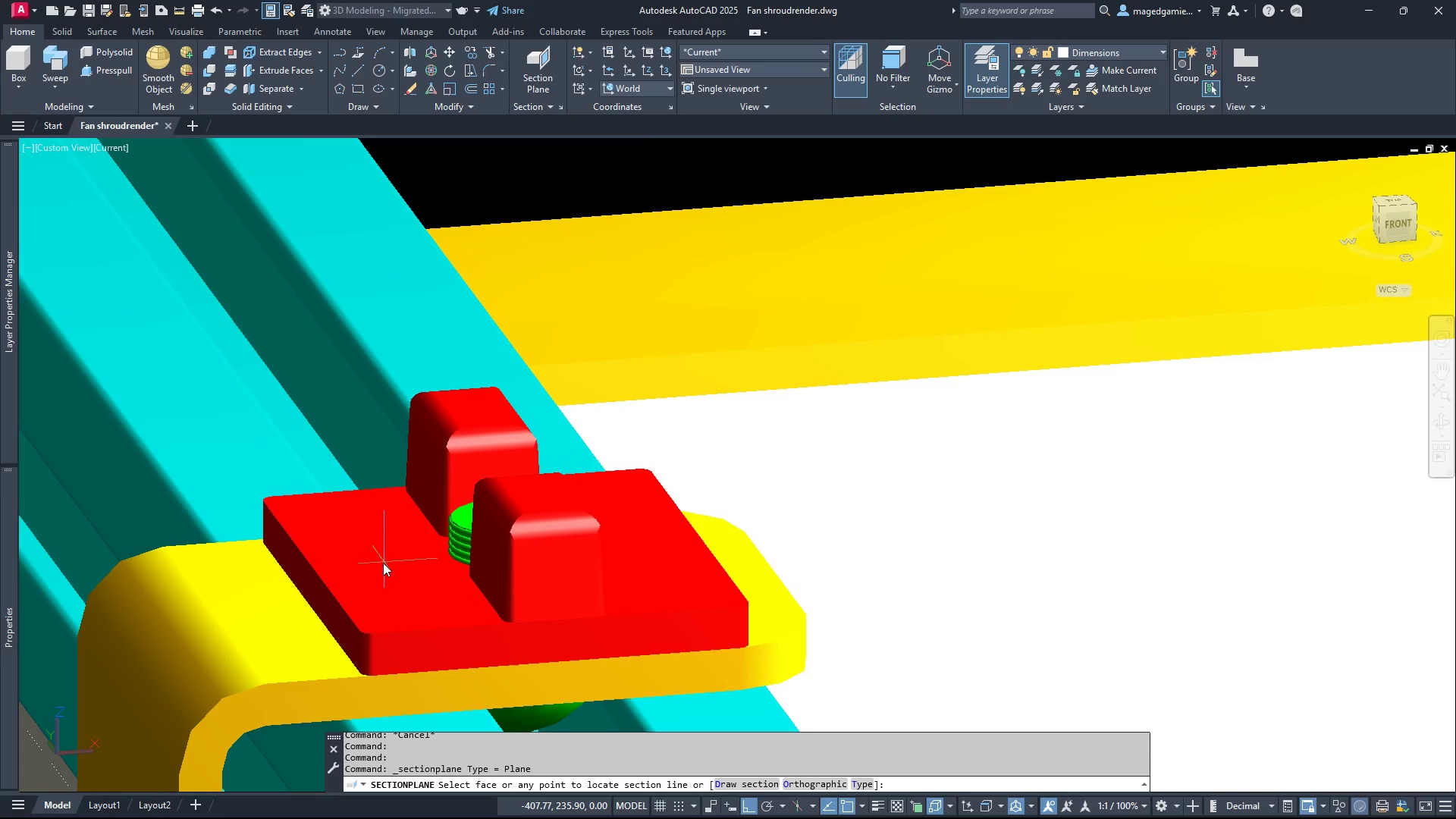 
wait(5.1)
 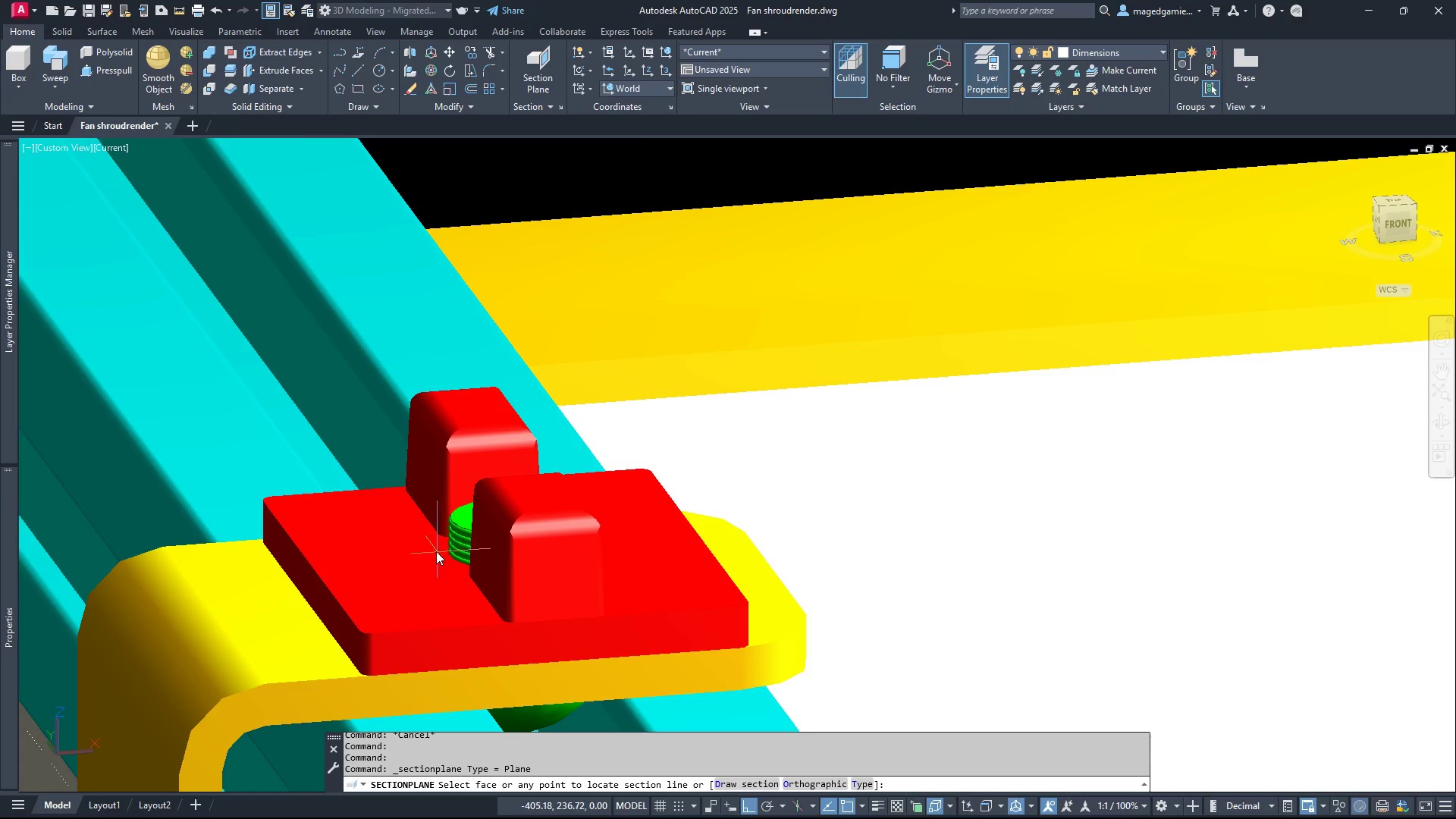 
scroll: coordinate [400, 476], scroll_direction: down, amount: 3.0
 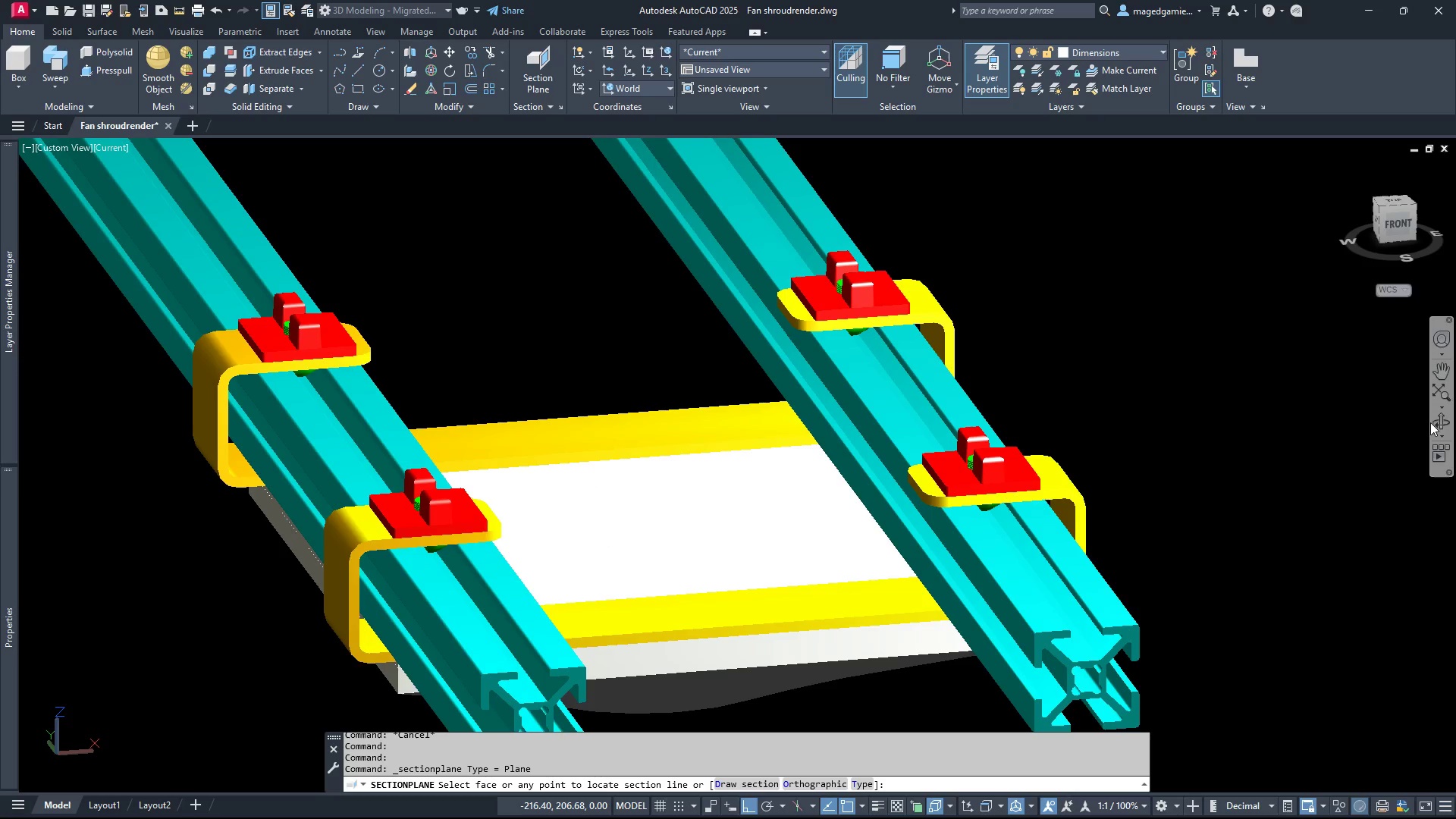 
left_click([1445, 419])
 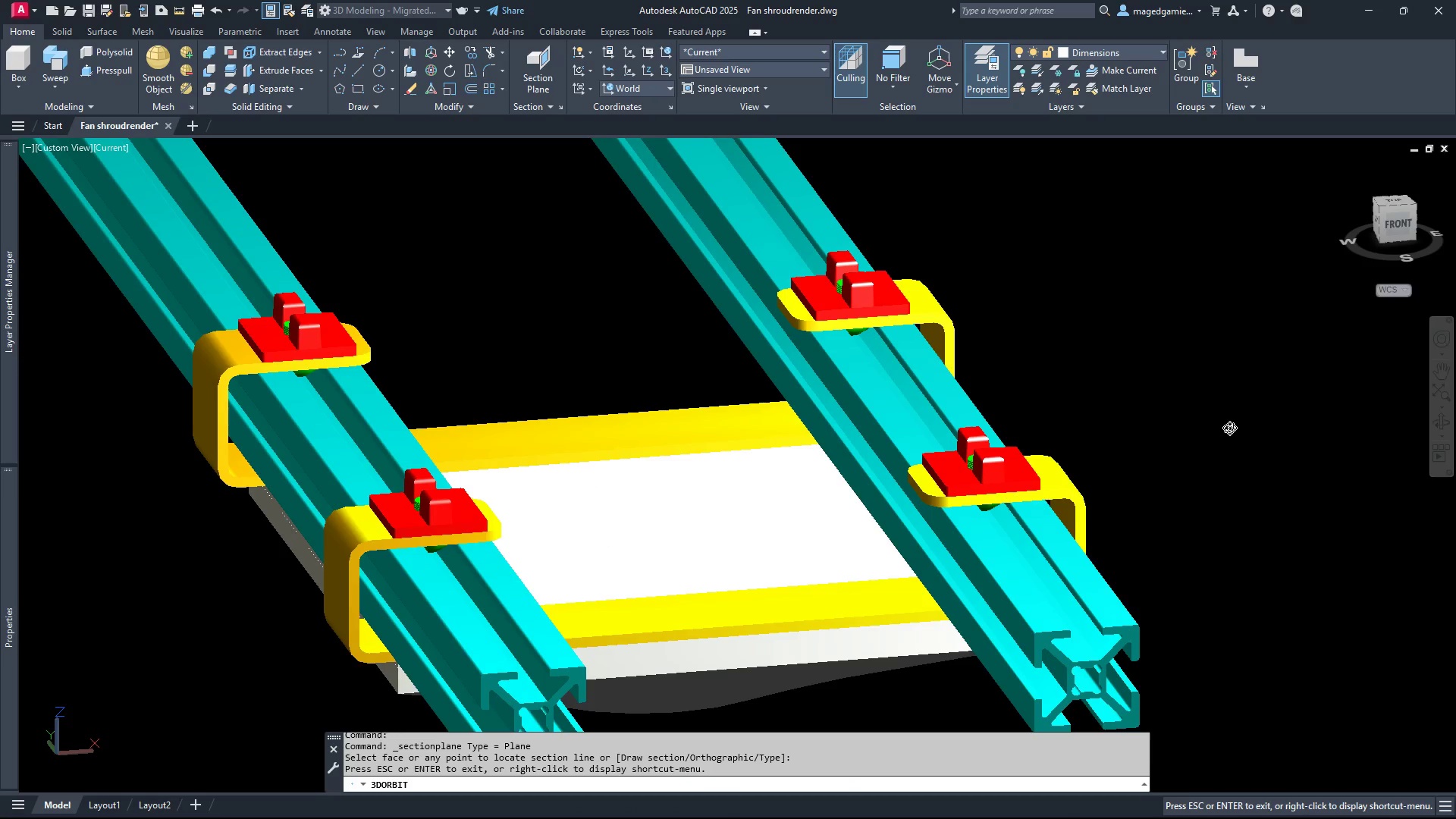 
left_click_drag(start_coordinate=[1229, 428], to_coordinate=[1295, 456])
 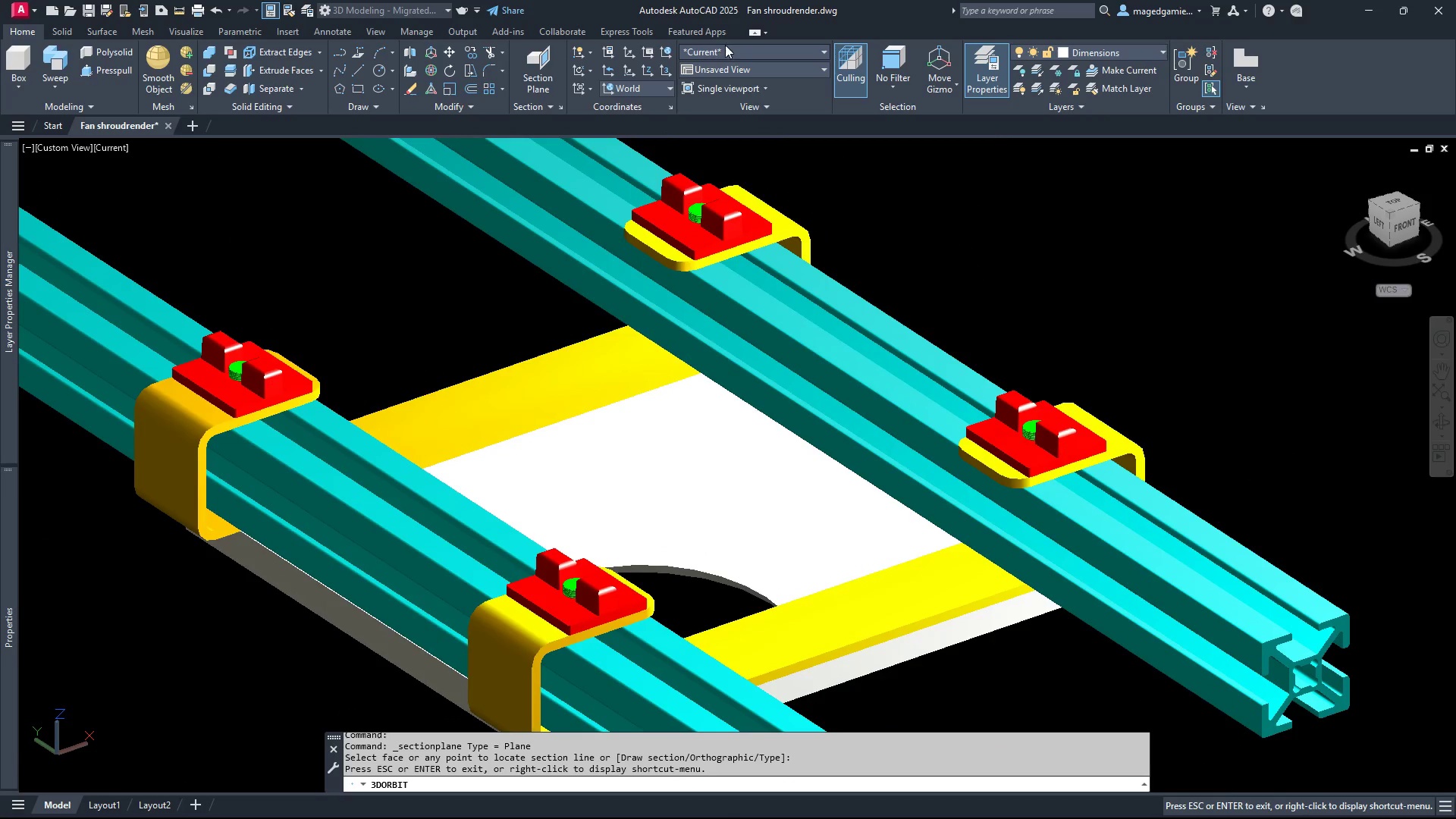 
left_click([729, 46])
 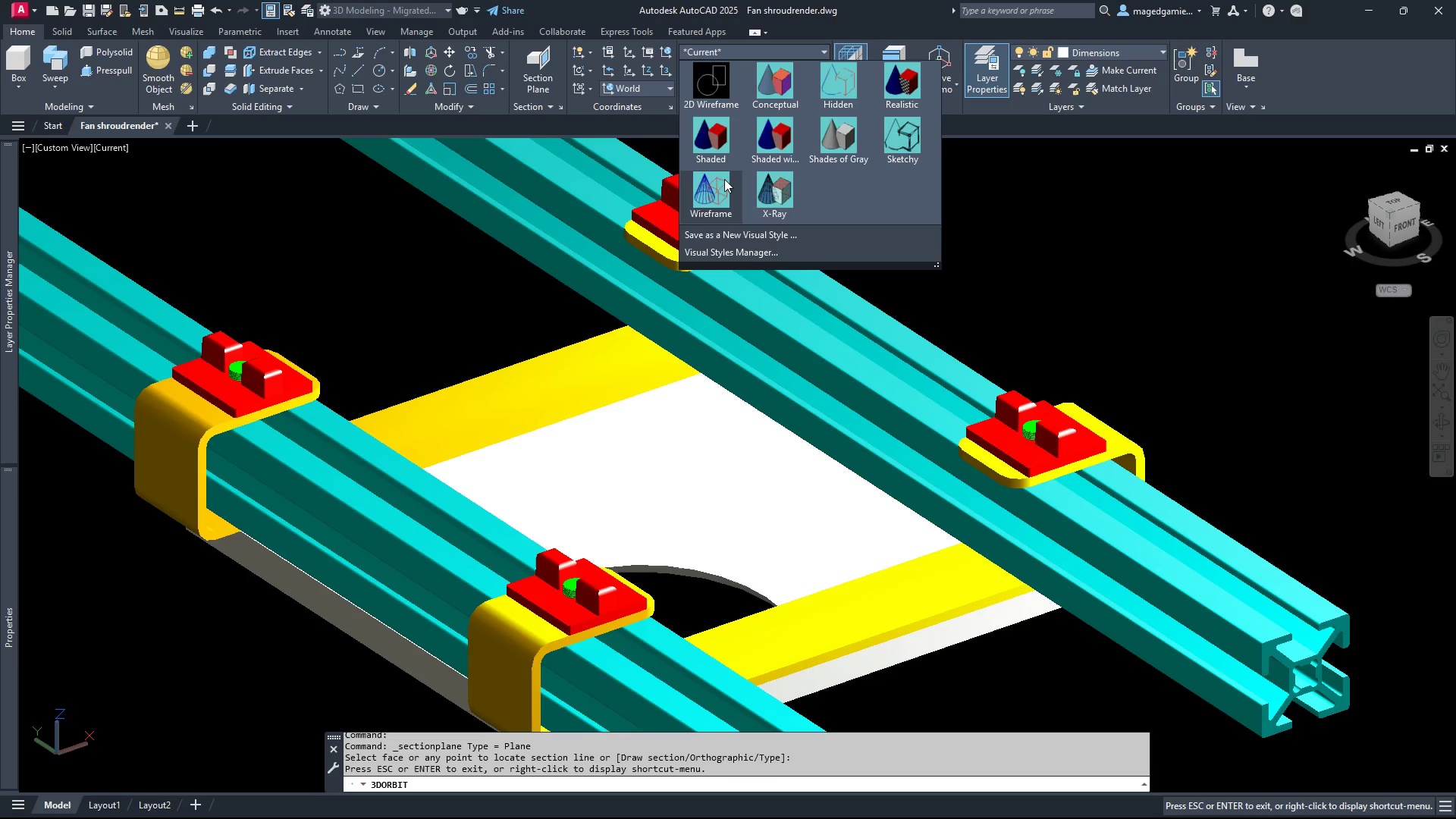 
left_click([717, 187])
 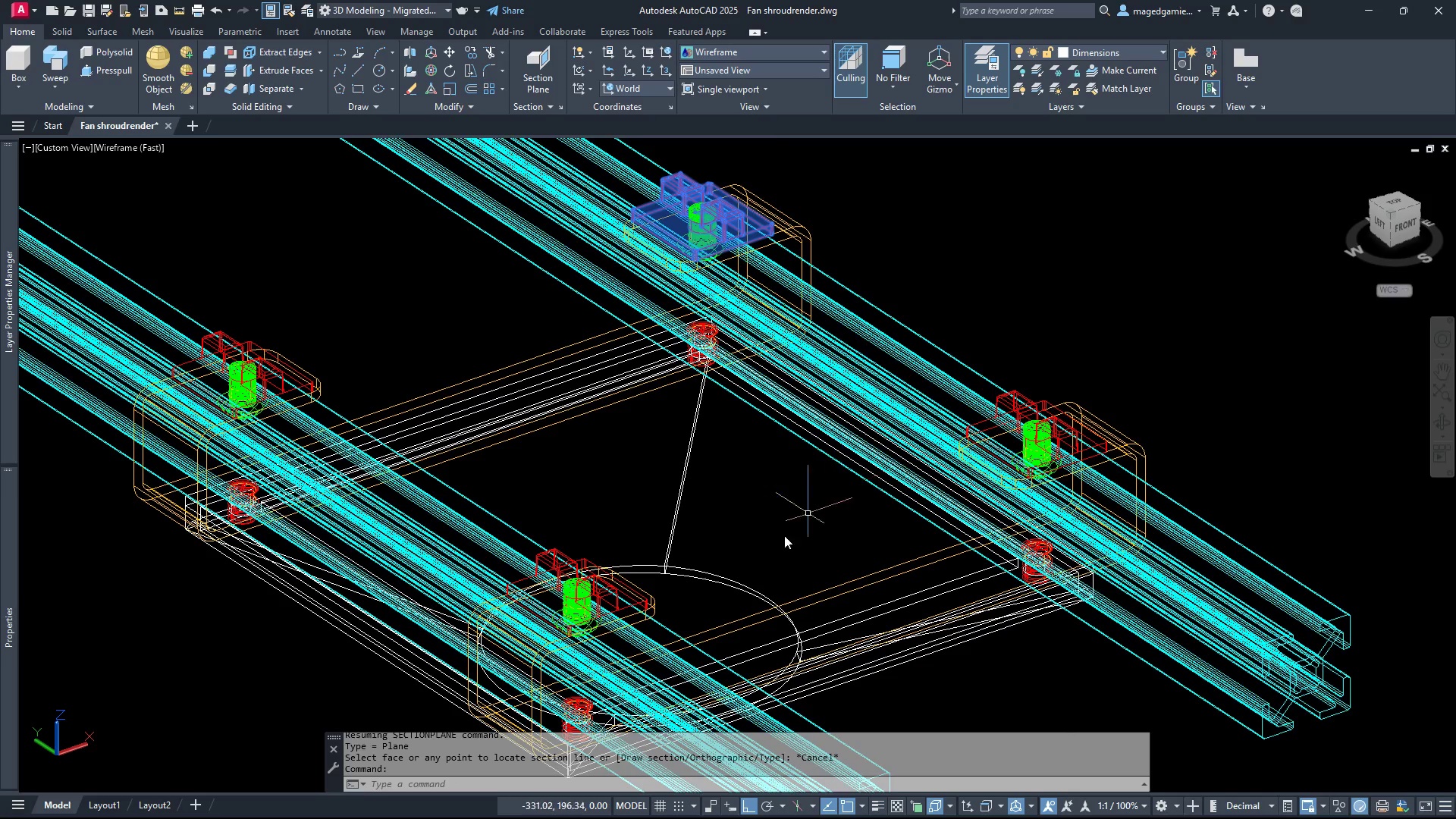 
scroll: coordinate [536, 602], scroll_direction: up, amount: 4.0
 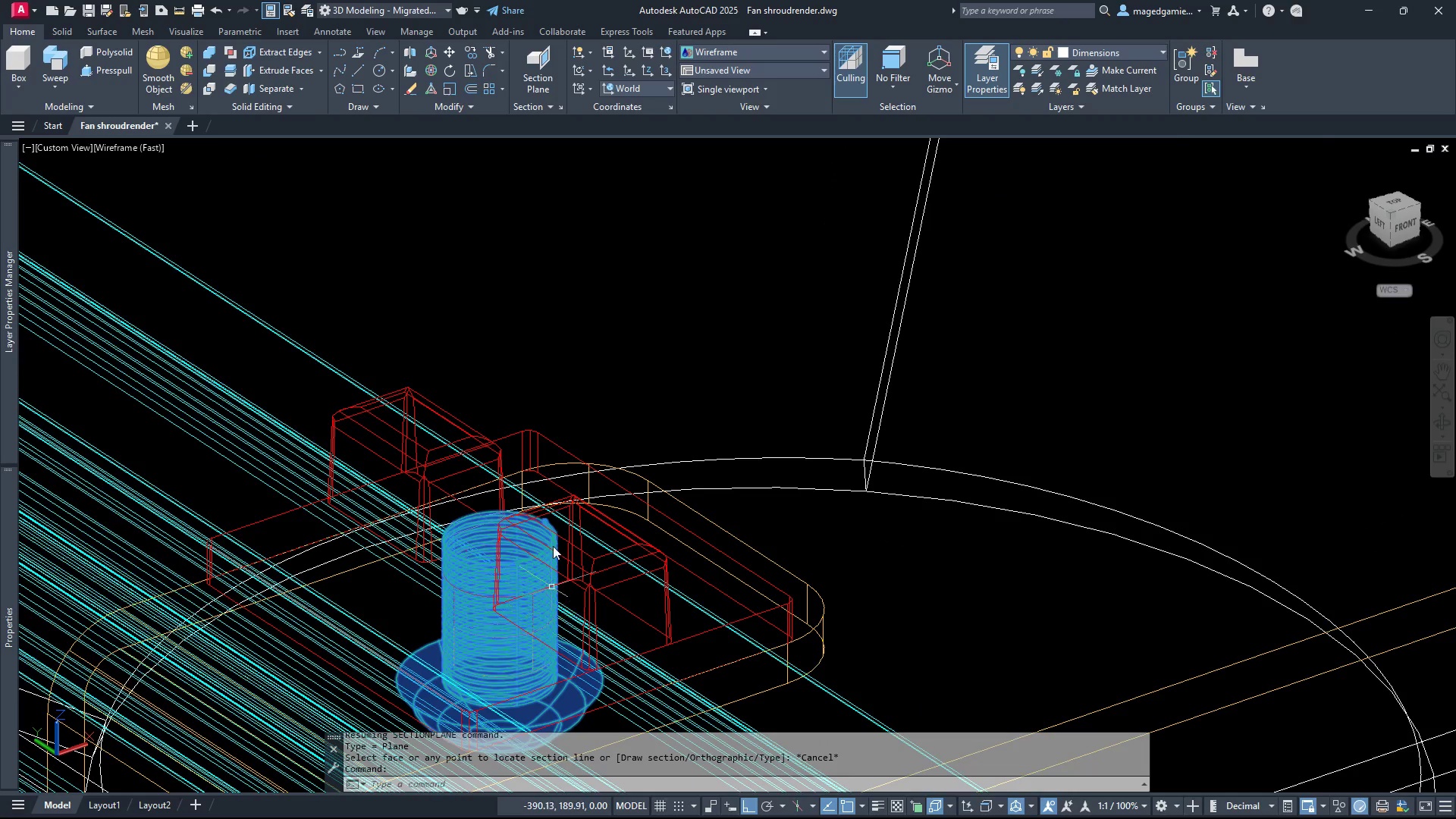 
scroll: coordinate [540, 466], scroll_direction: down, amount: 2.0
 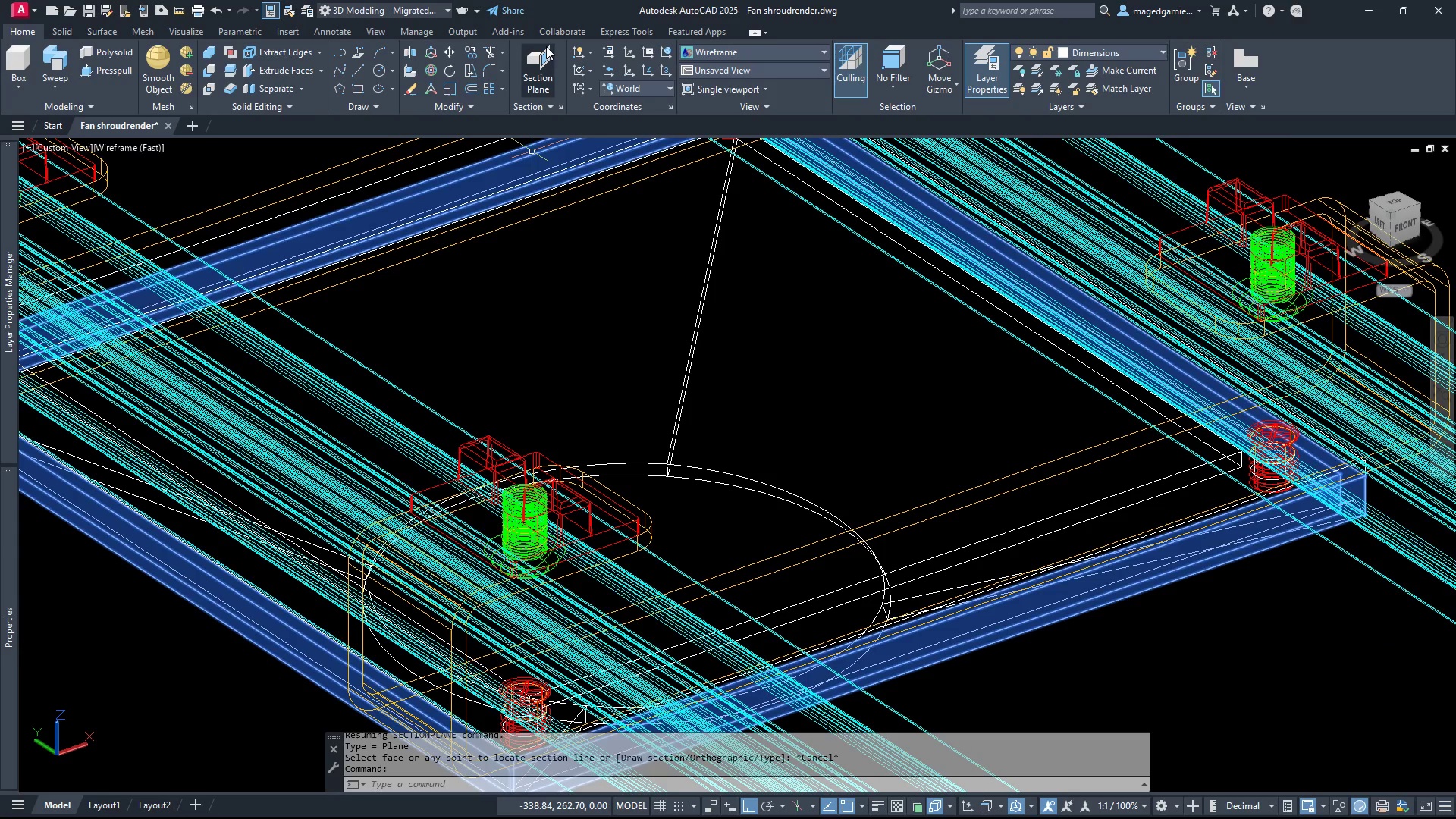 
left_click([541, 51])
 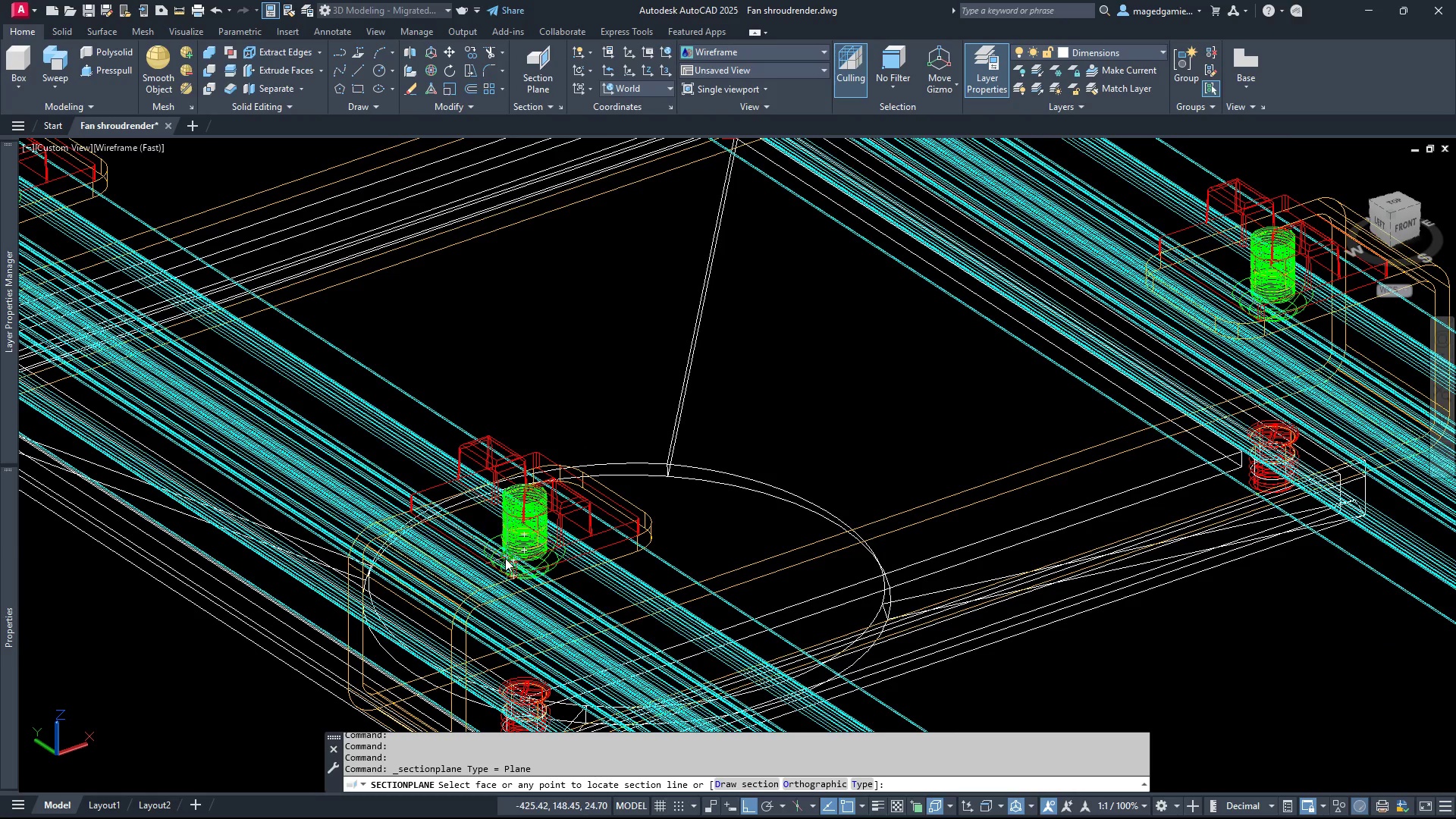 
scroll: coordinate [529, 563], scroll_direction: up, amount: 8.0
 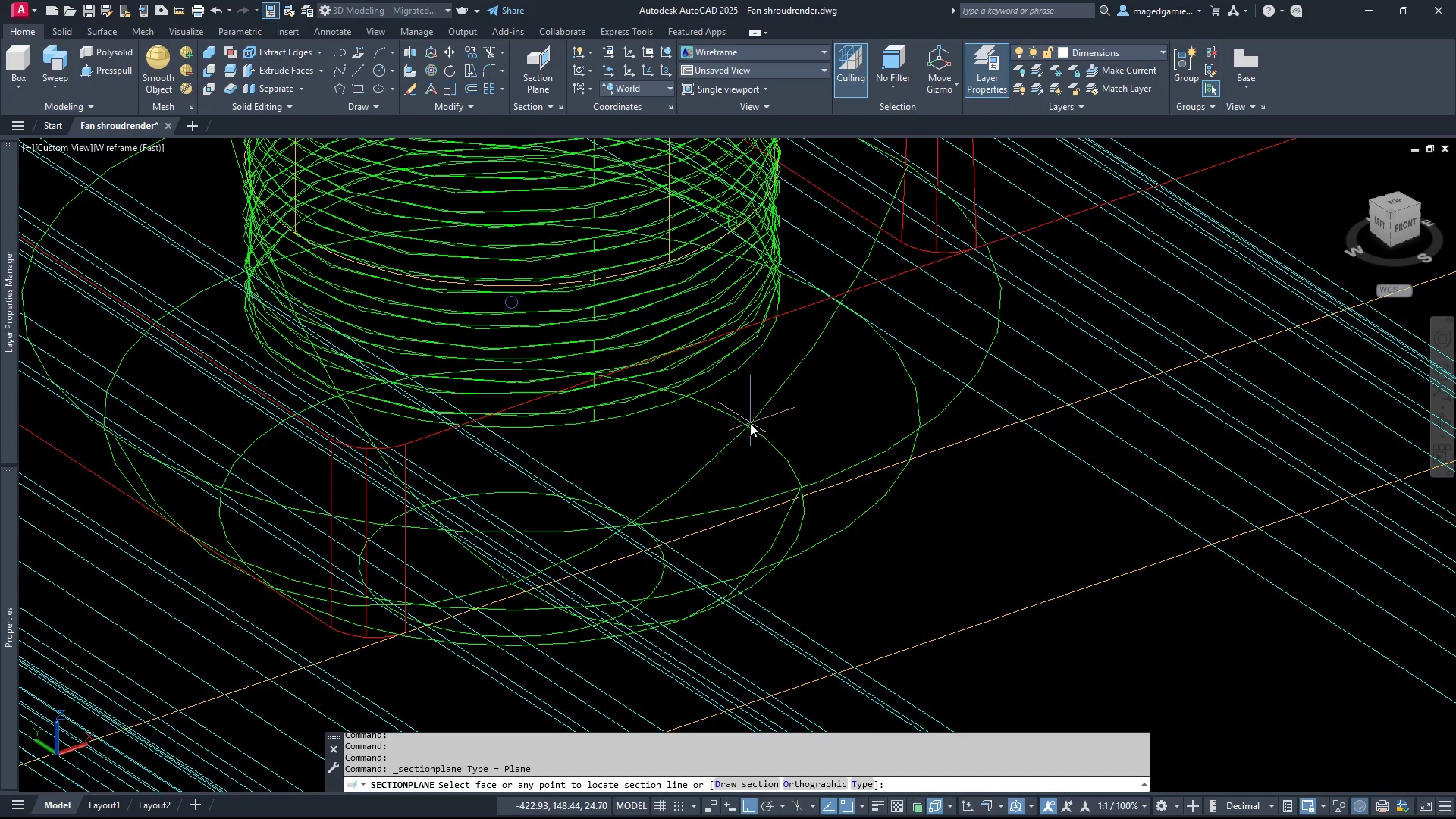 
left_click([750, 423])
 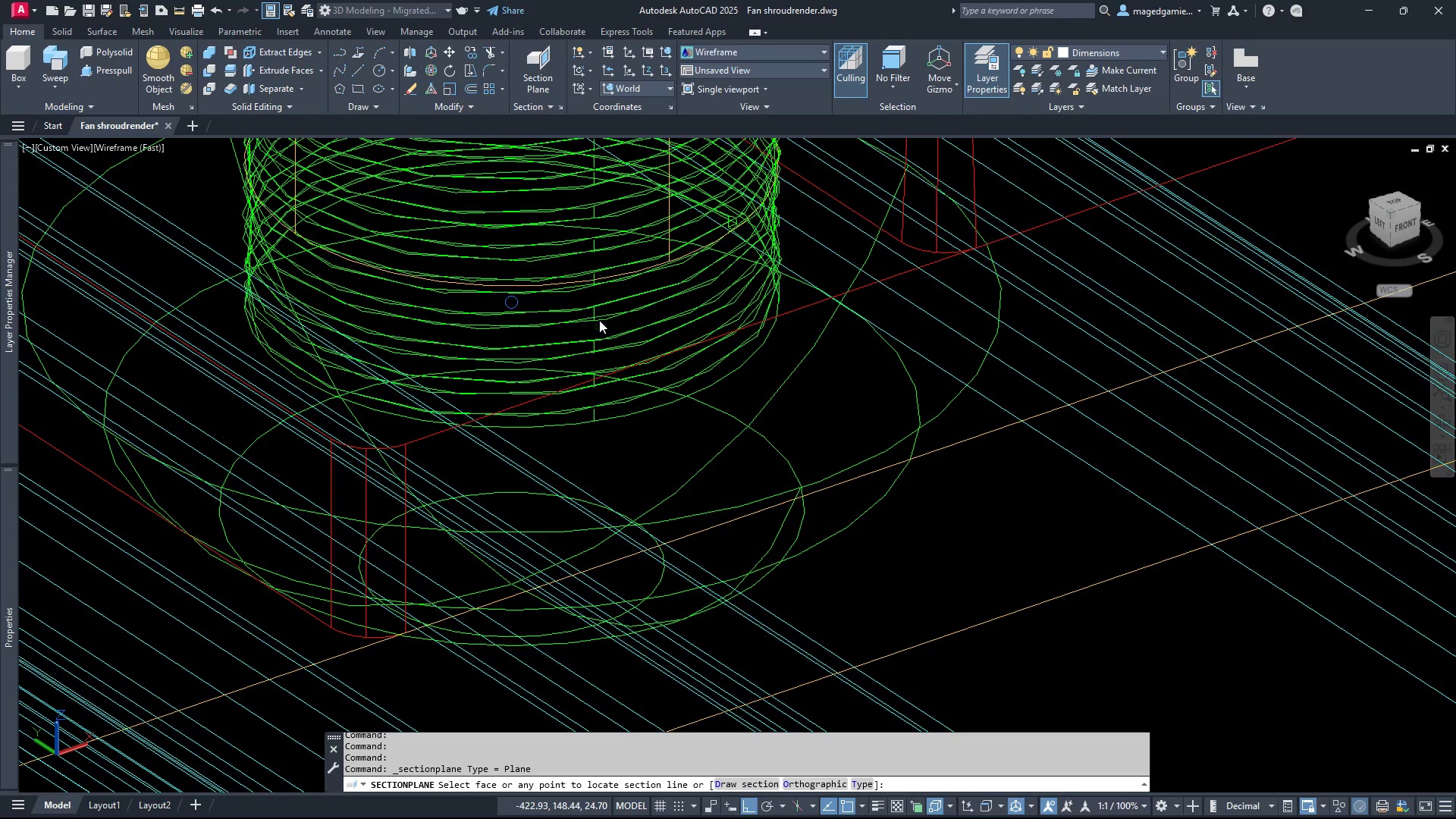 
wait(9.03)
 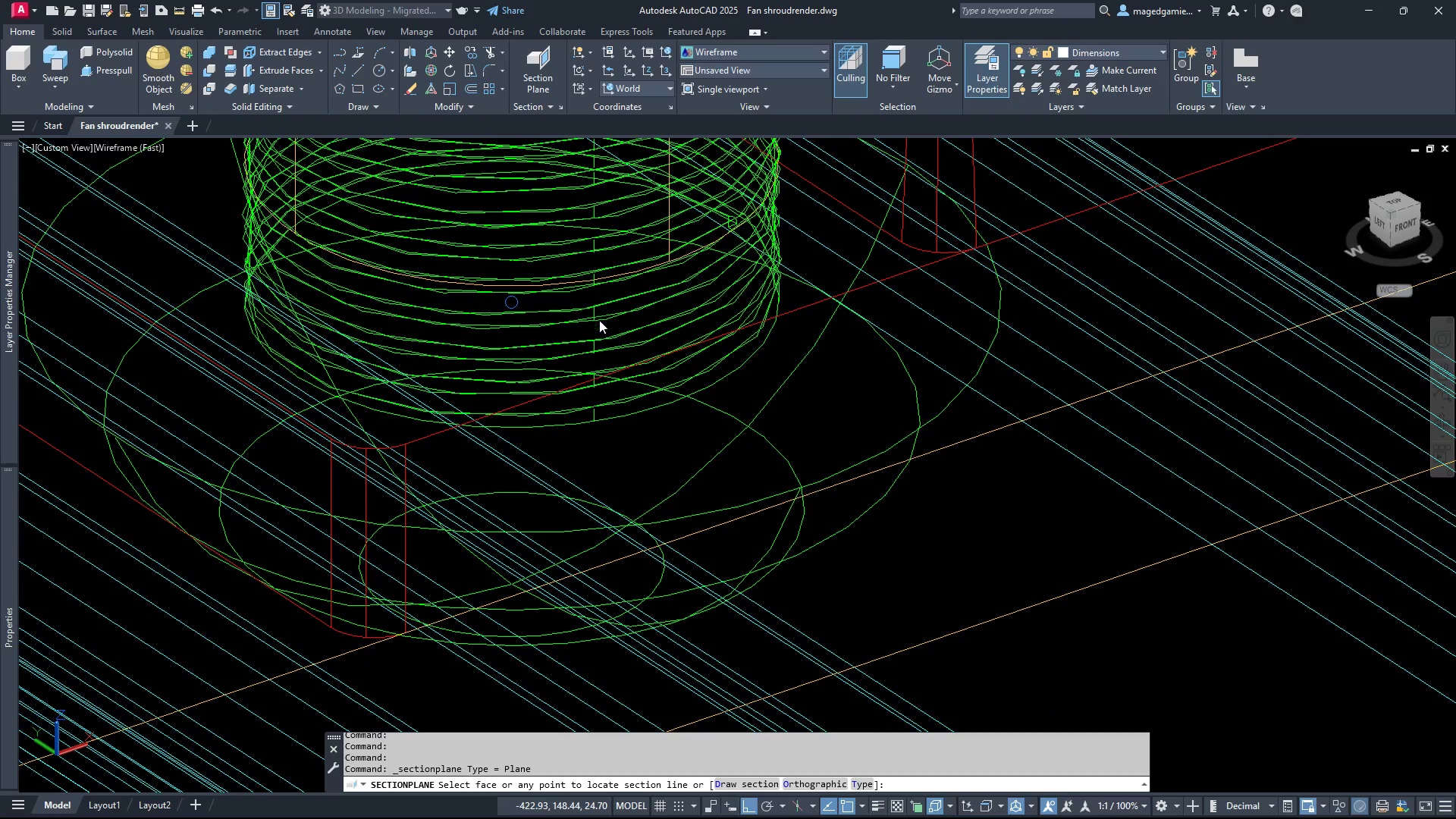 
scroll: coordinate [234, 411], scroll_direction: down, amount: 9.0
 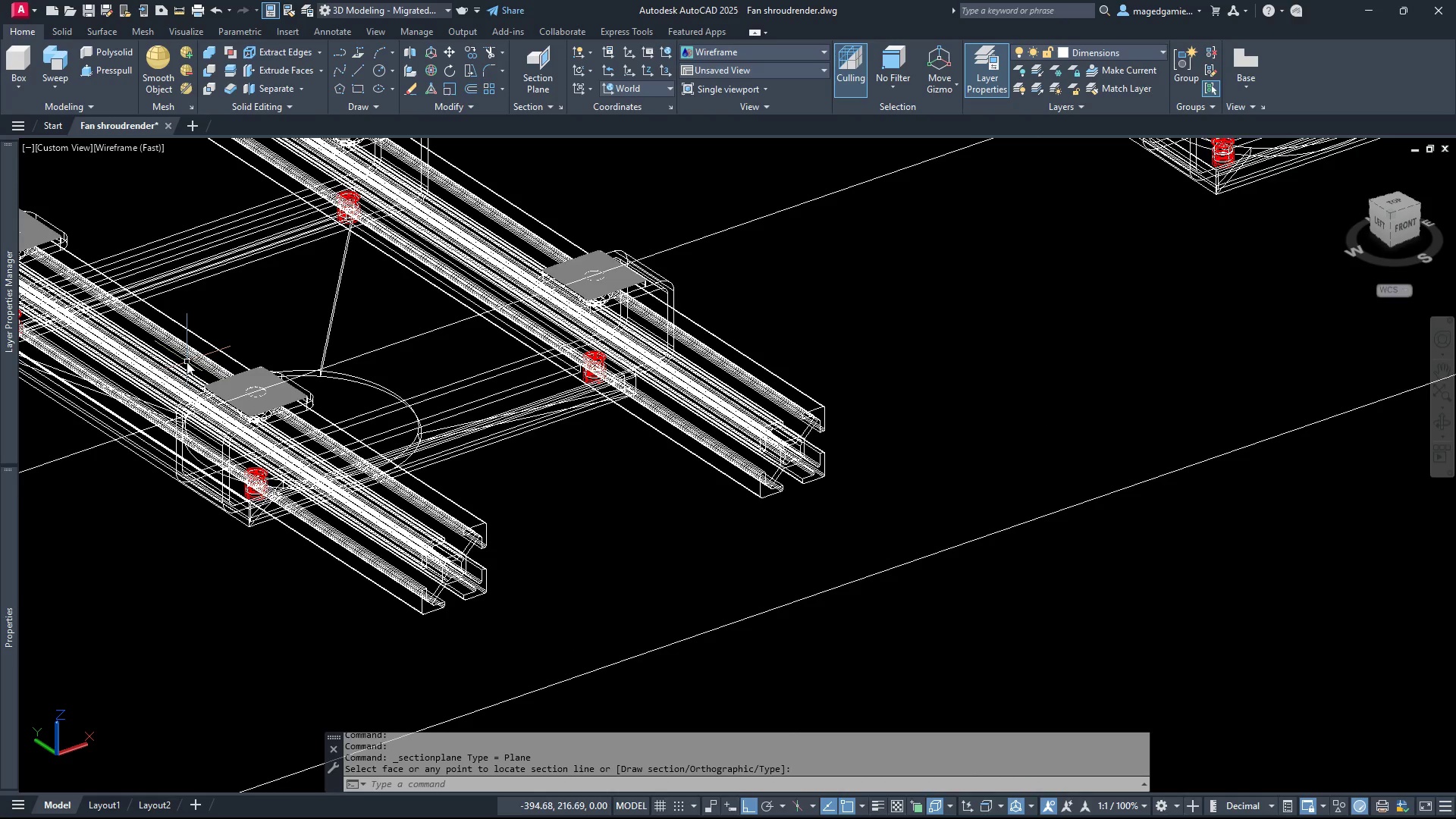 
key(Escape)
 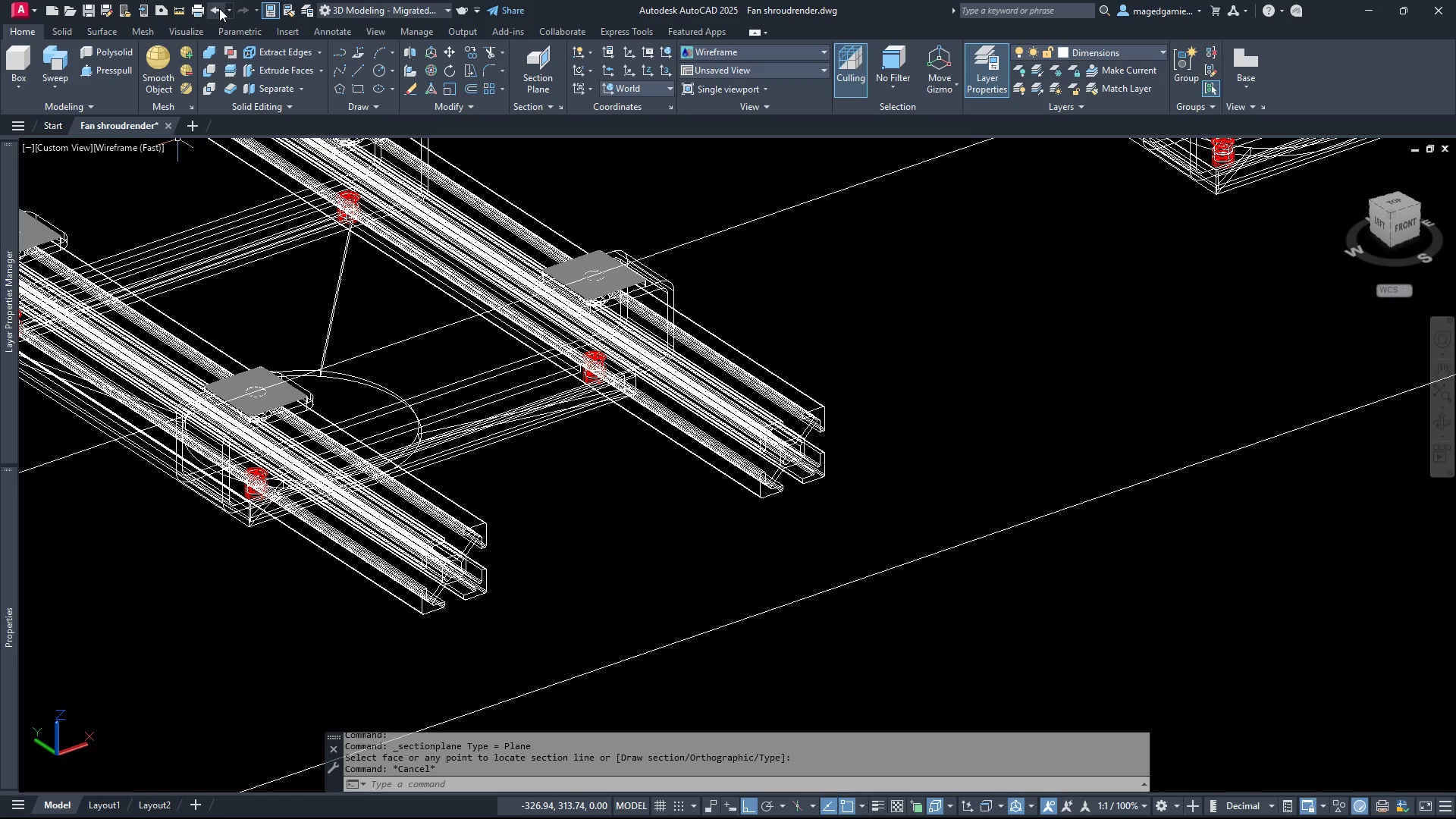 
wait(5.36)
 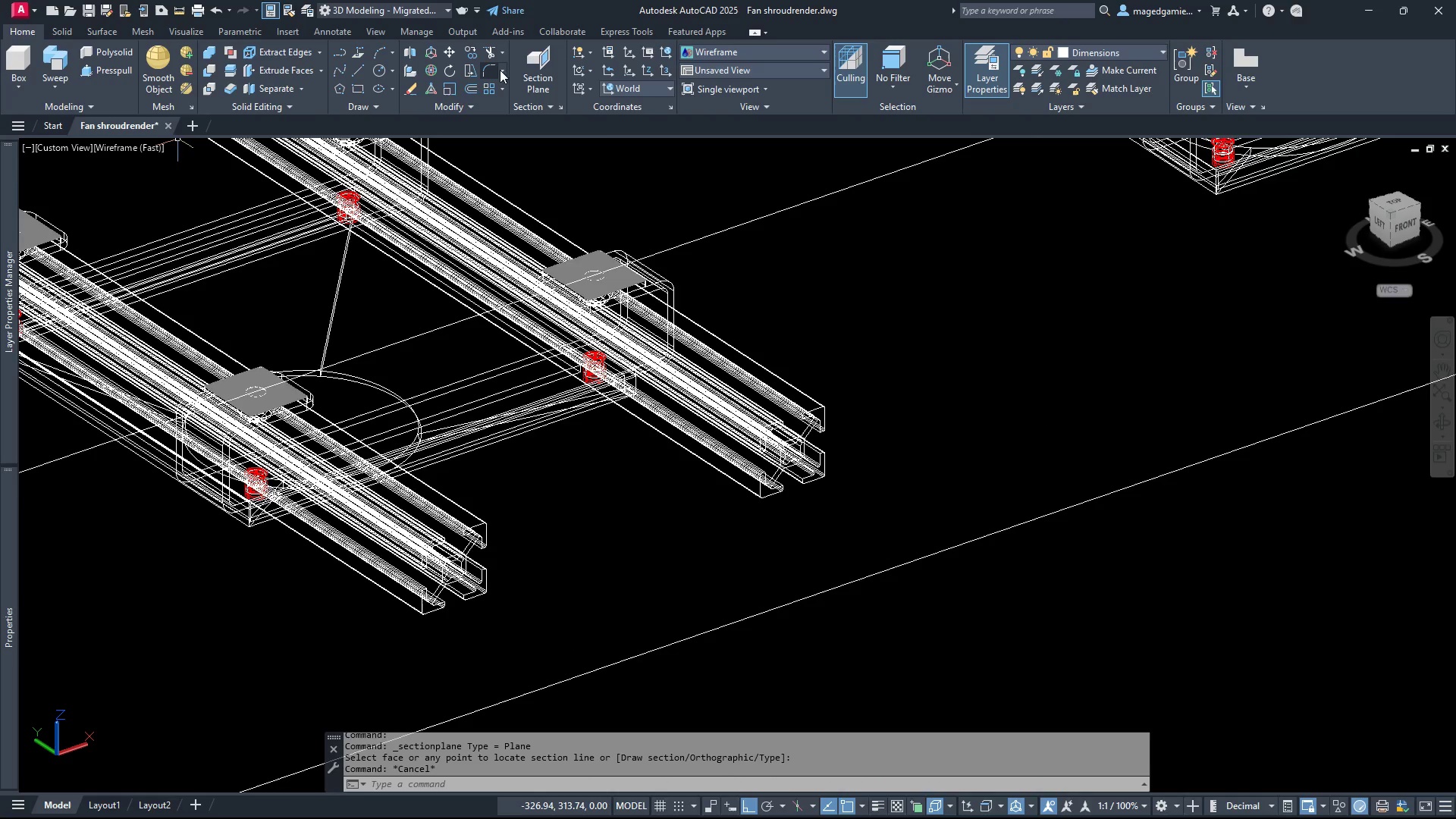 
left_click([219, 8])
 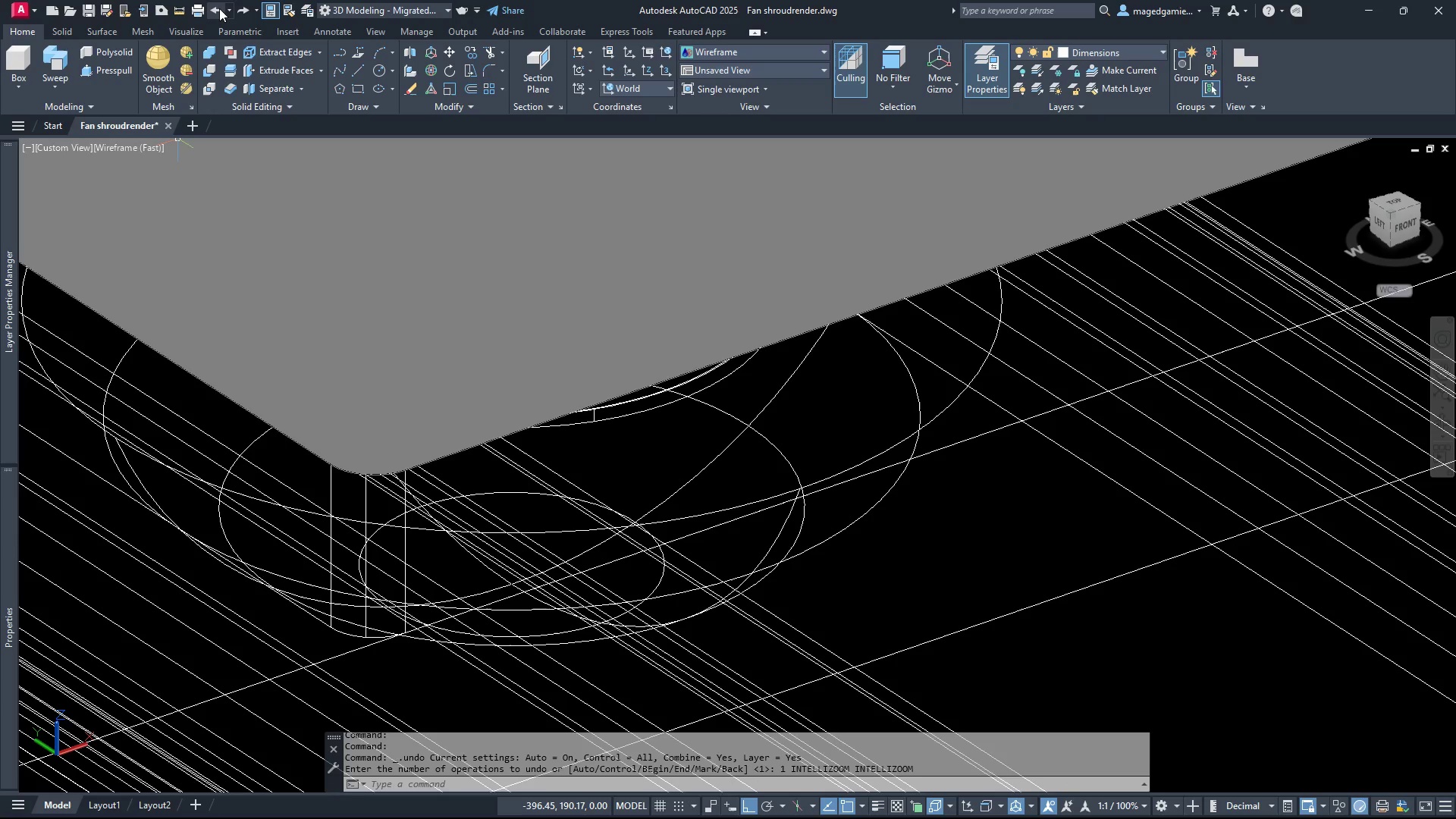 
left_click([219, 8])
 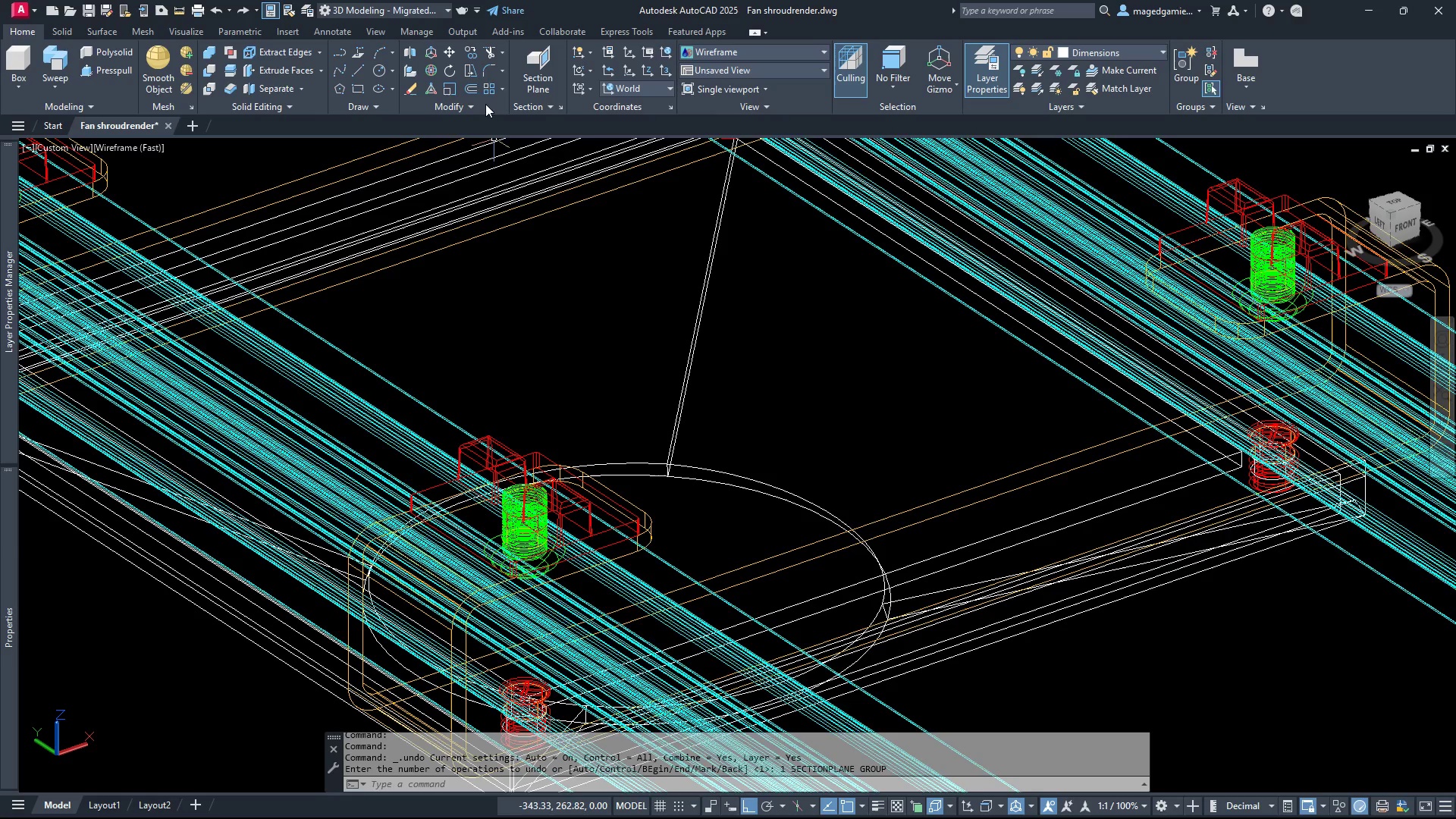 
left_click([543, 55])
 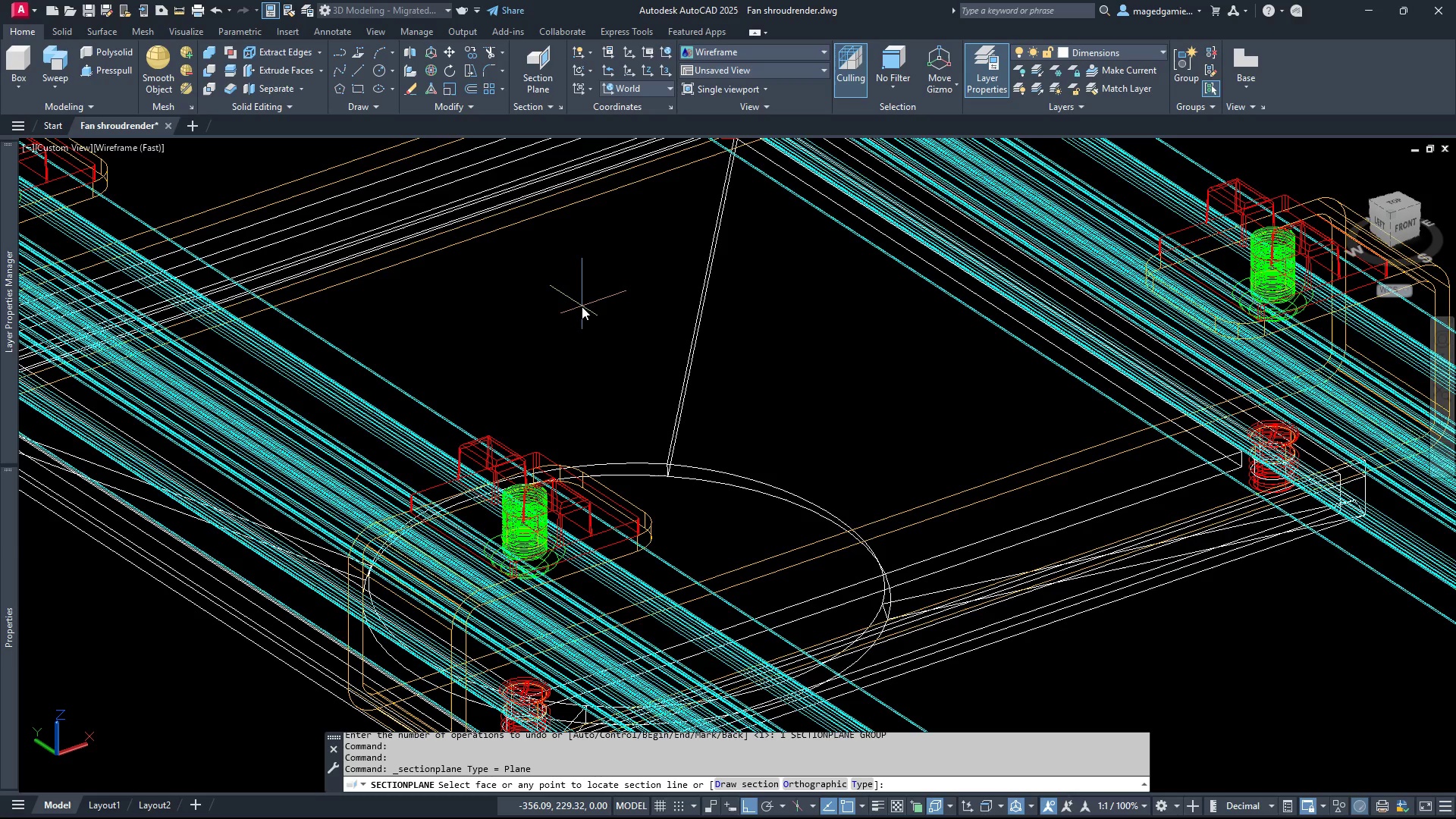 
wait(7.91)
 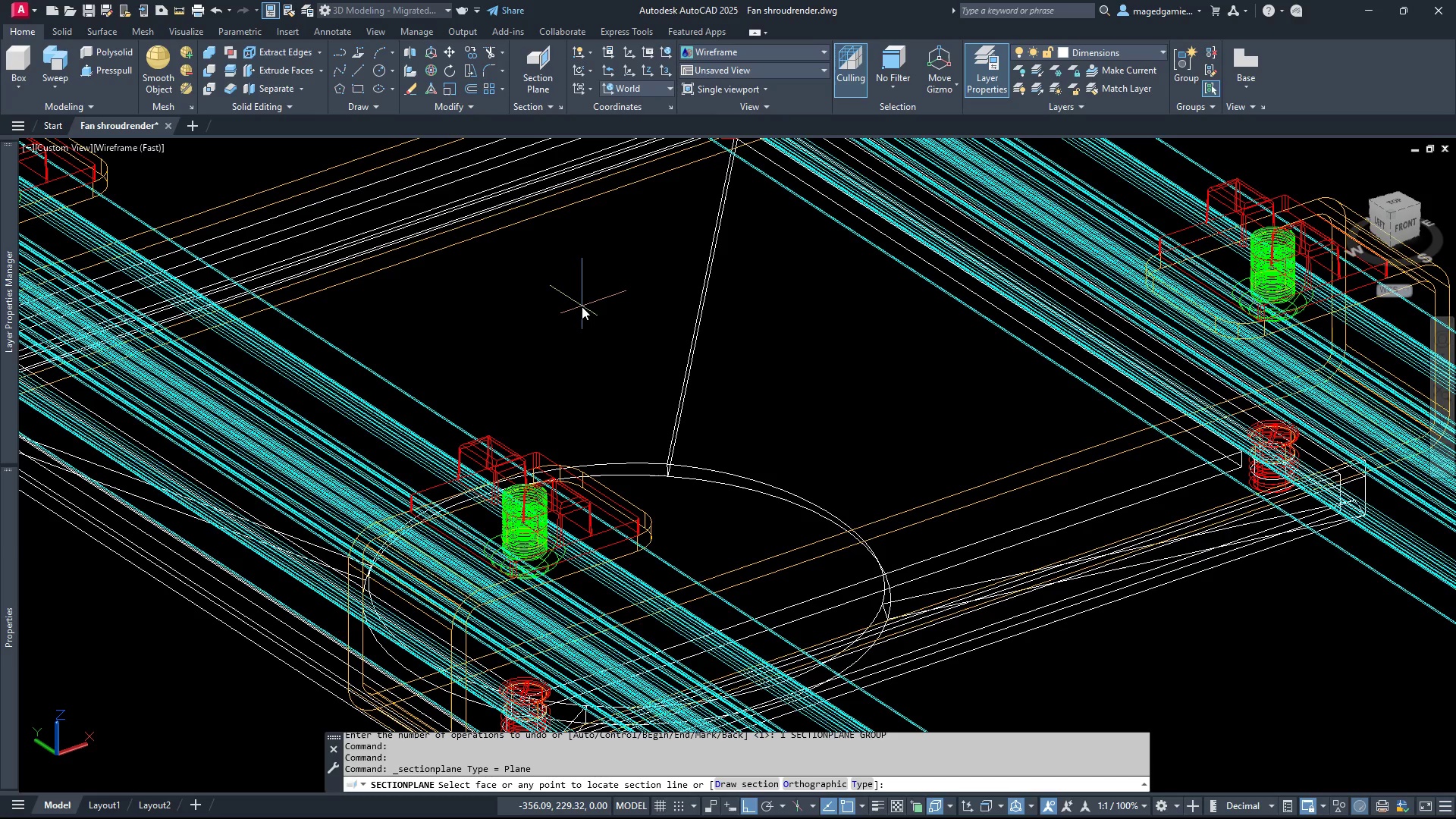 
scroll: coordinate [582, 306], scroll_direction: down, amount: 1.0
 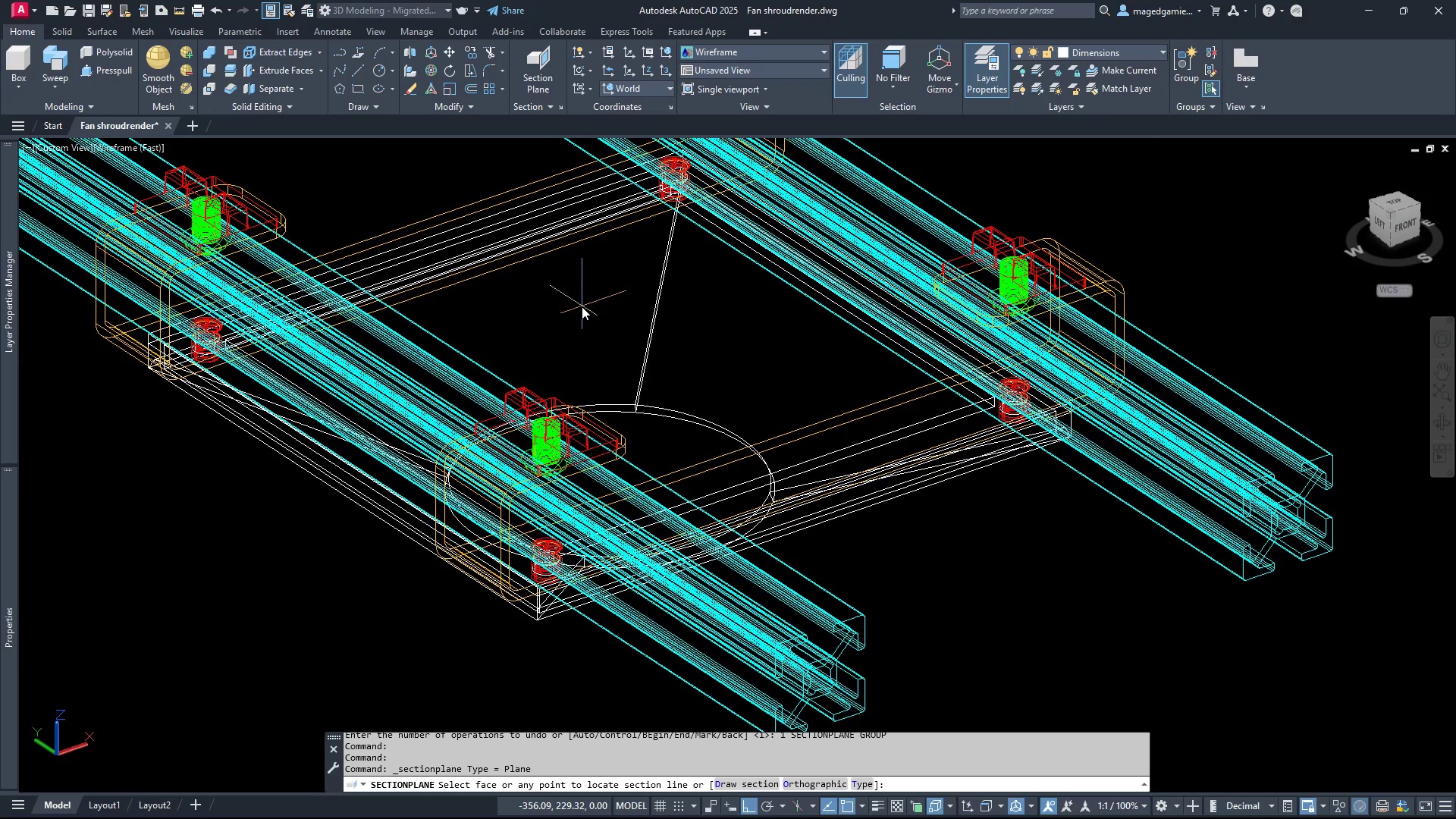 
key(Escape)
 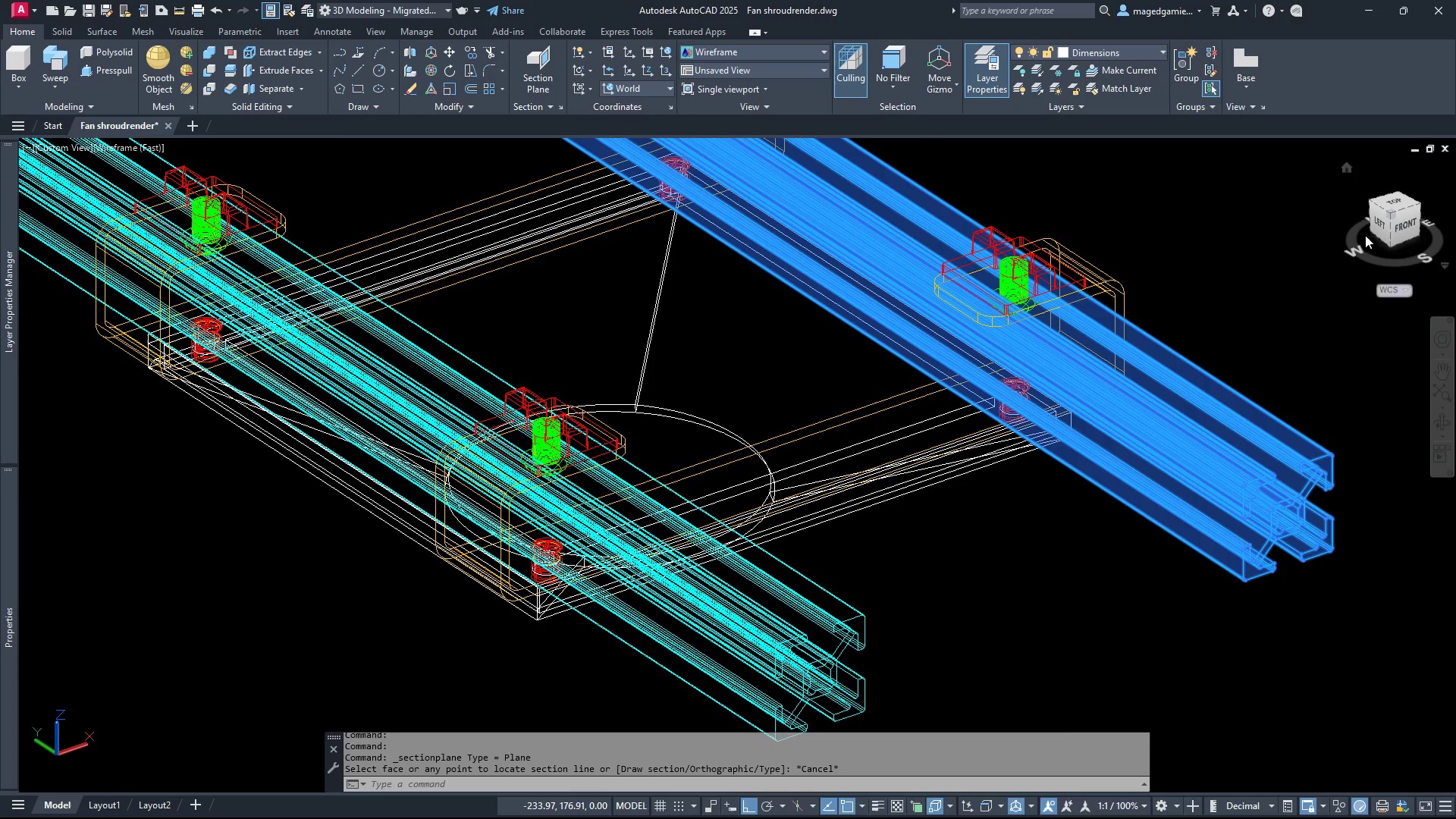 
wait(14.78)
 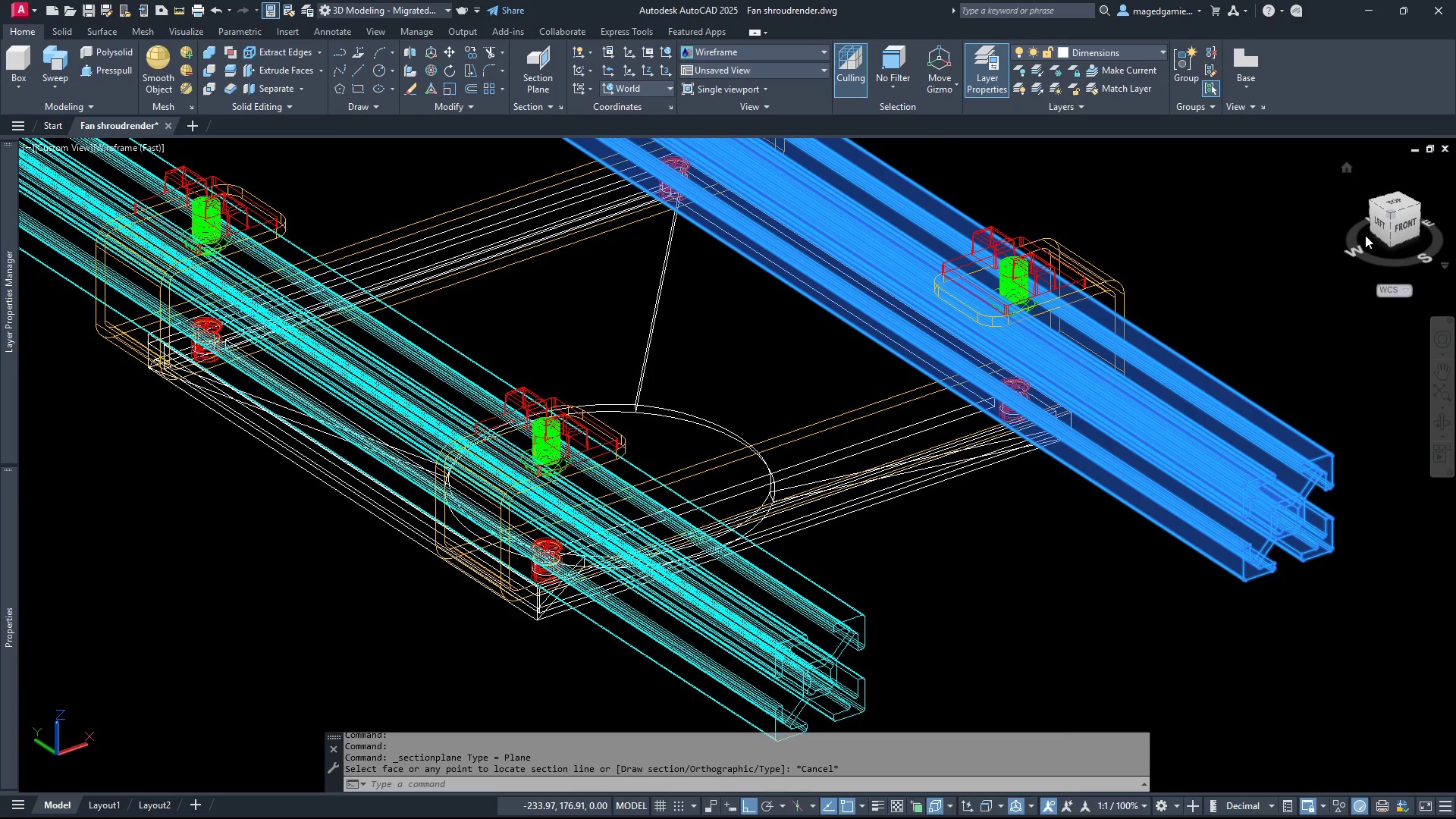 
left_click([1406, 288])
 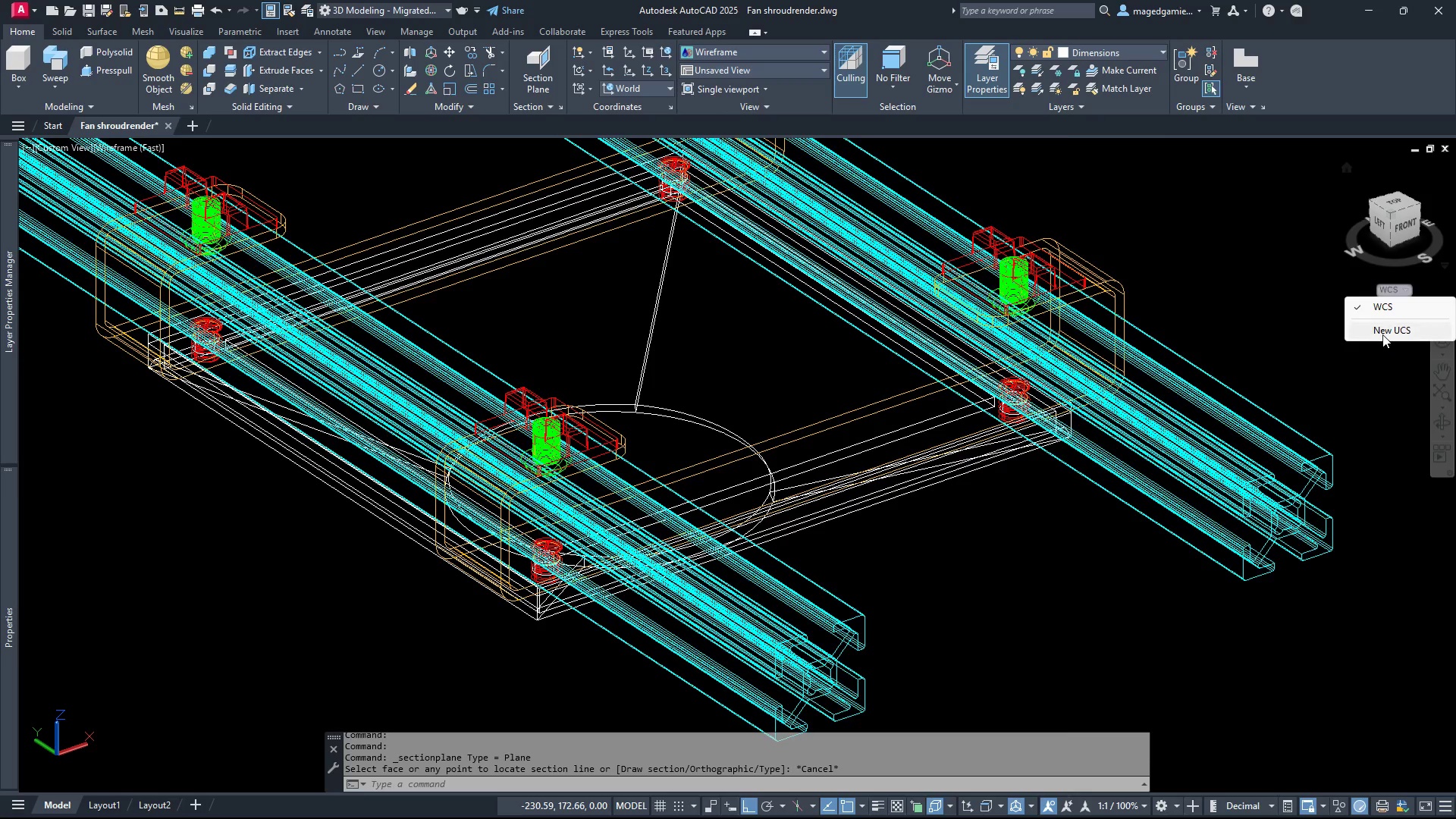 
left_click([1381, 333])
 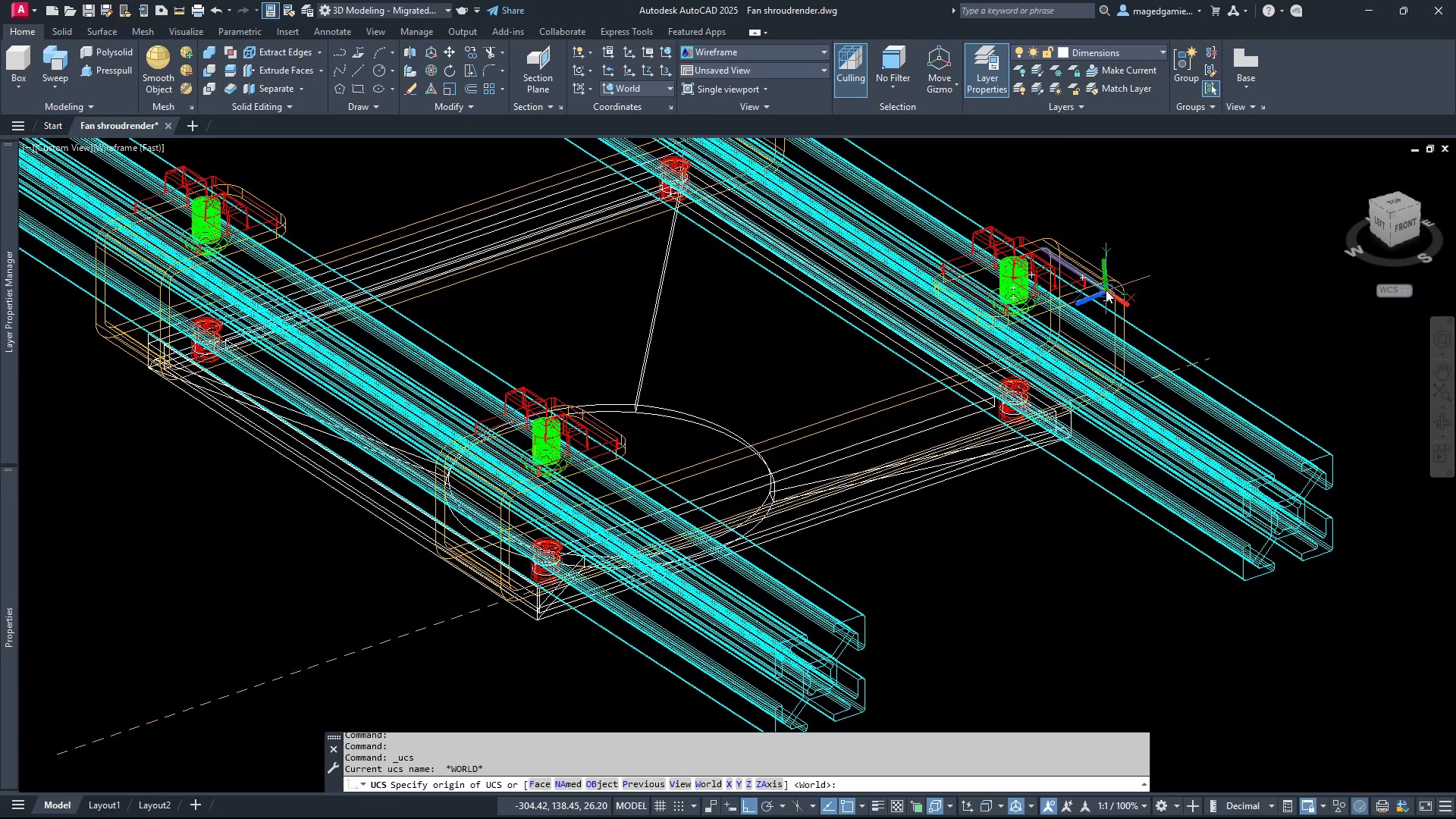 
wait(10.2)
 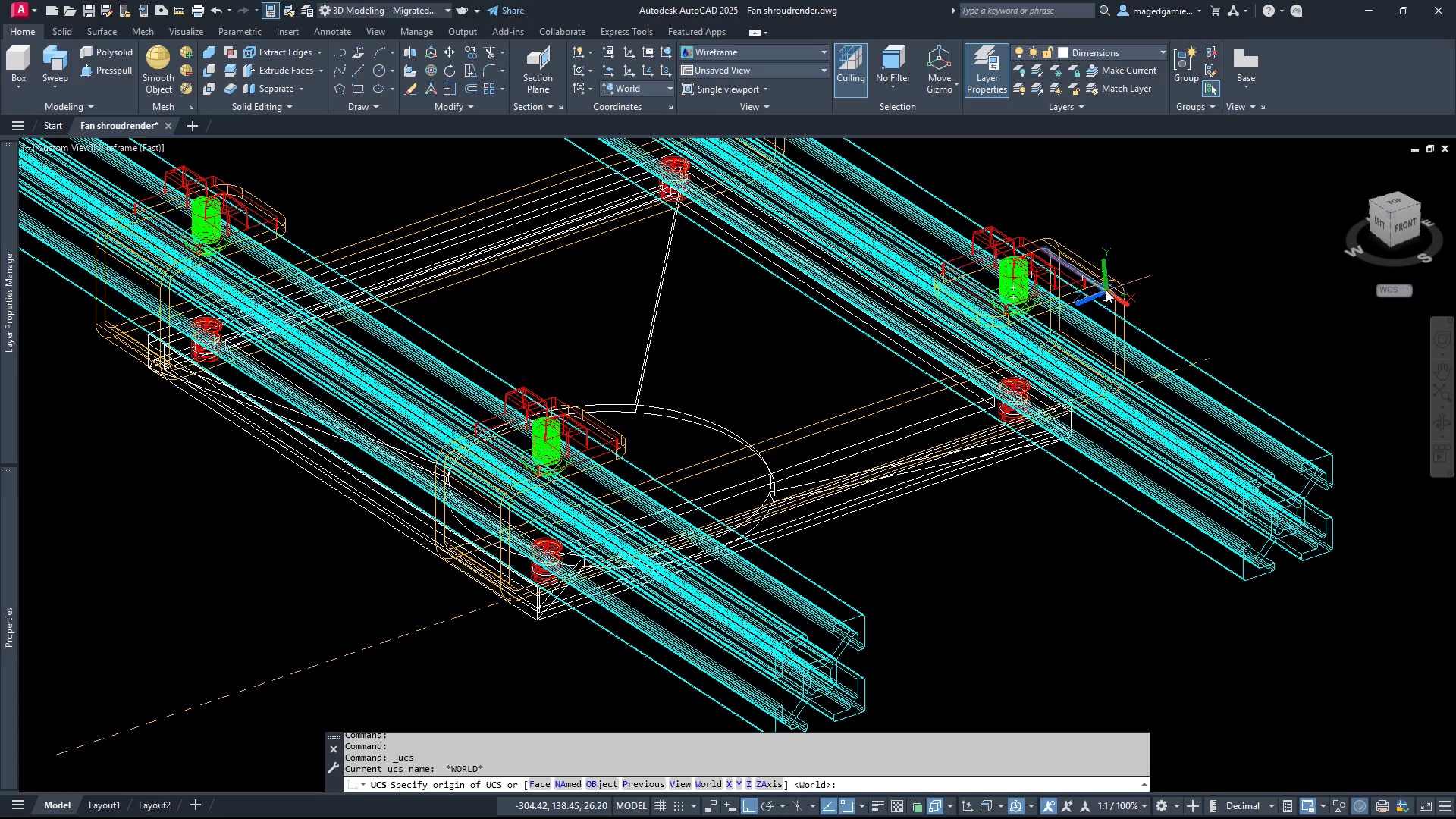 
scroll: coordinate [1108, 302], scroll_direction: up, amount: 3.0
 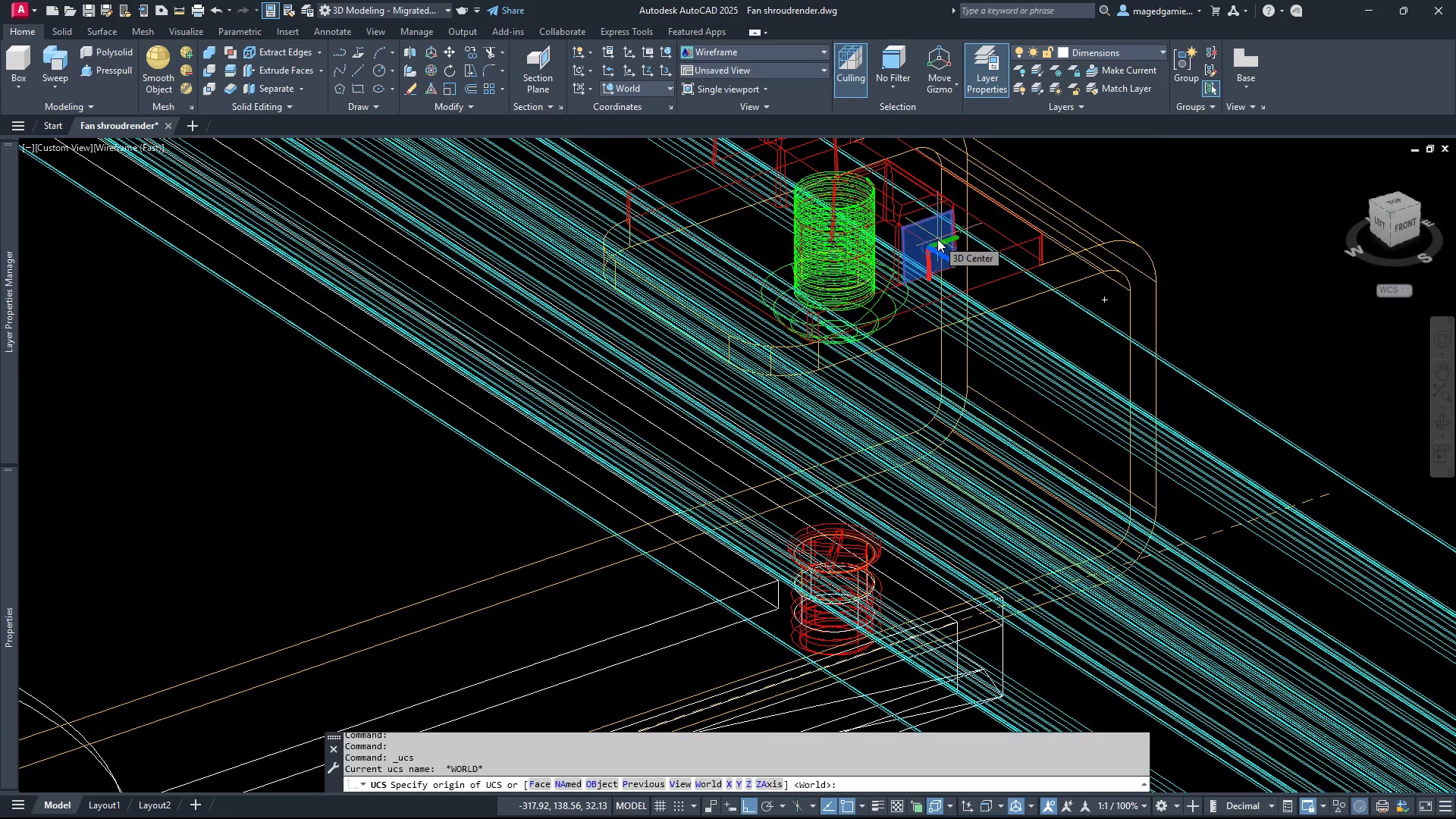 
left_click([936, 239])
 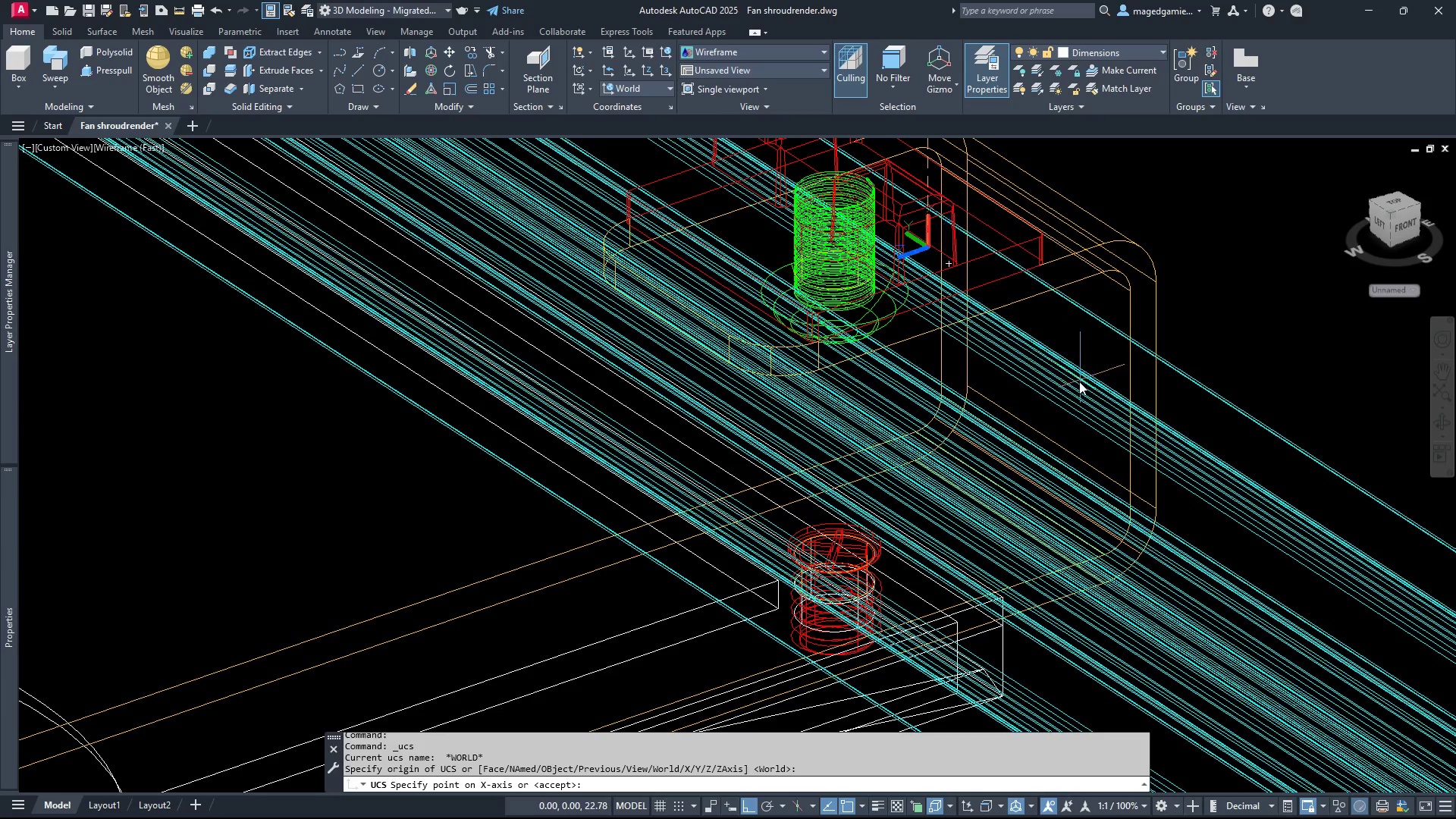 
wait(8.25)
 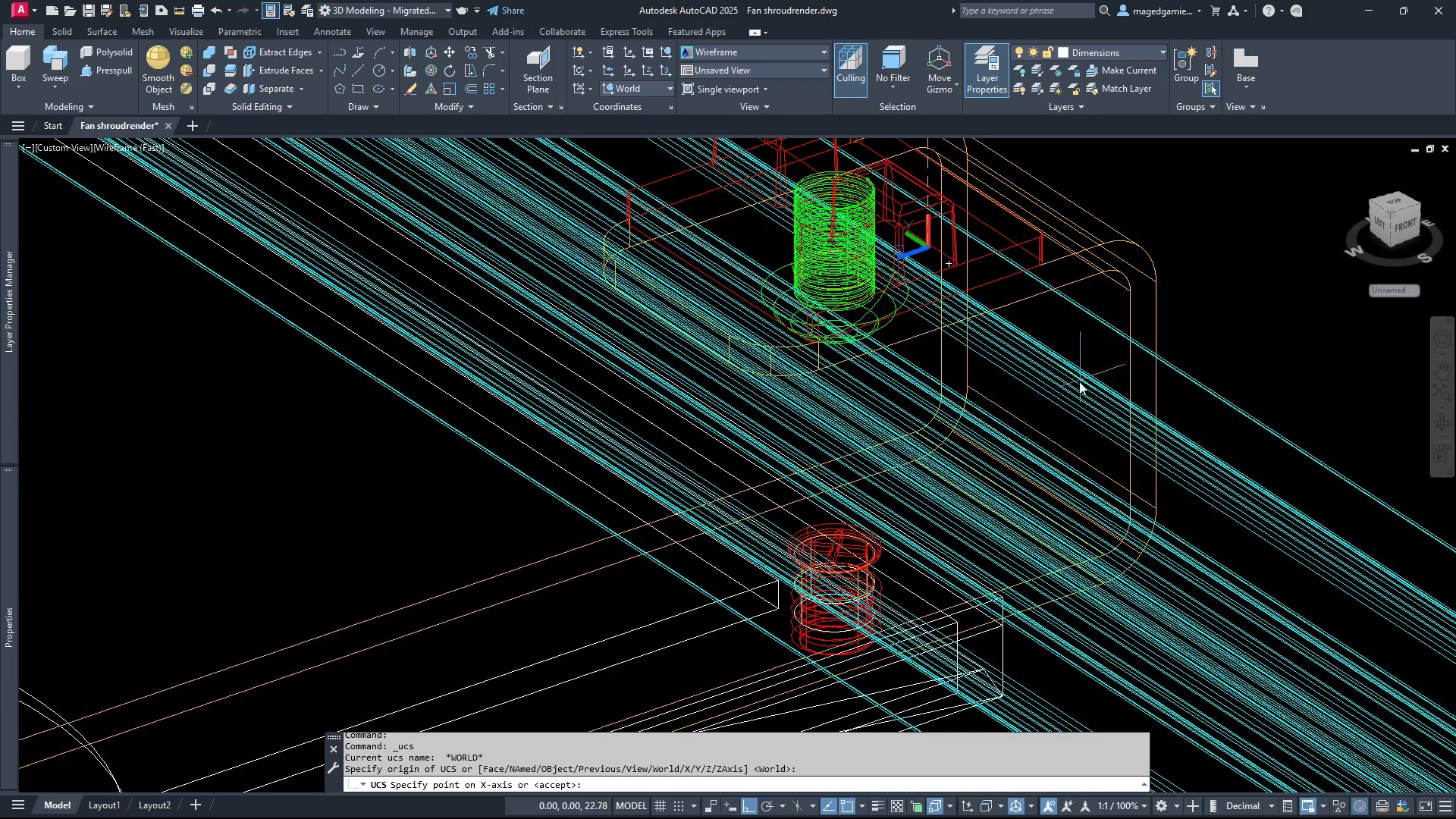 
scroll: coordinate [948, 242], scroll_direction: up, amount: 5.0
 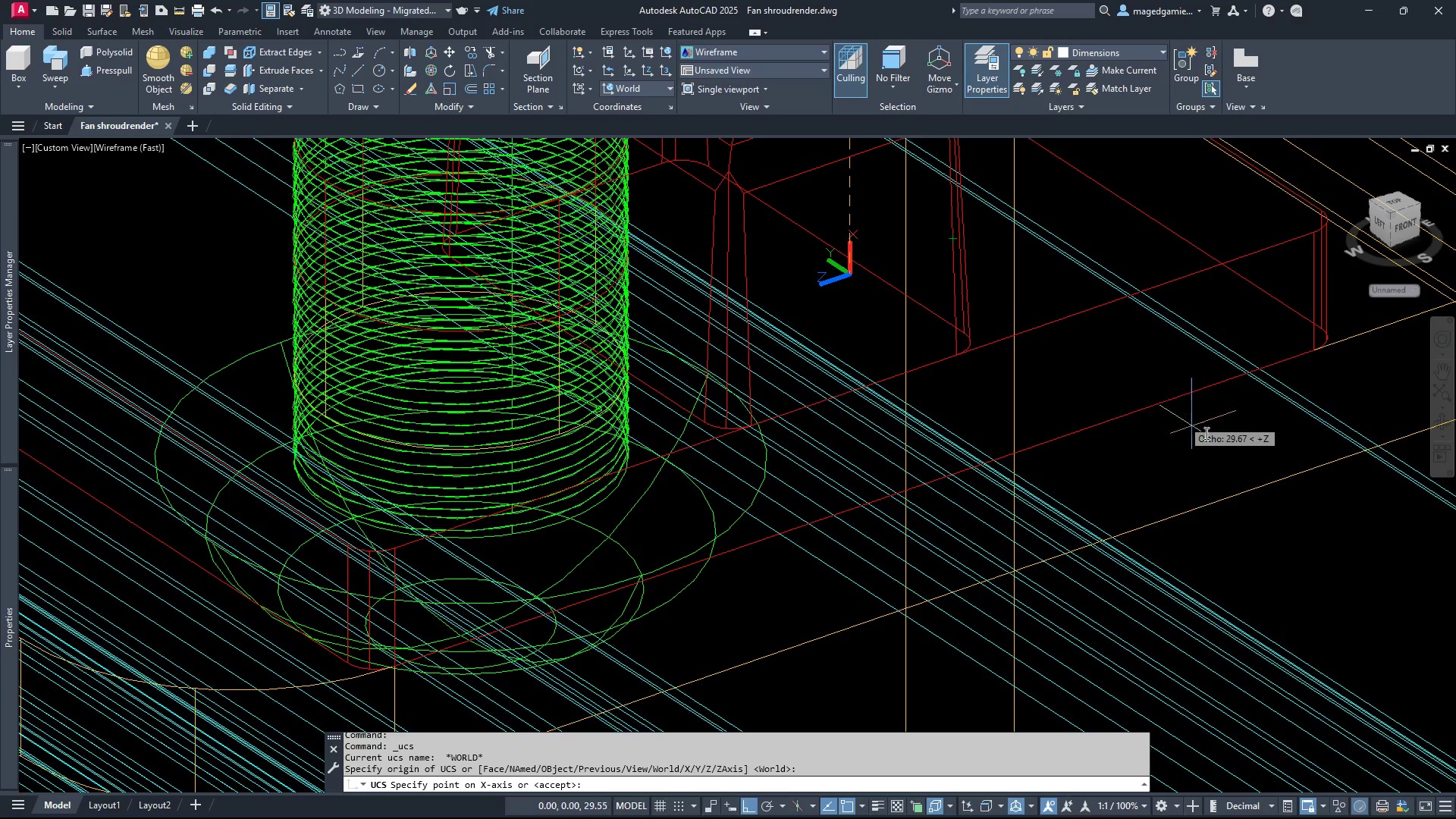 
wait(11.45)
 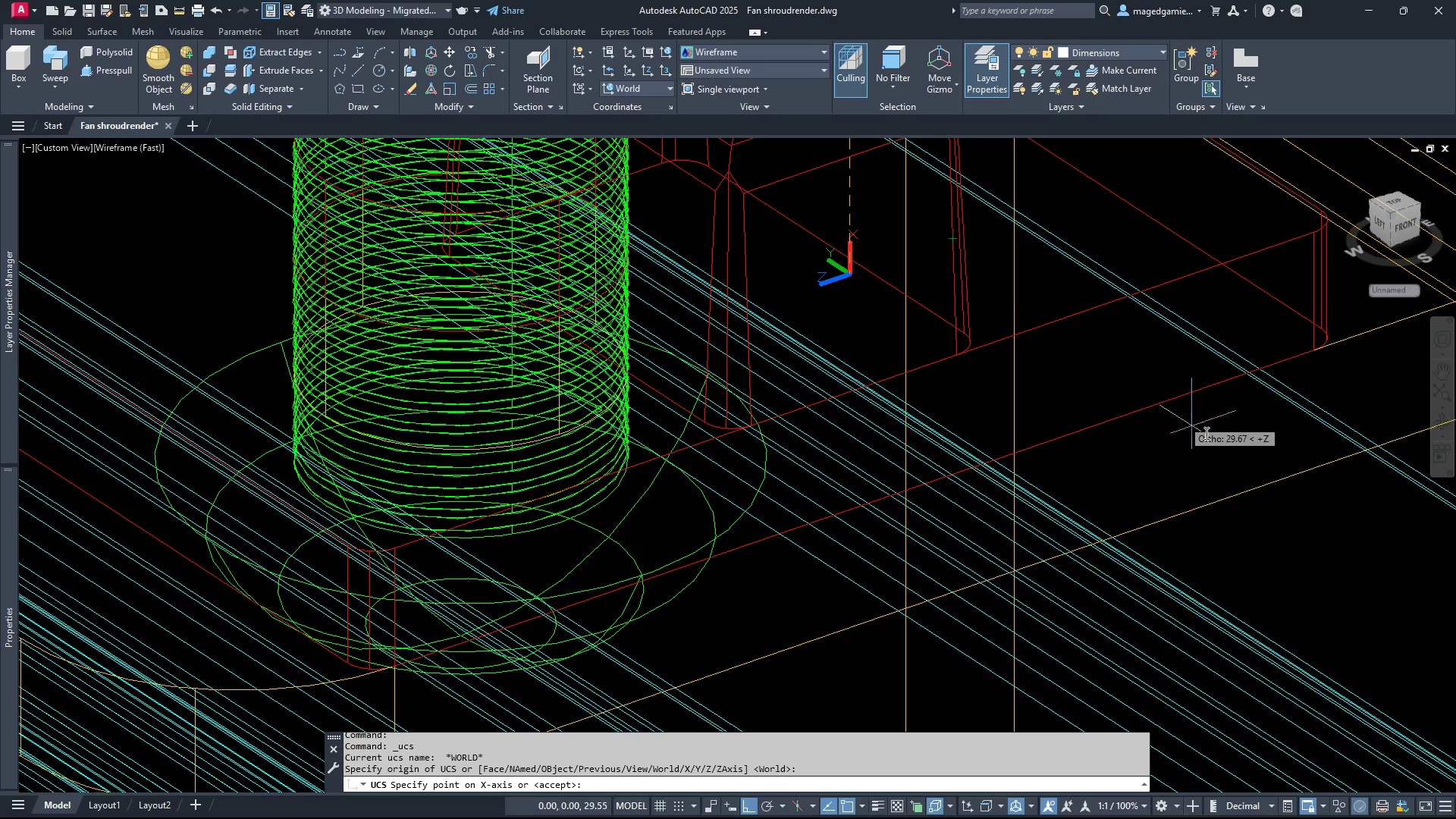 
scroll: coordinate [1012, 342], scroll_direction: down, amount: 6.0
 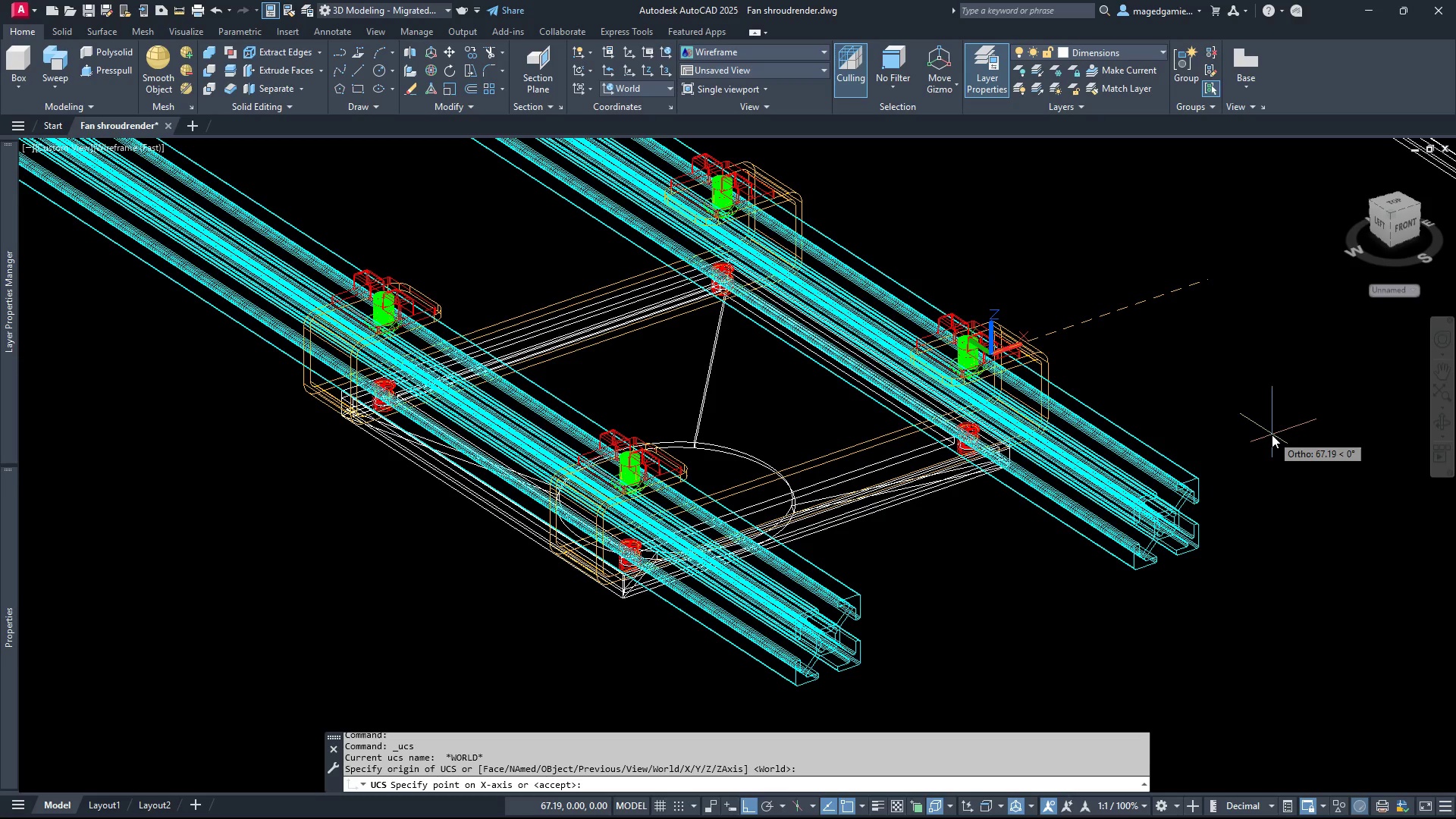 
wait(10.88)
 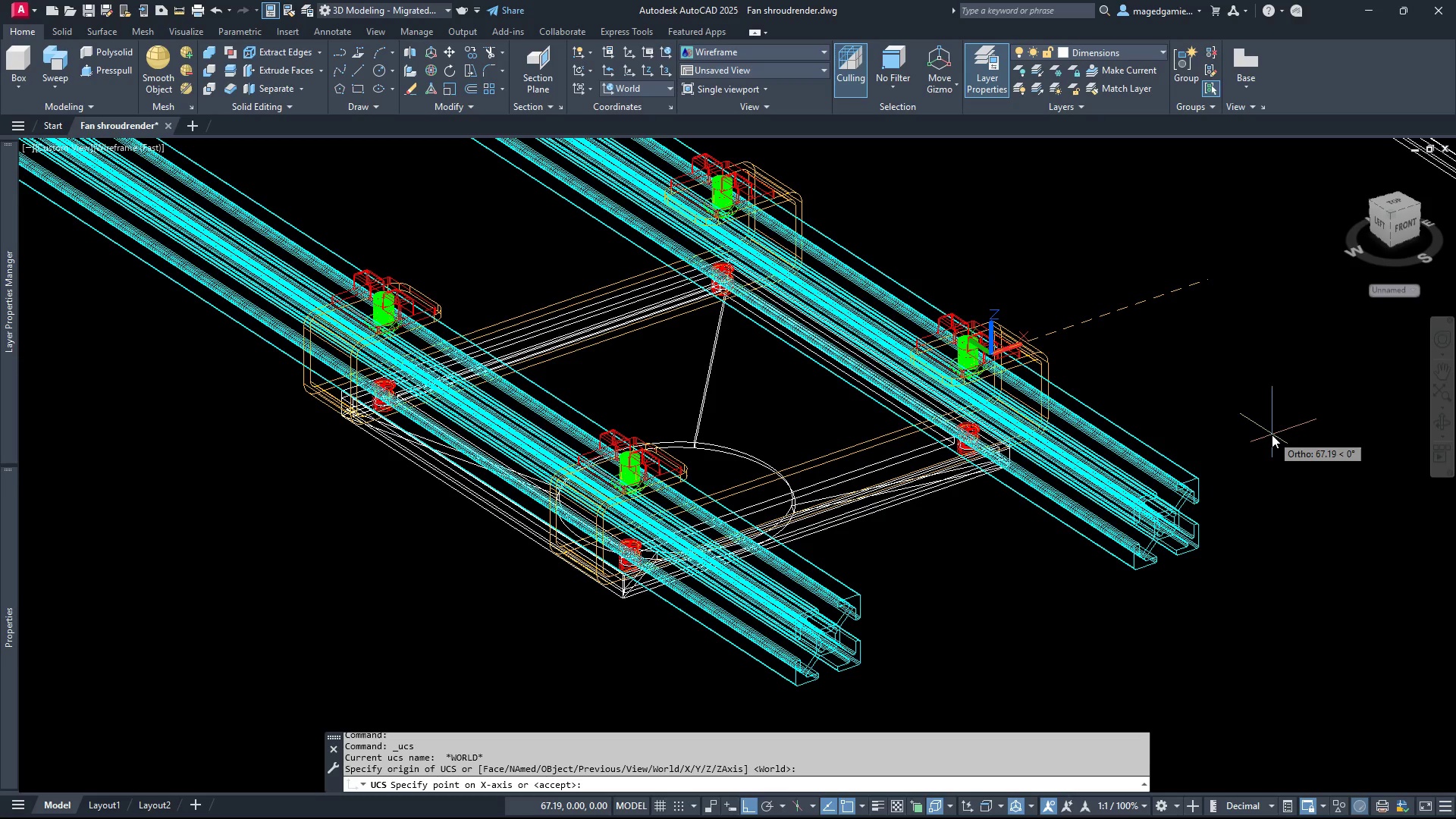 
scroll: coordinate [890, 516], scroll_direction: up, amount: 5.0
 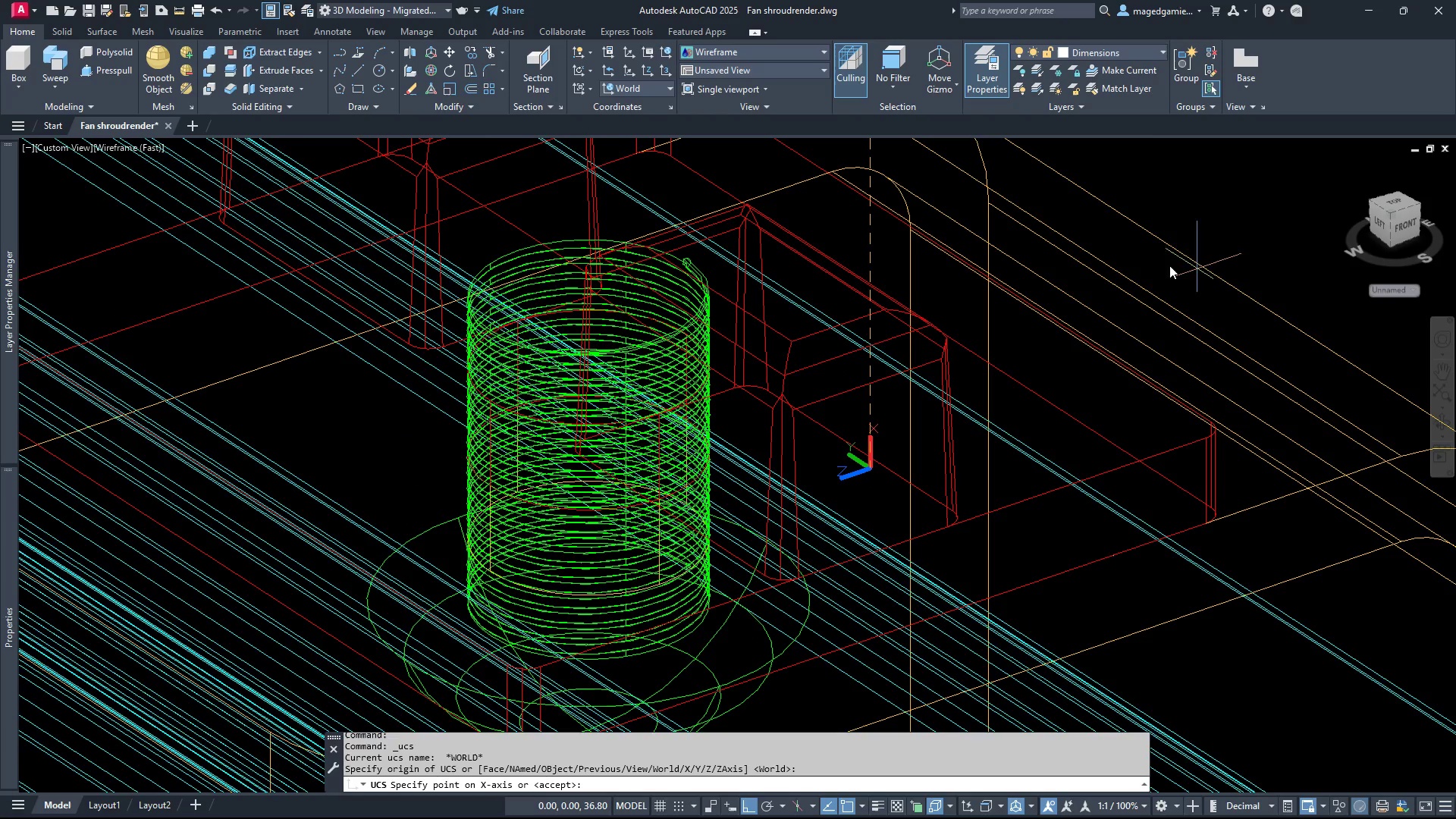 
mouse_move([877, 201])
 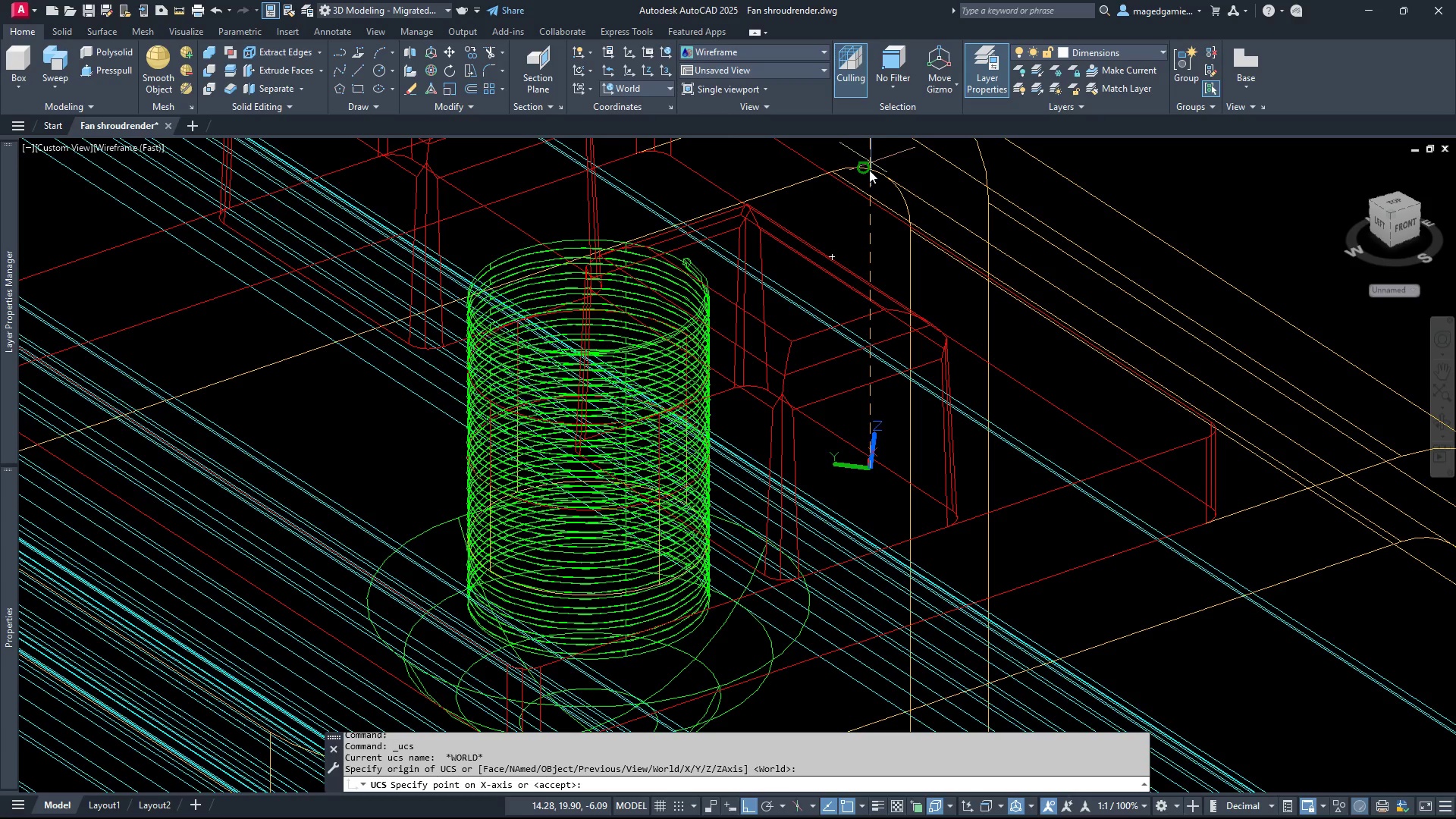 
scroll: coordinate [859, 304], scroll_direction: down, amount: 2.0
 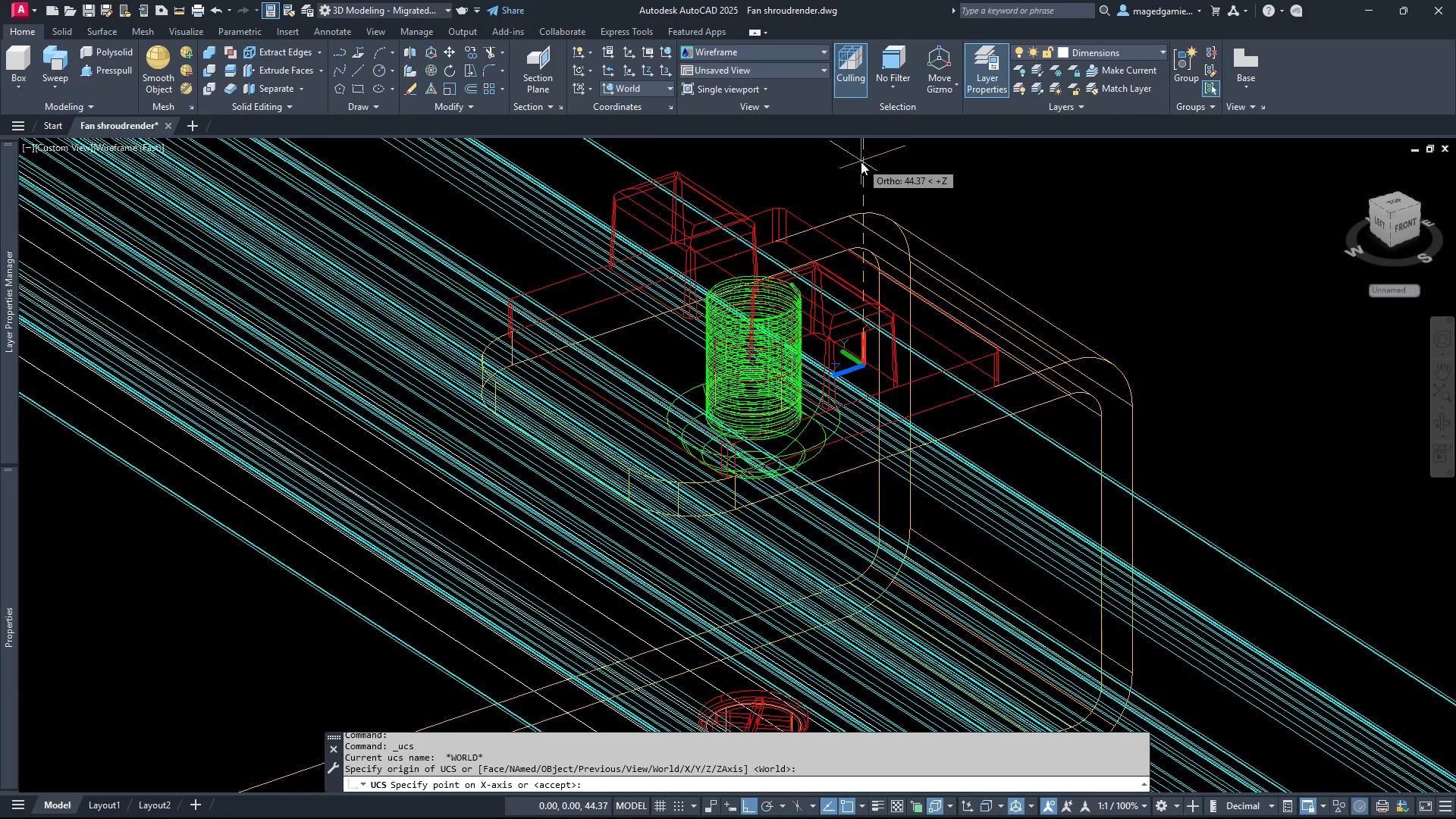 
key(Escape)
 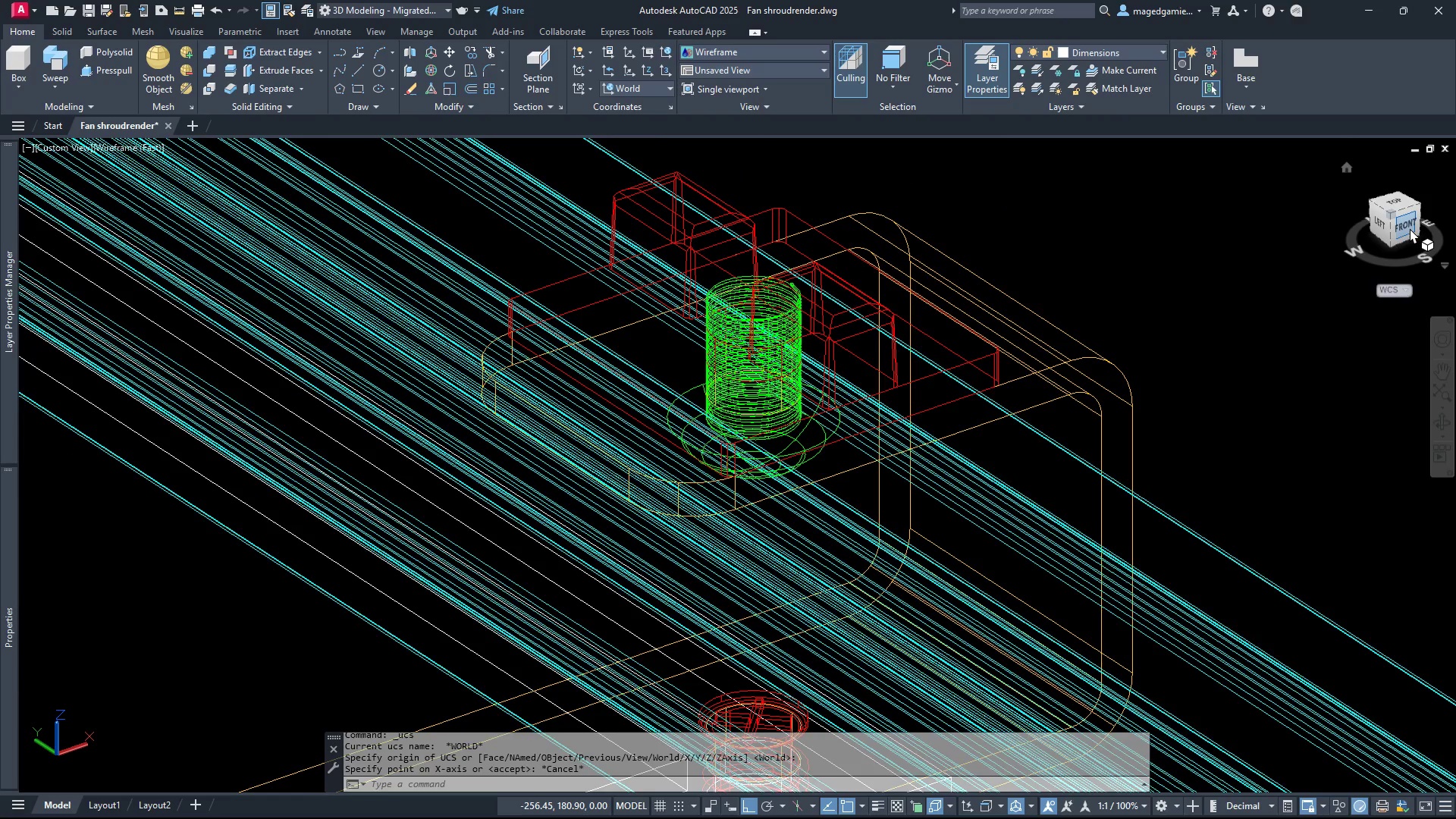 
left_click([1410, 228])
 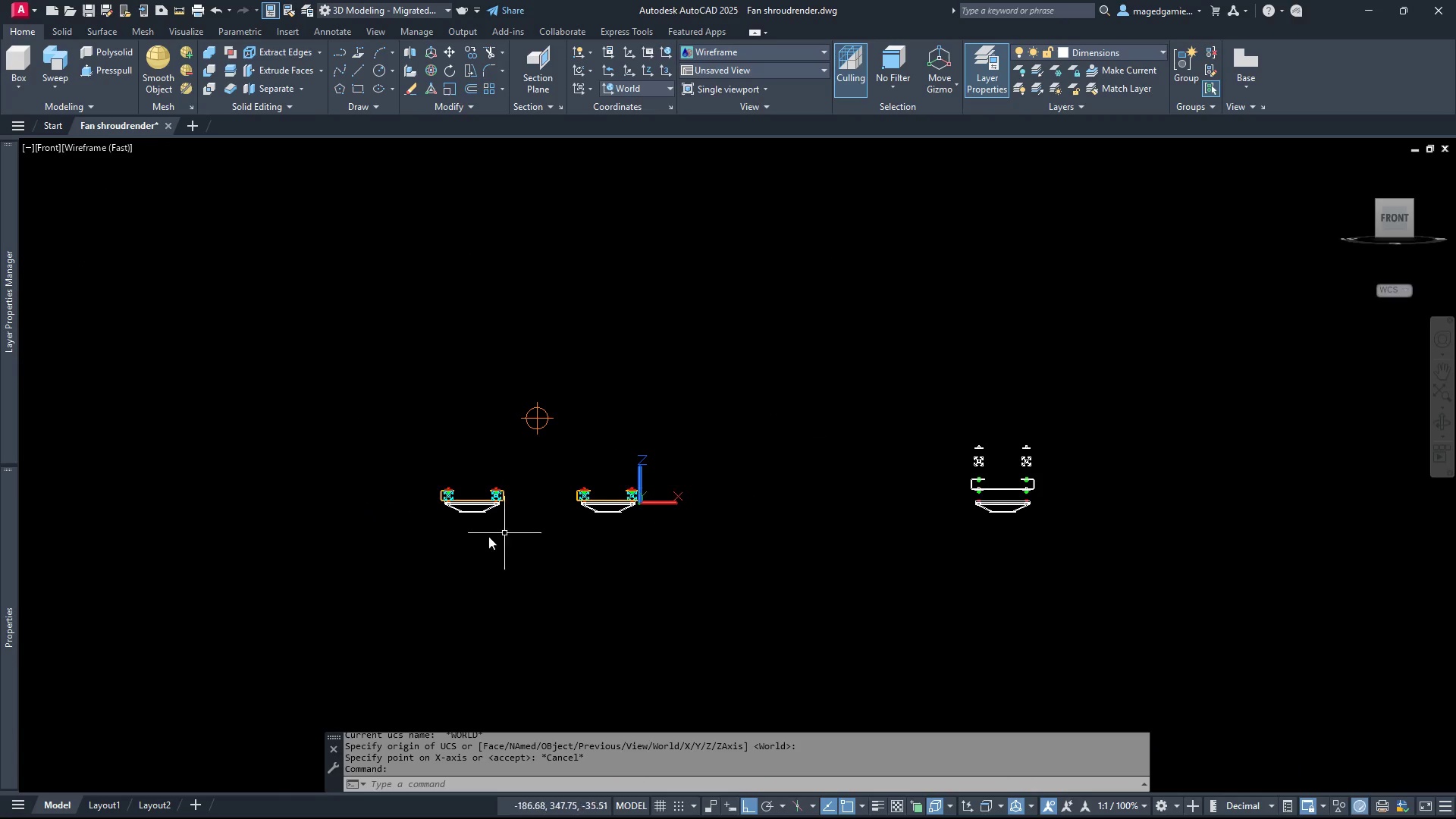 
scroll: coordinate [554, 481], scroll_direction: up, amount: 8.0
 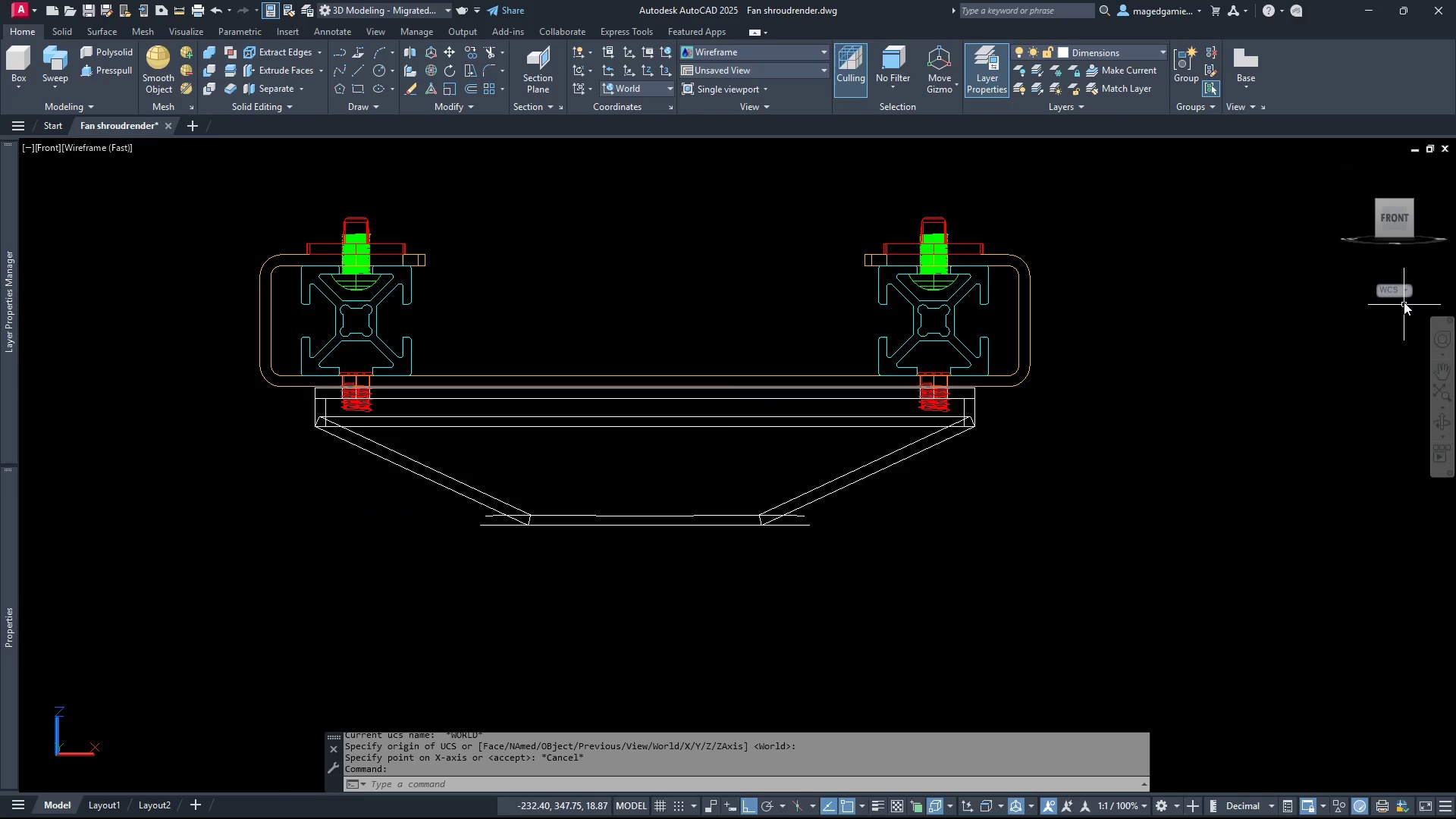 
left_click([1407, 291])
 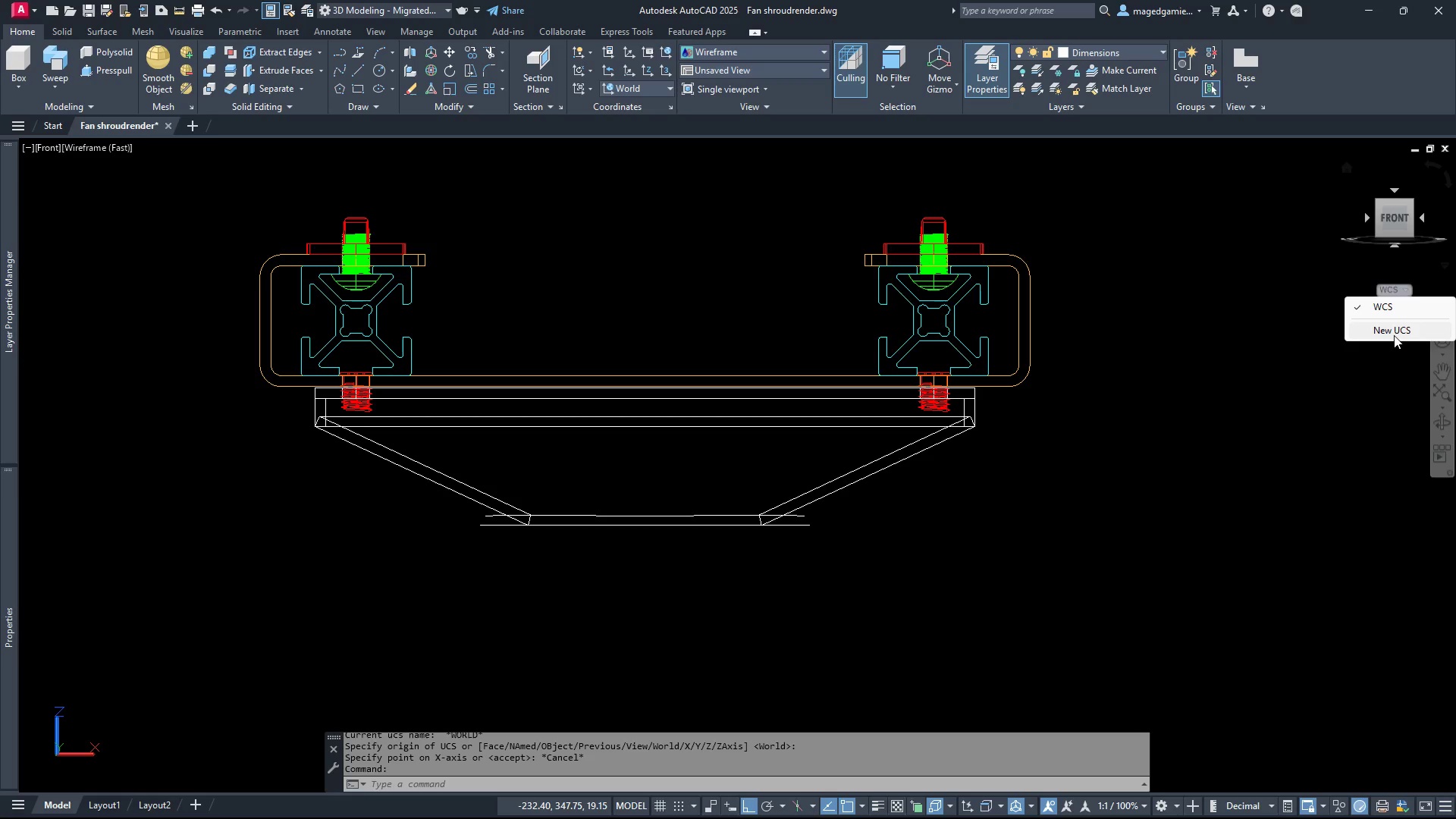 
left_click([1394, 335])
 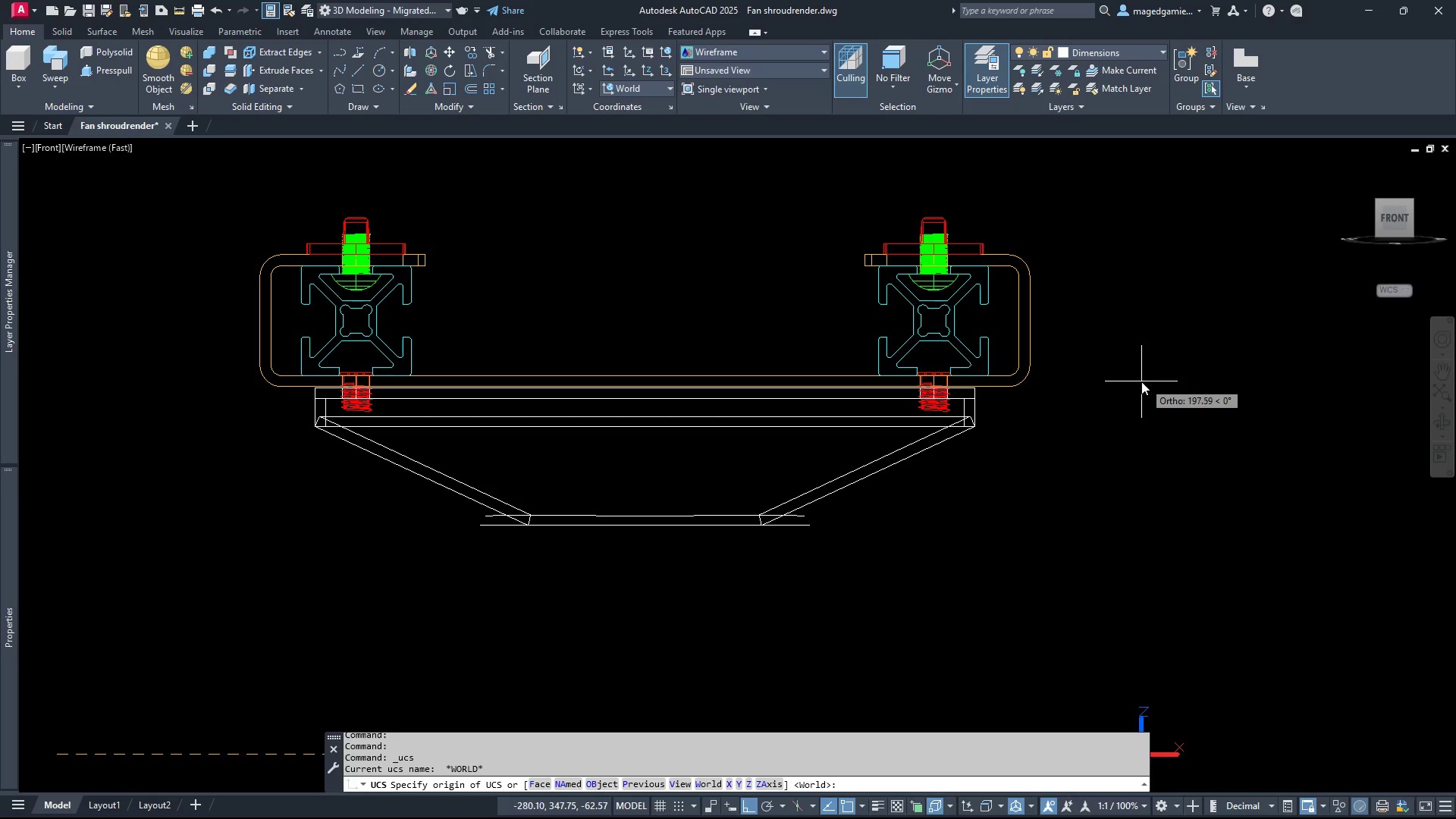 
key(V)
 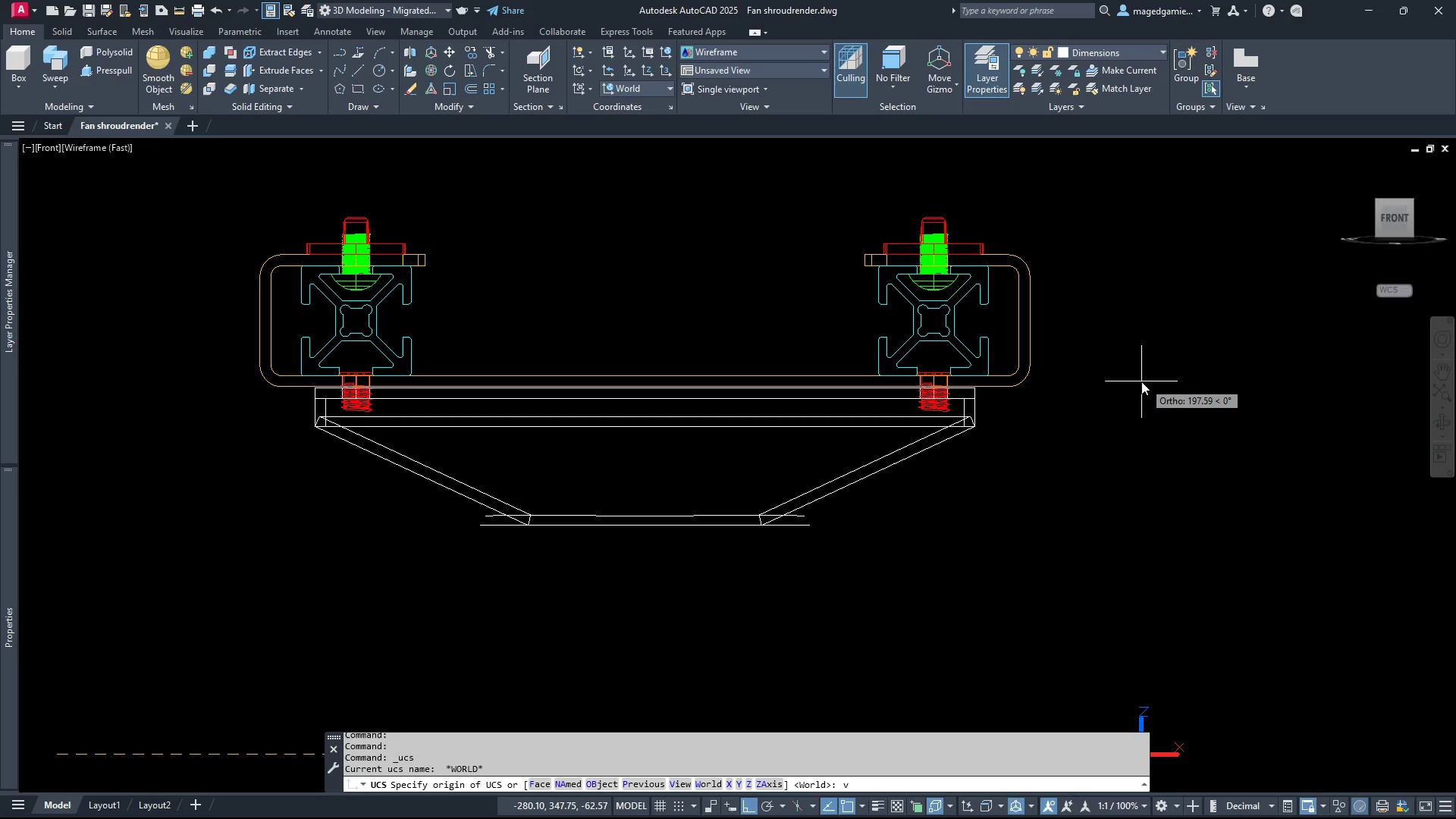 
key(Enter)
 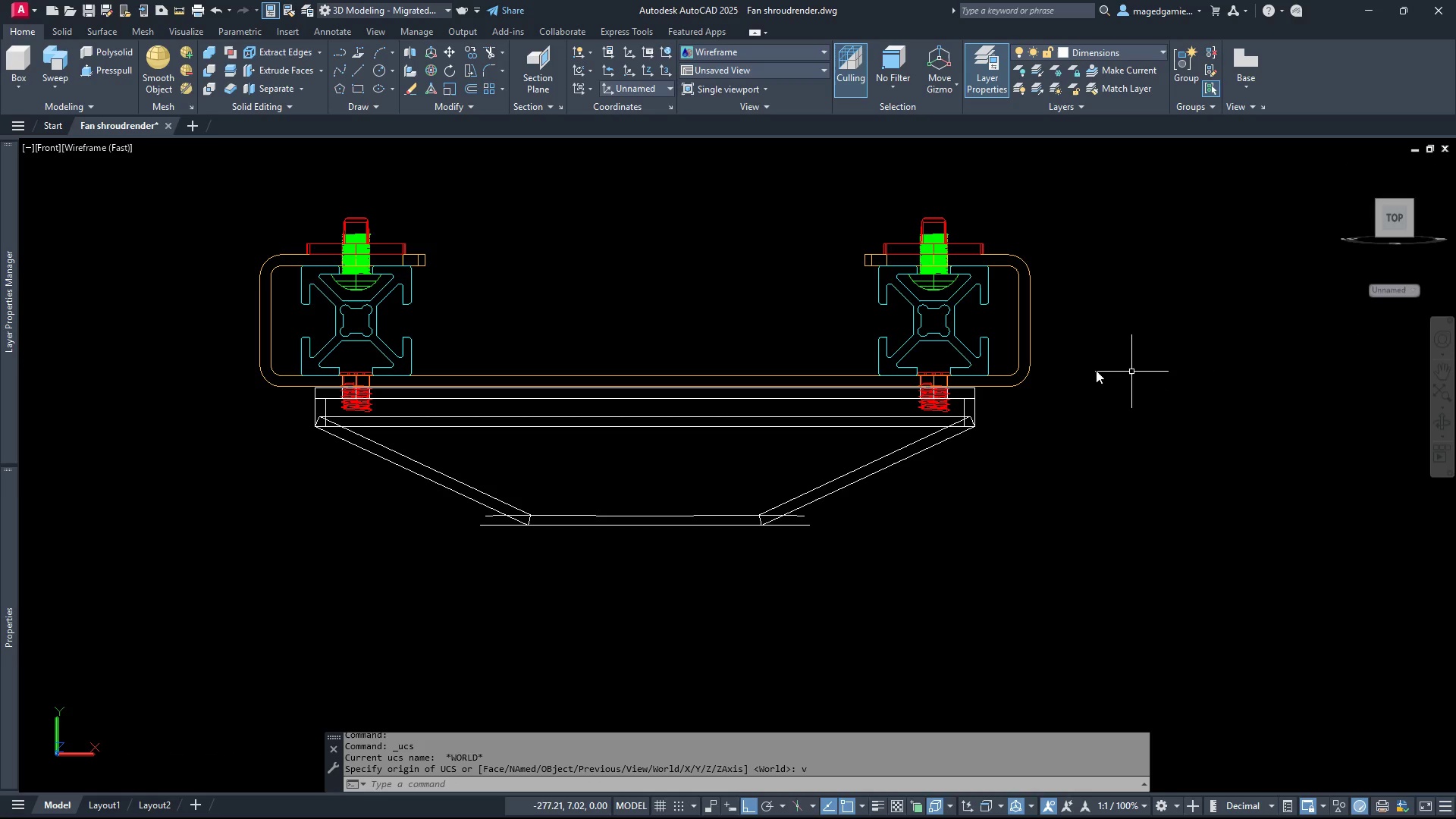 
scroll: coordinate [893, 336], scroll_direction: up, amount: 2.0
 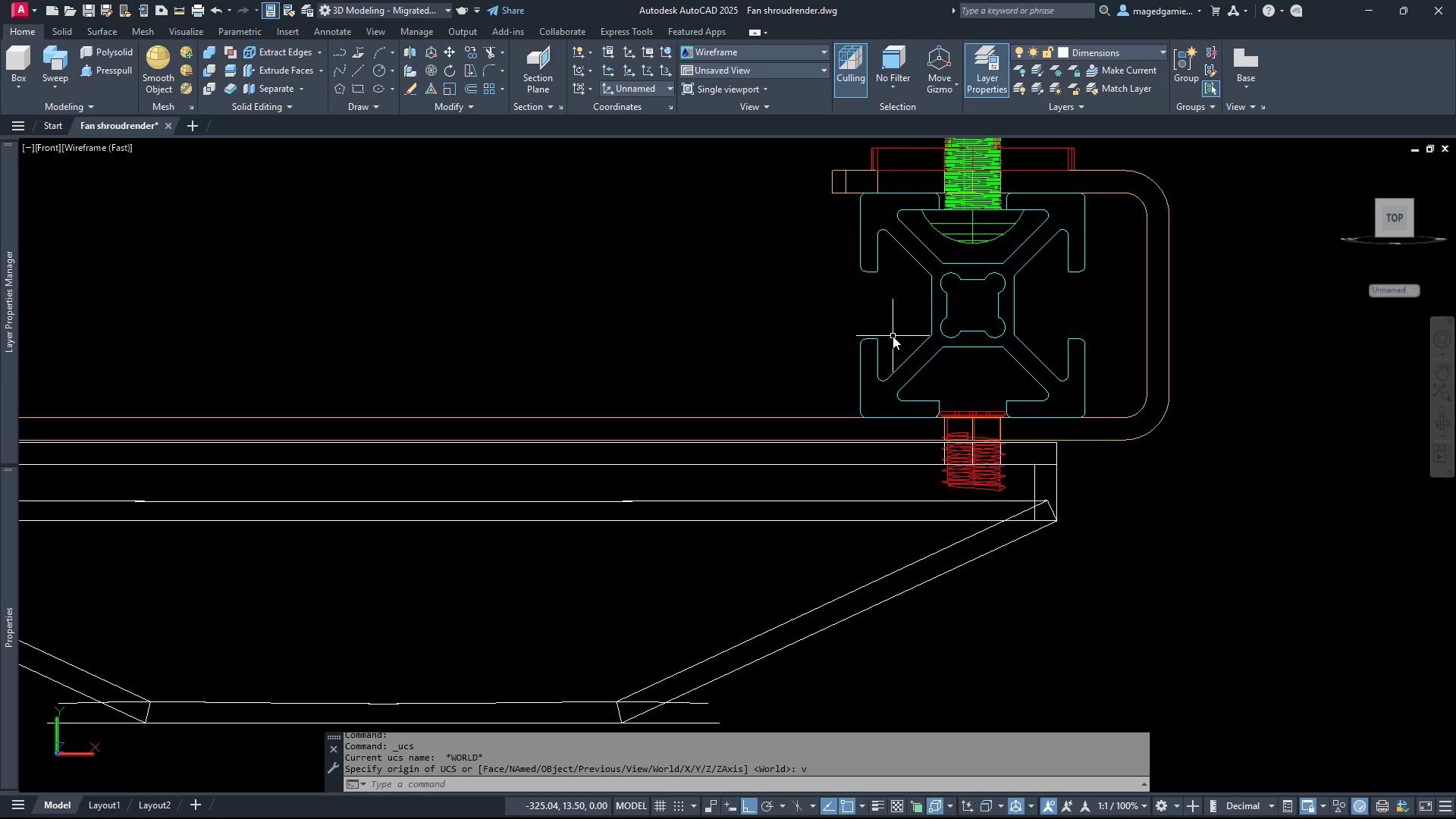 
scroll: coordinate [893, 336], scroll_direction: down, amount: 1.0
 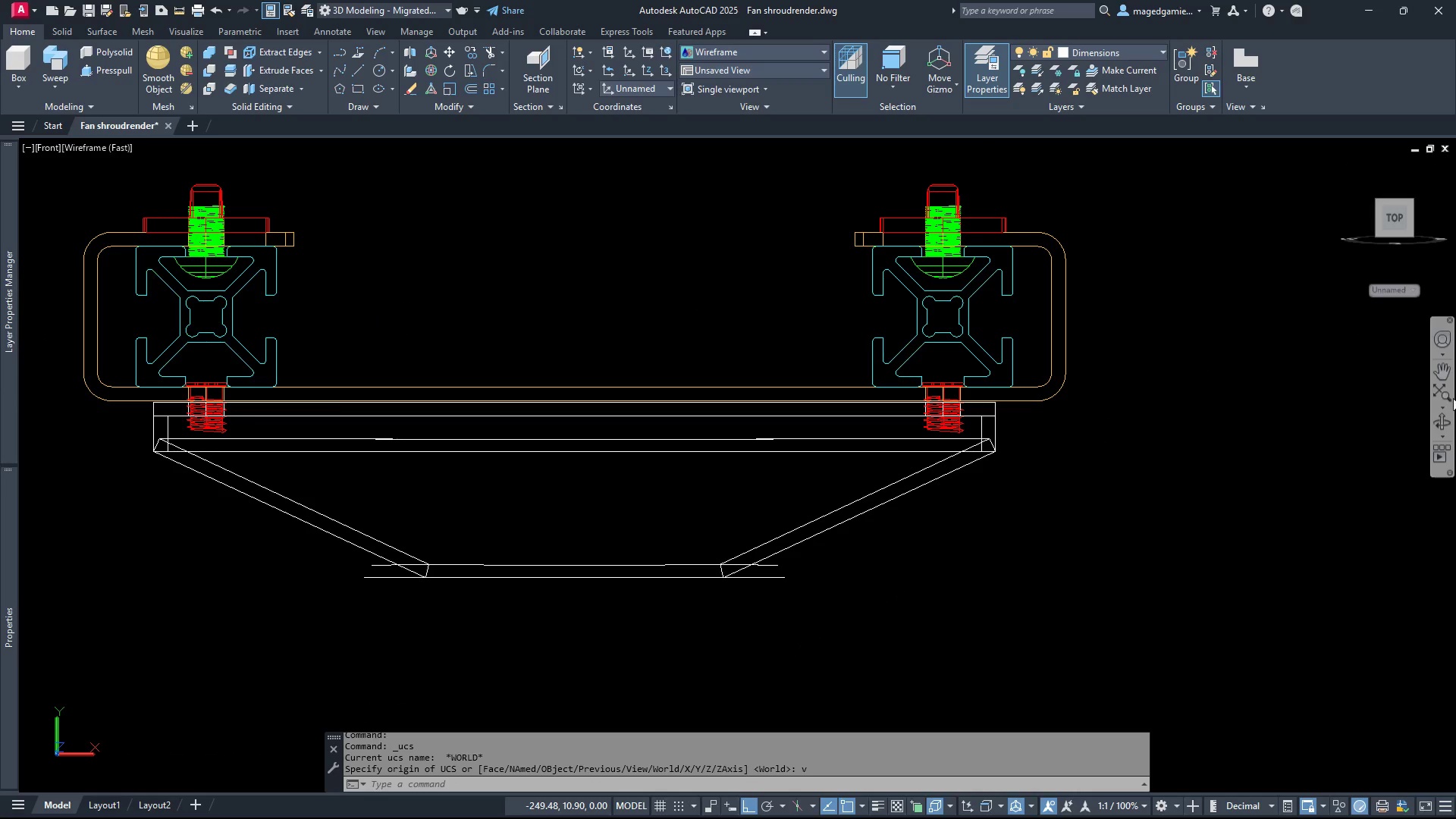 
left_click([1439, 416])
 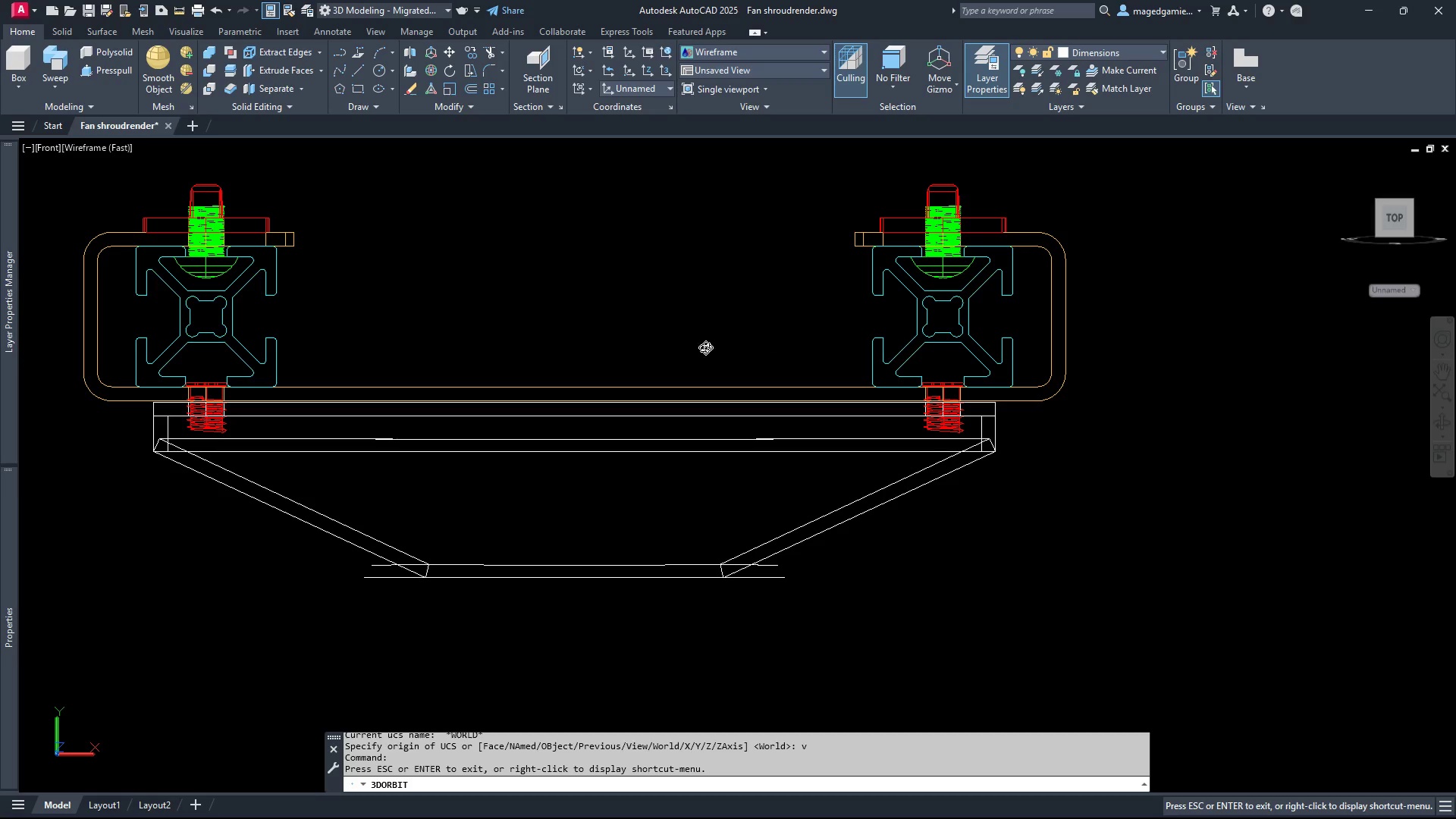 
left_click_drag(start_coordinate=[704, 354], to_coordinate=[775, 443])
 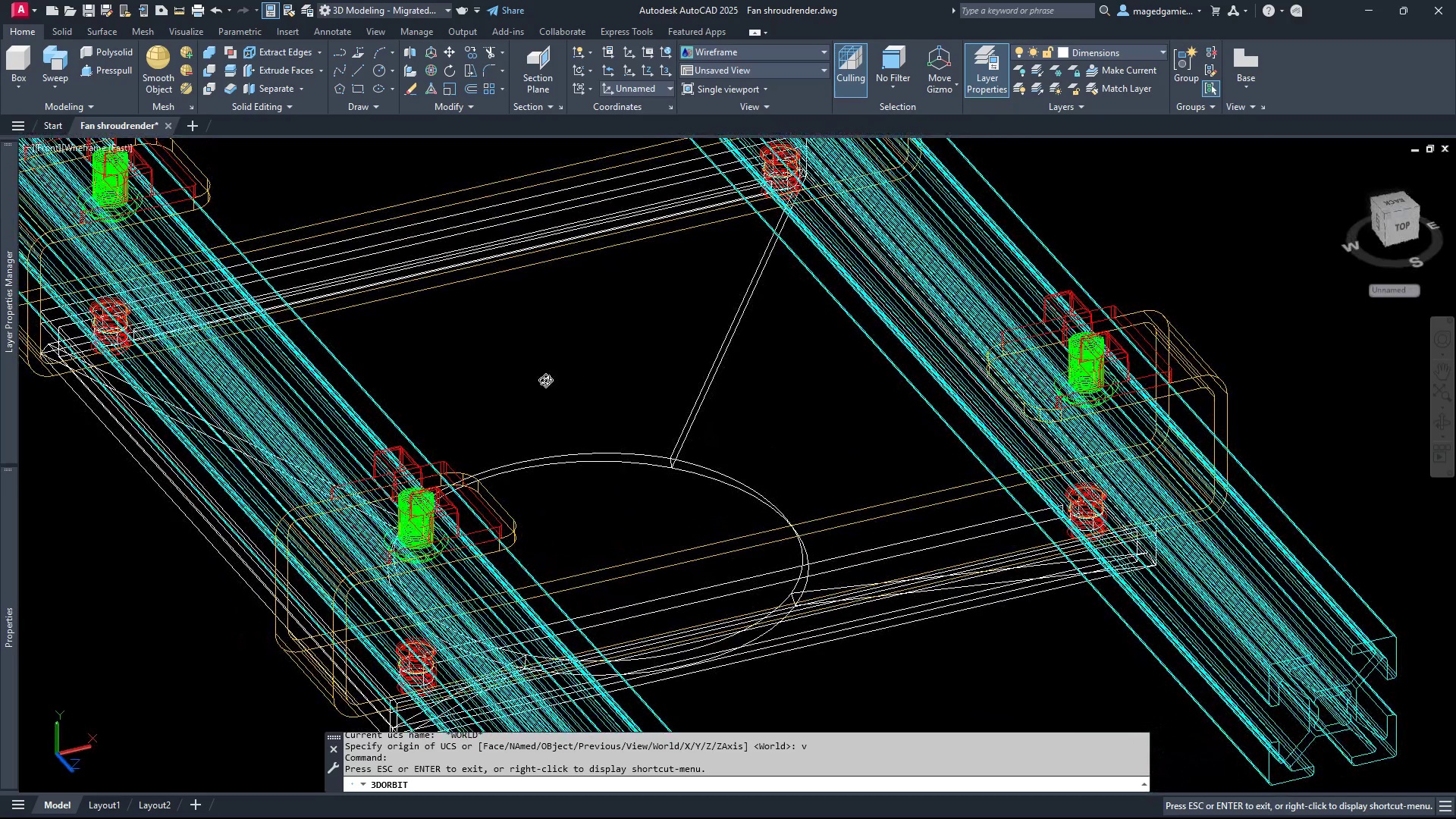 
scroll: coordinate [529, 377], scroll_direction: down, amount: 2.0
 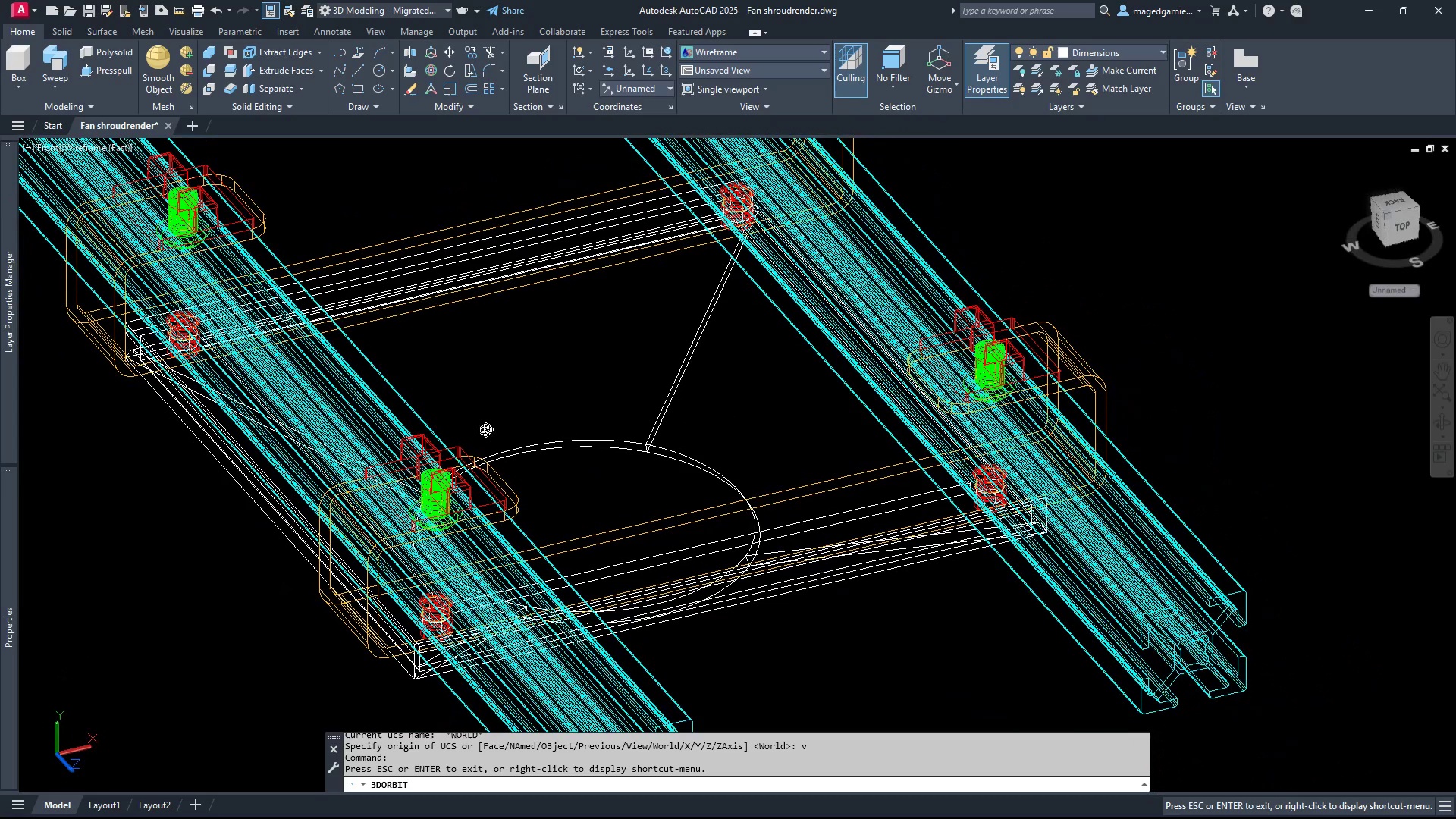 
key(Escape)
 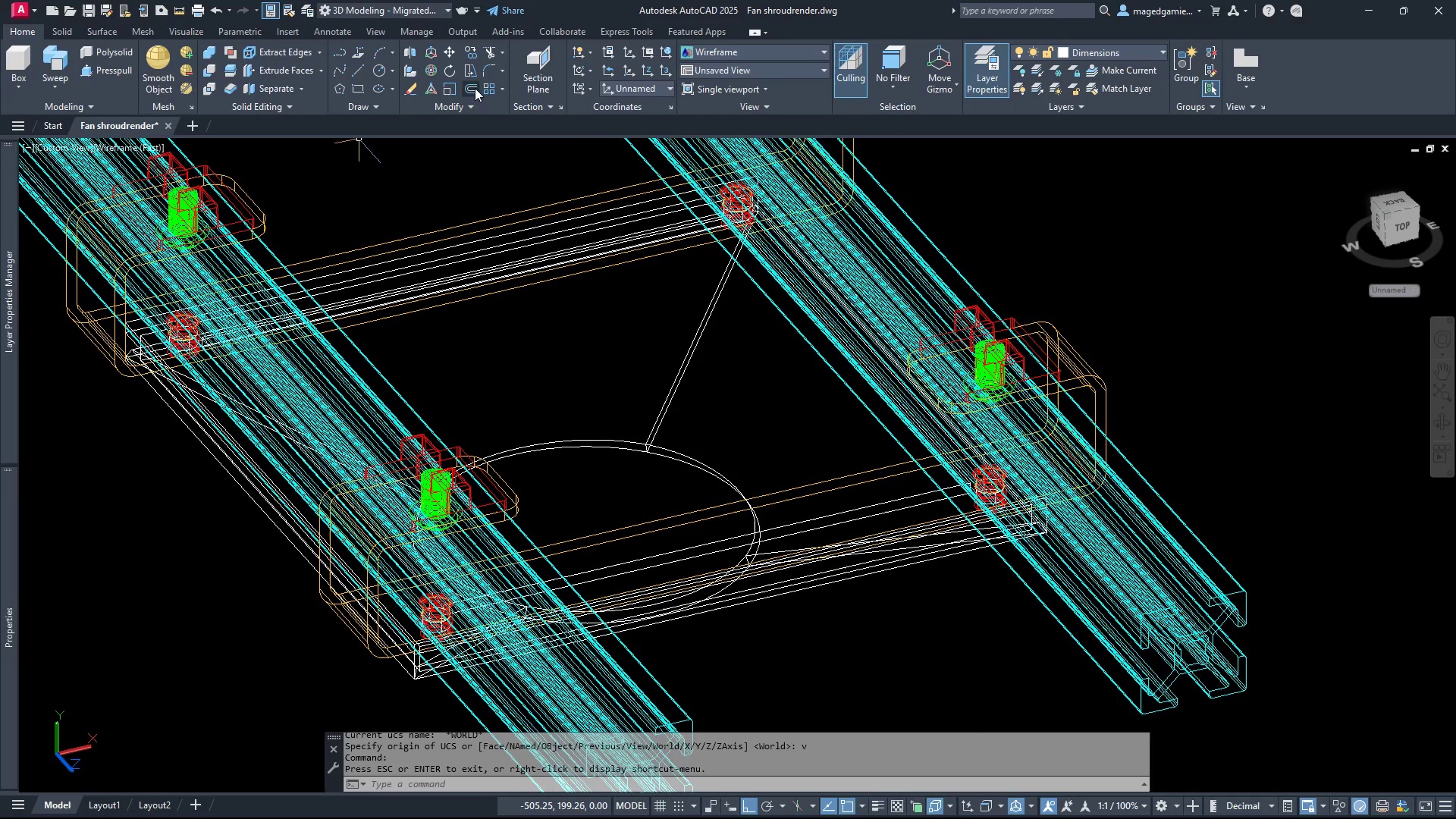 
mouse_move([533, 79])
 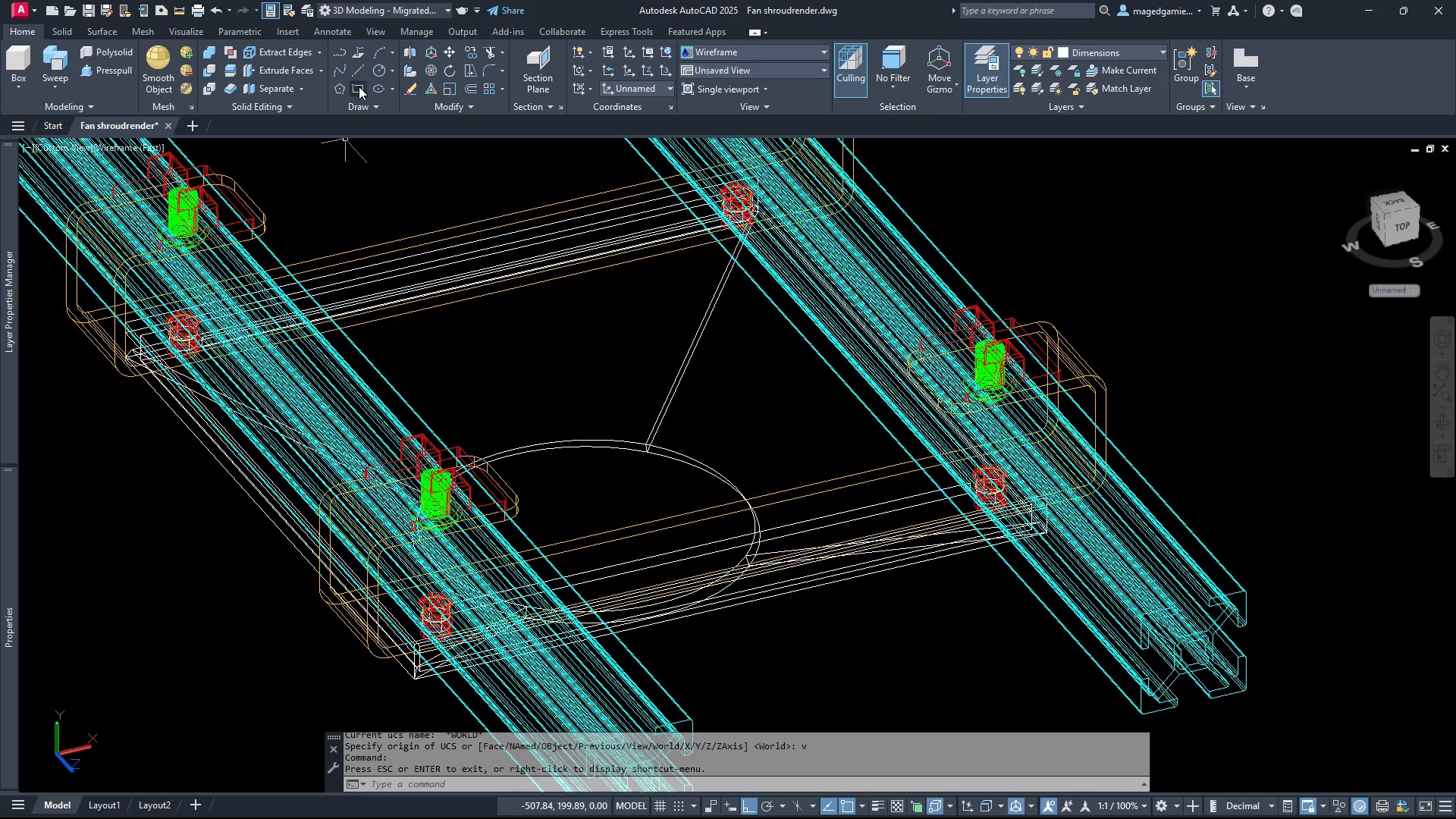 
left_click([357, 86])
 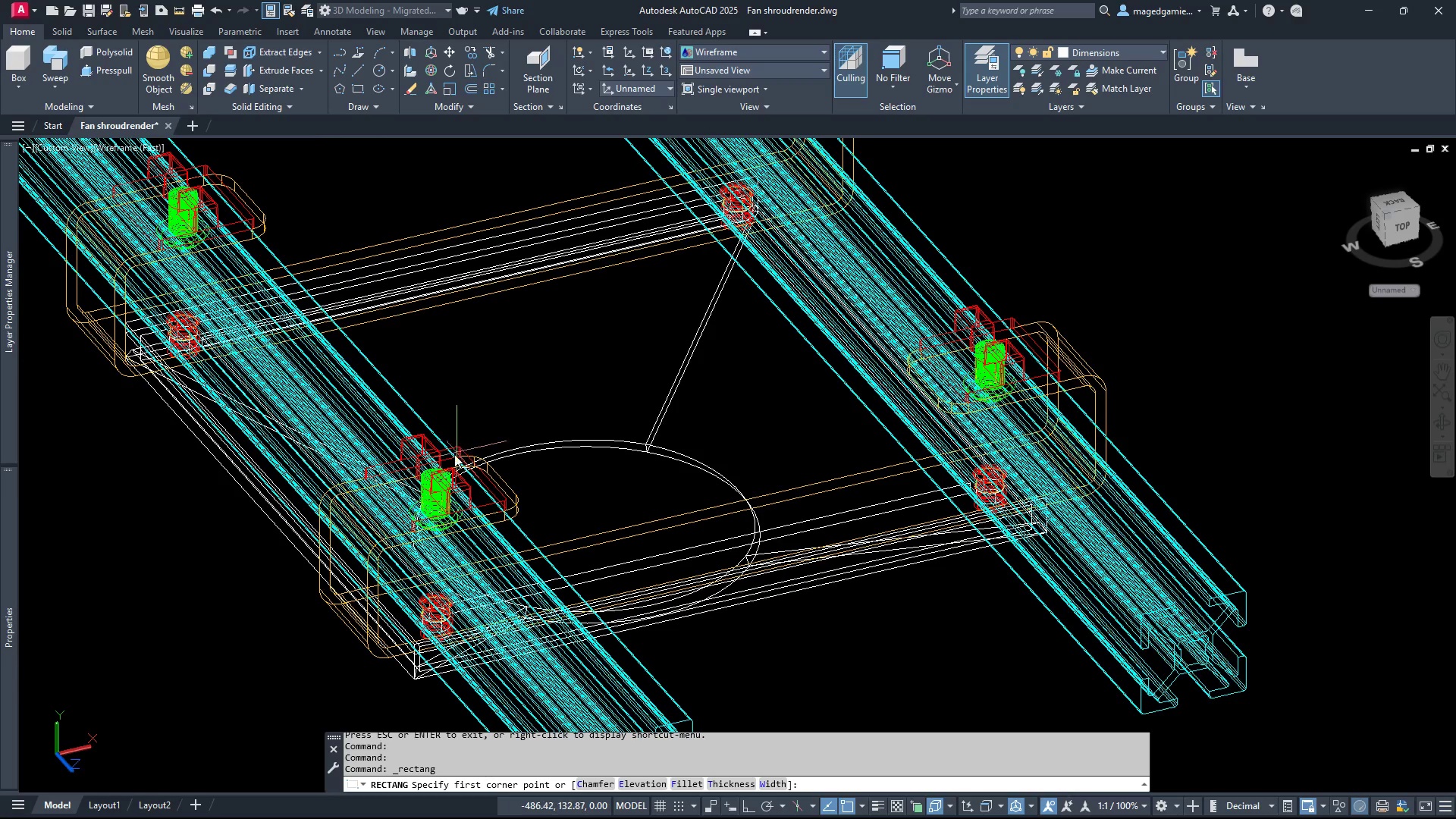 
scroll: coordinate [368, 494], scroll_direction: up, amount: 8.0
 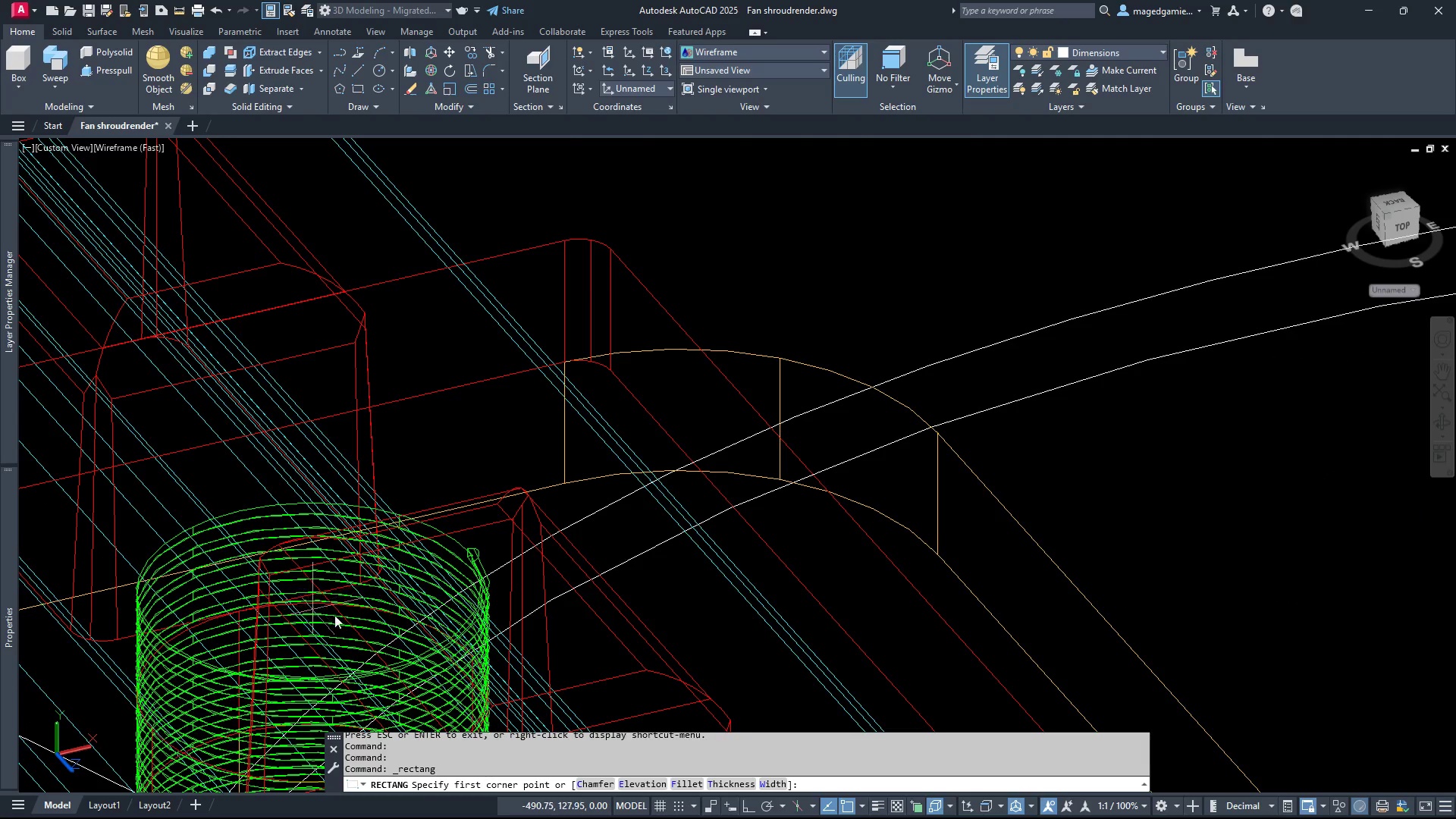 
scroll: coordinate [422, 504], scroll_direction: down, amount: 3.0
 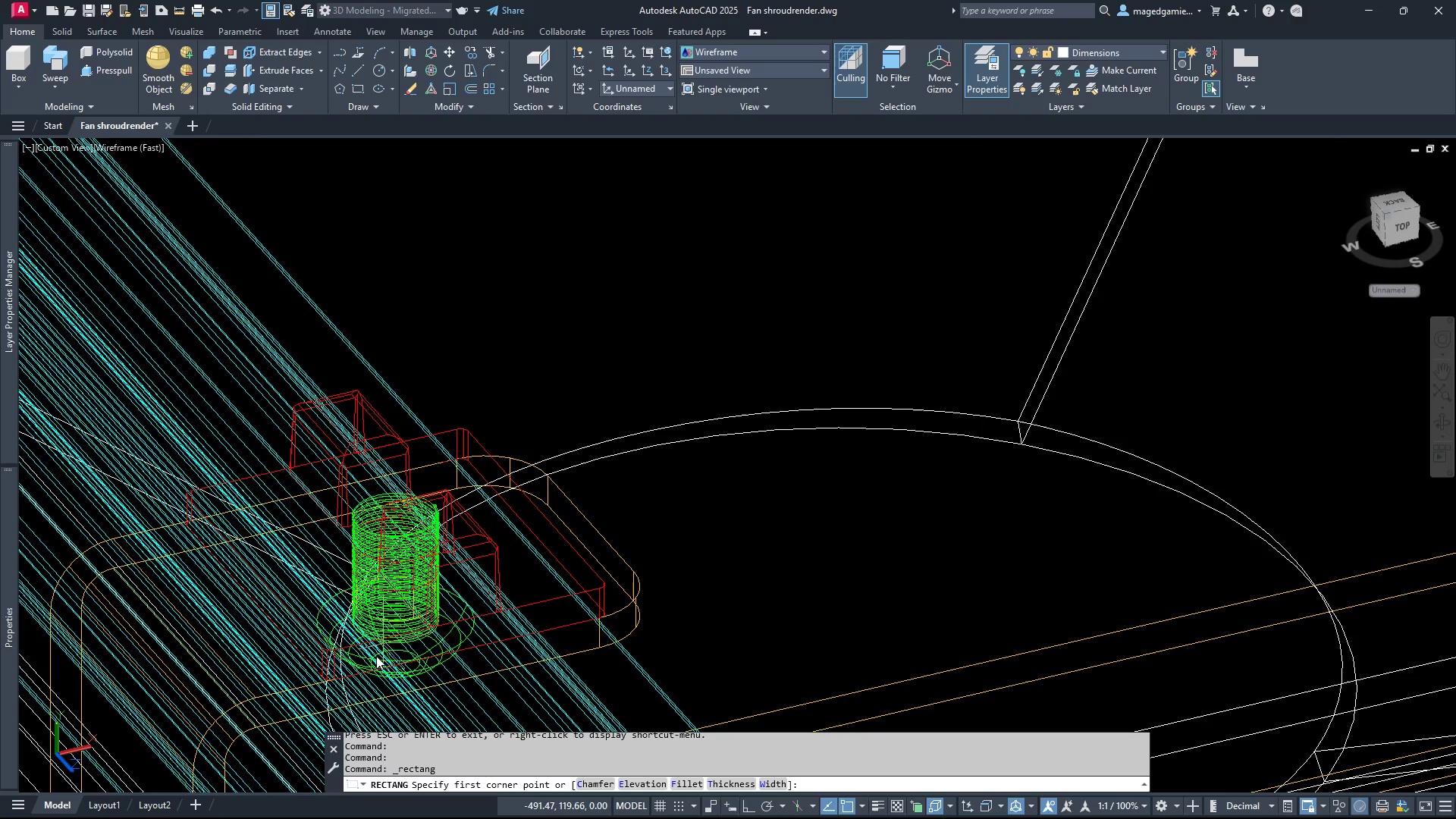 
scroll: coordinate [376, 663], scroll_direction: up, amount: 3.0
 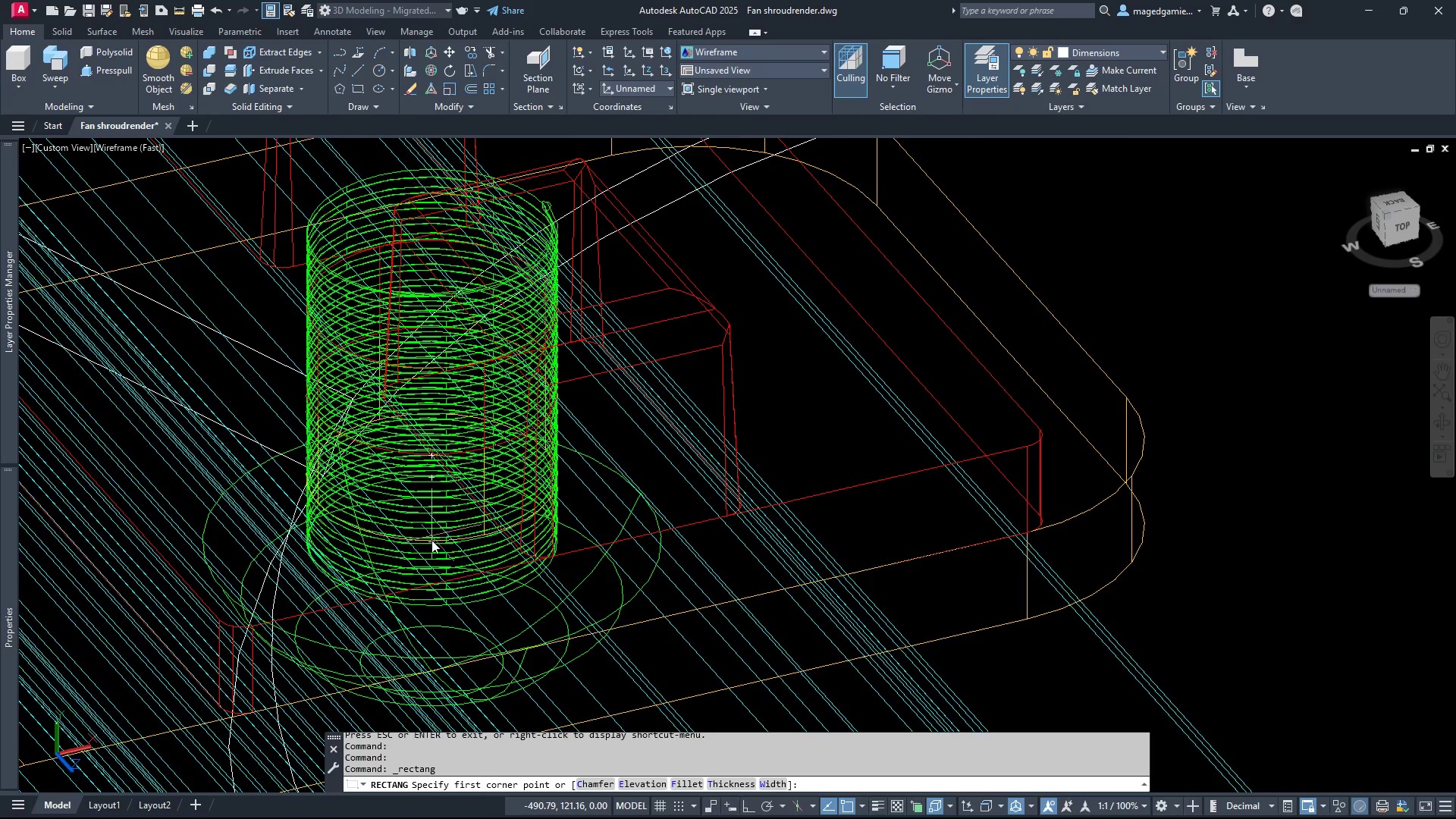 
wait(7.3)
 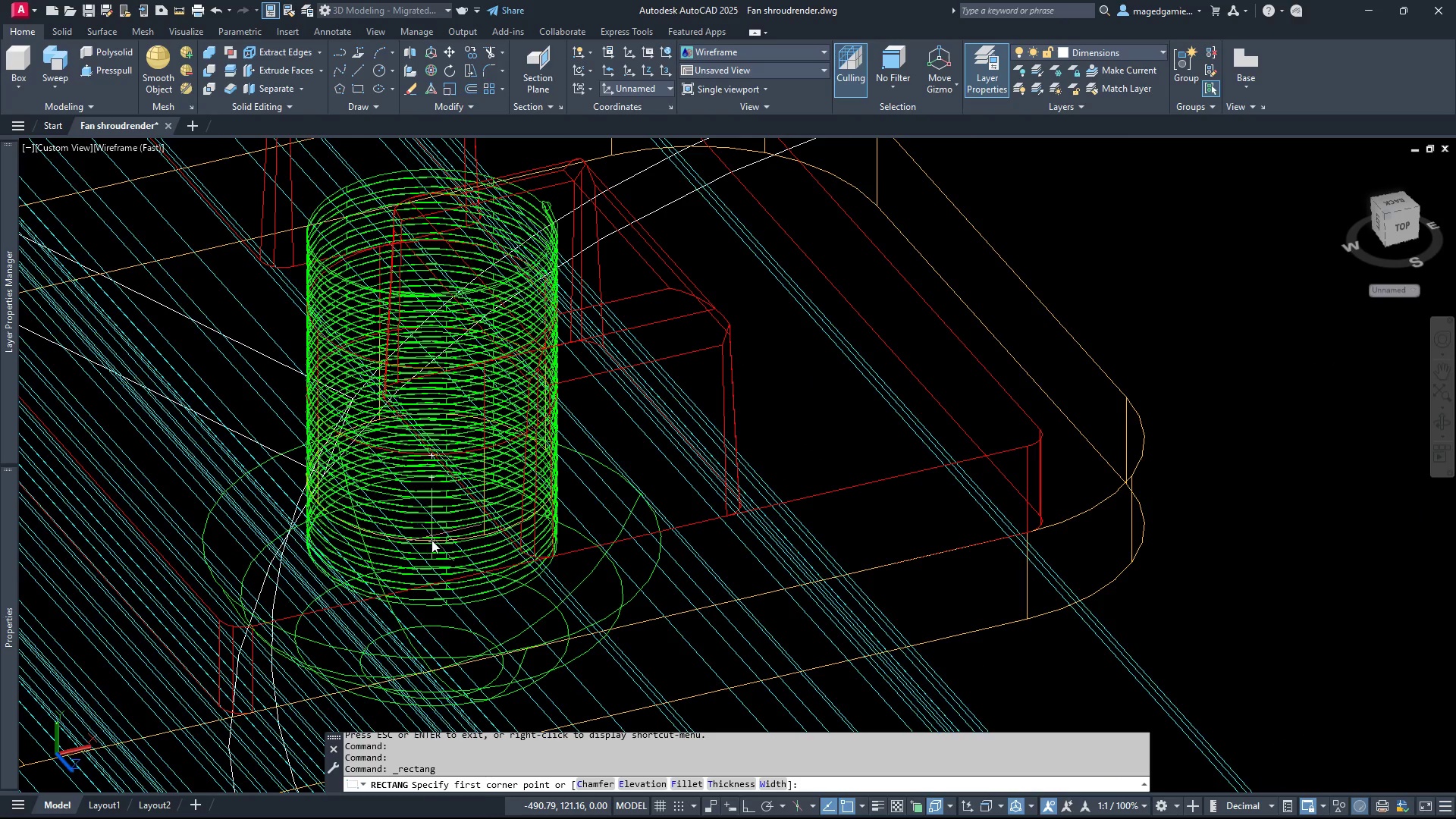 
left_click([434, 545])
 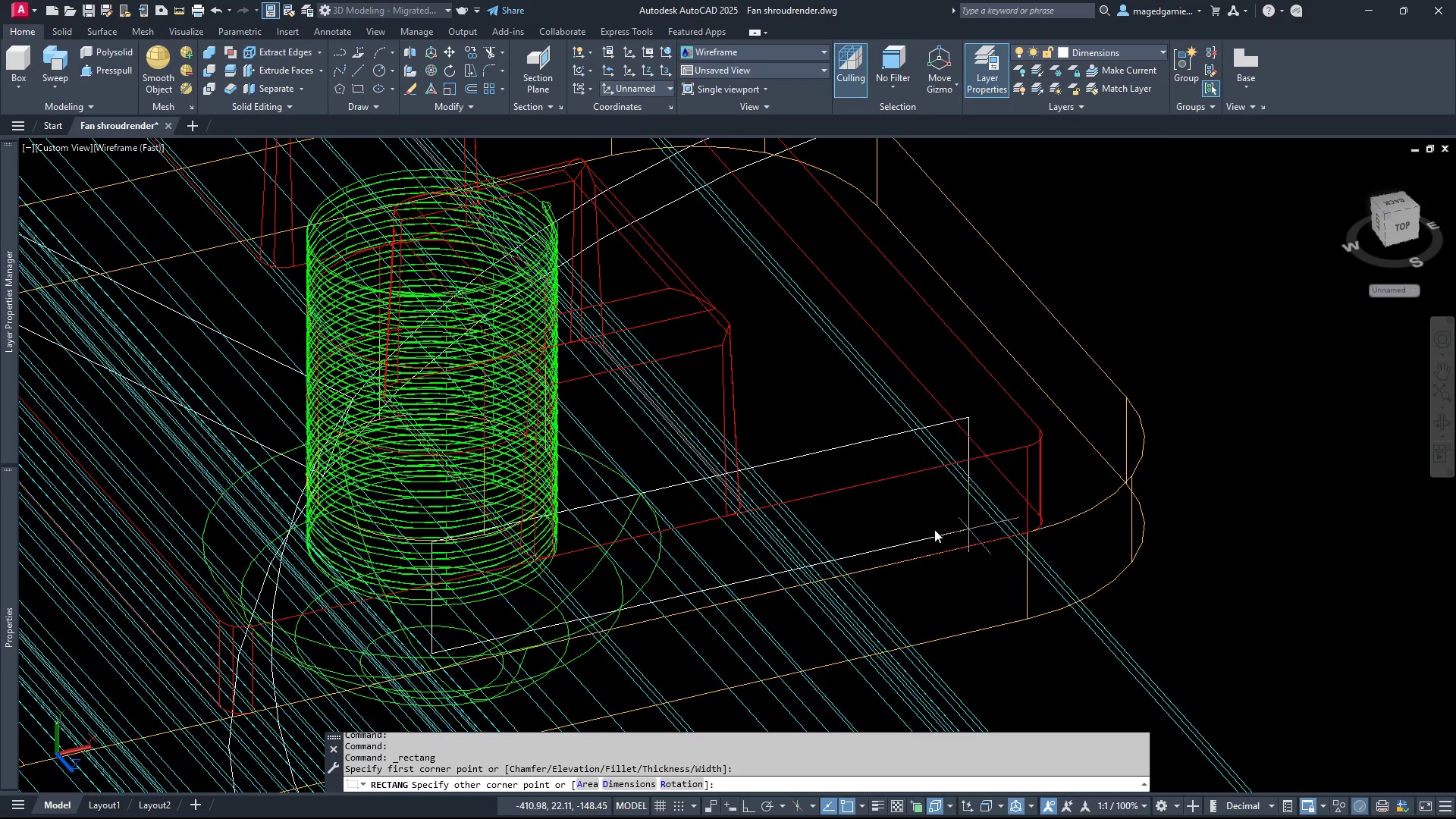 
scroll: coordinate [632, 438], scroll_direction: down, amount: 9.0
 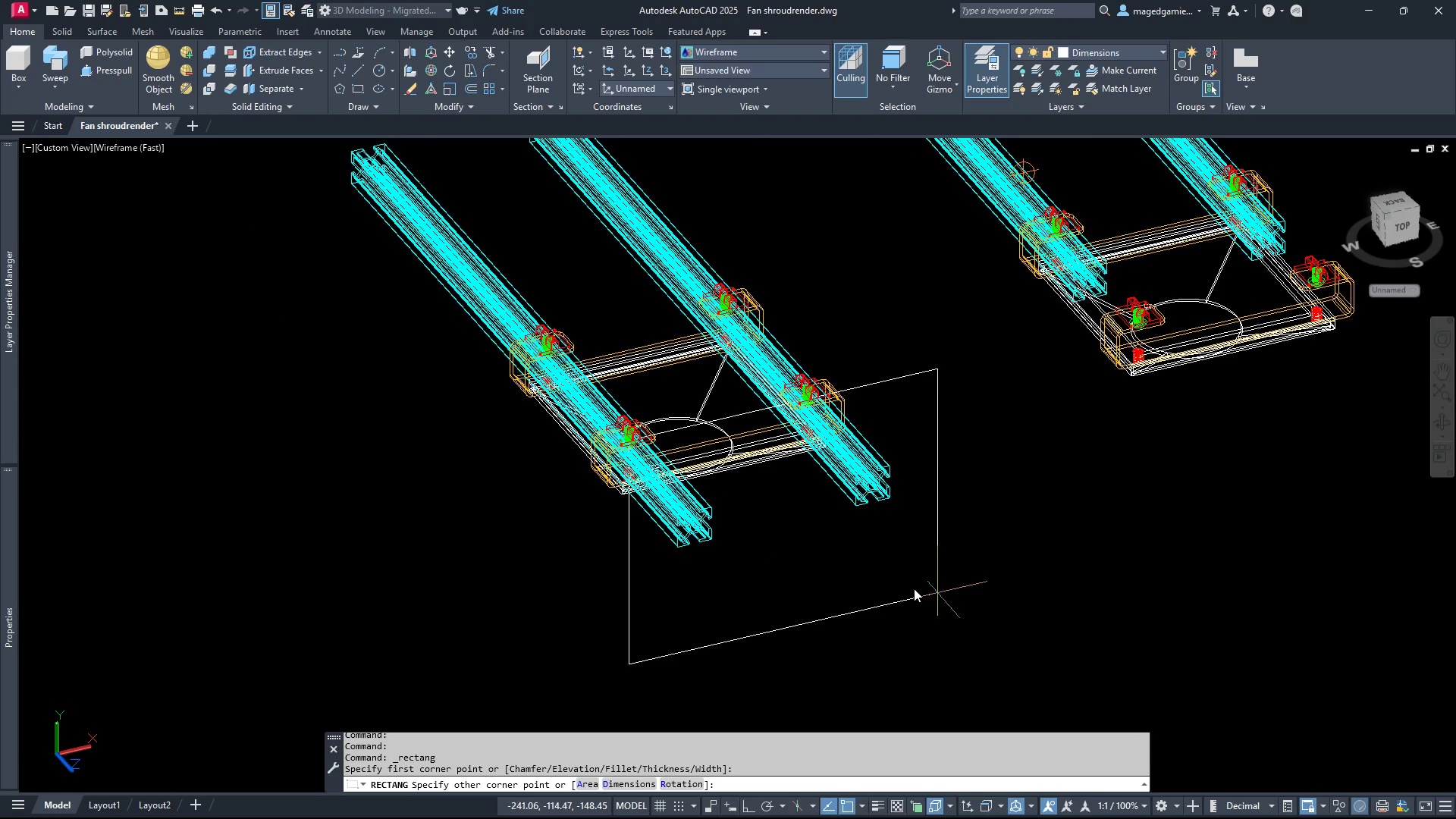 
left_click([912, 585])
 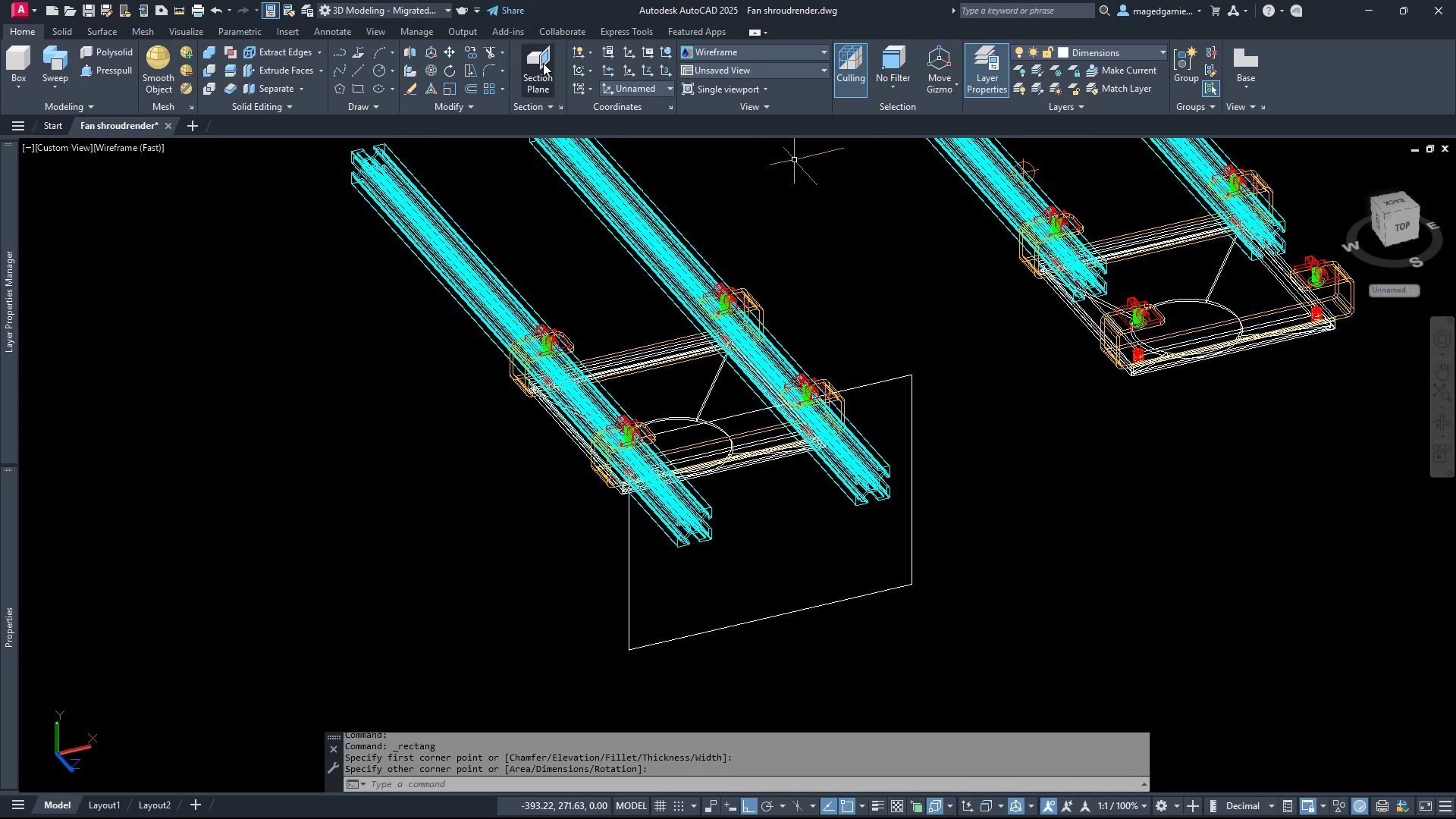 
left_click([543, 61])
 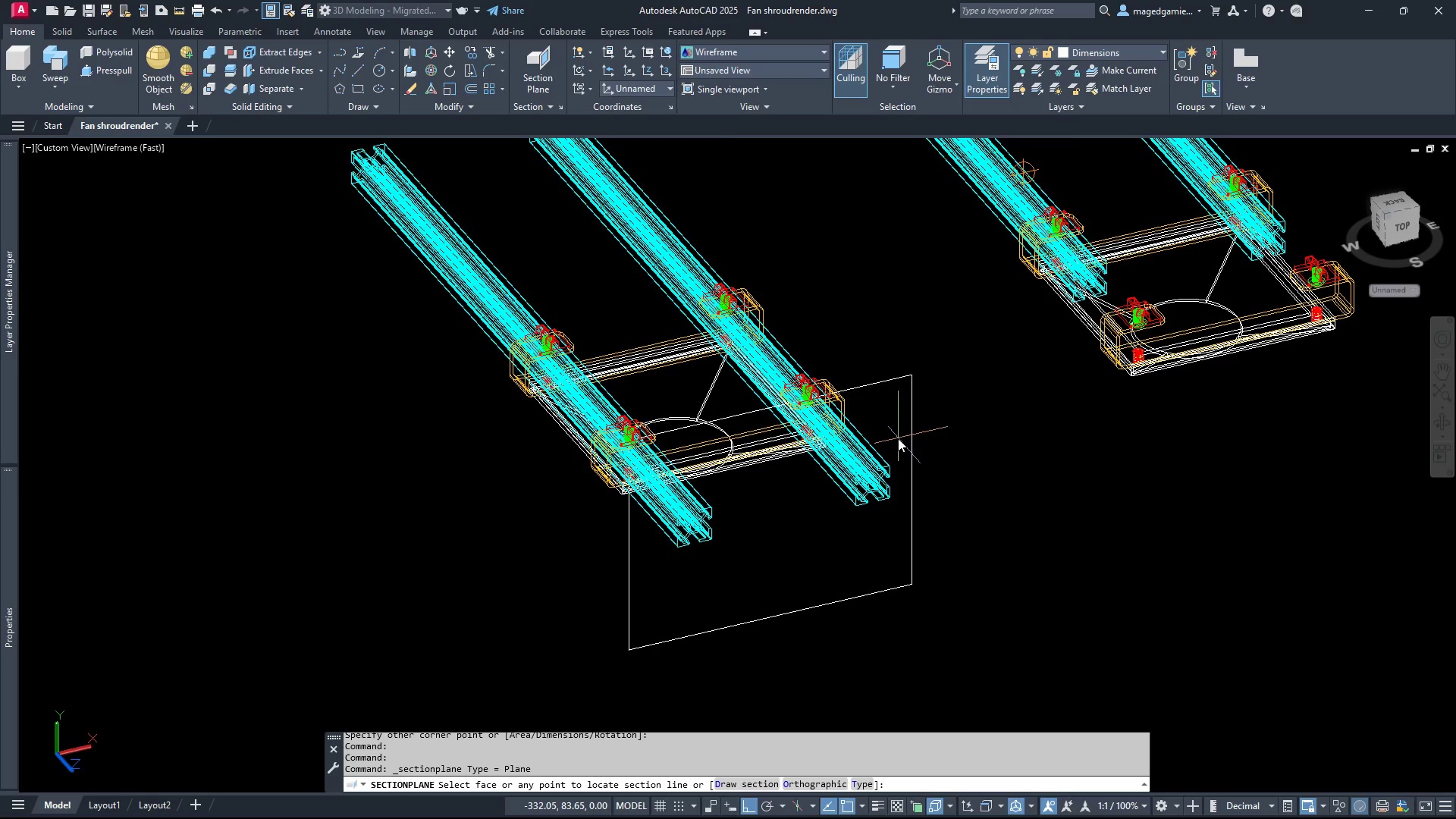 
wait(8.73)
 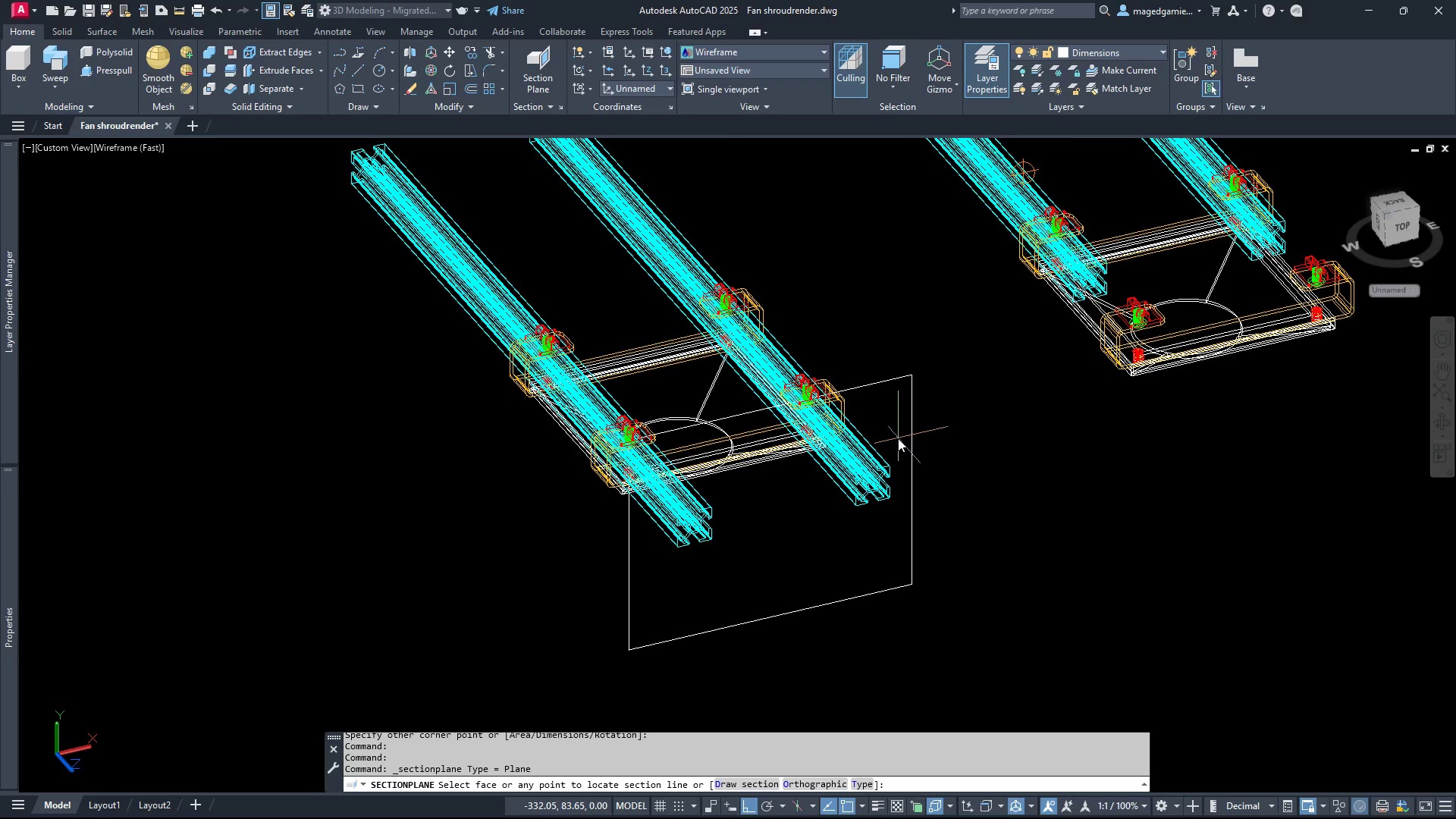 
left_click([910, 378])
 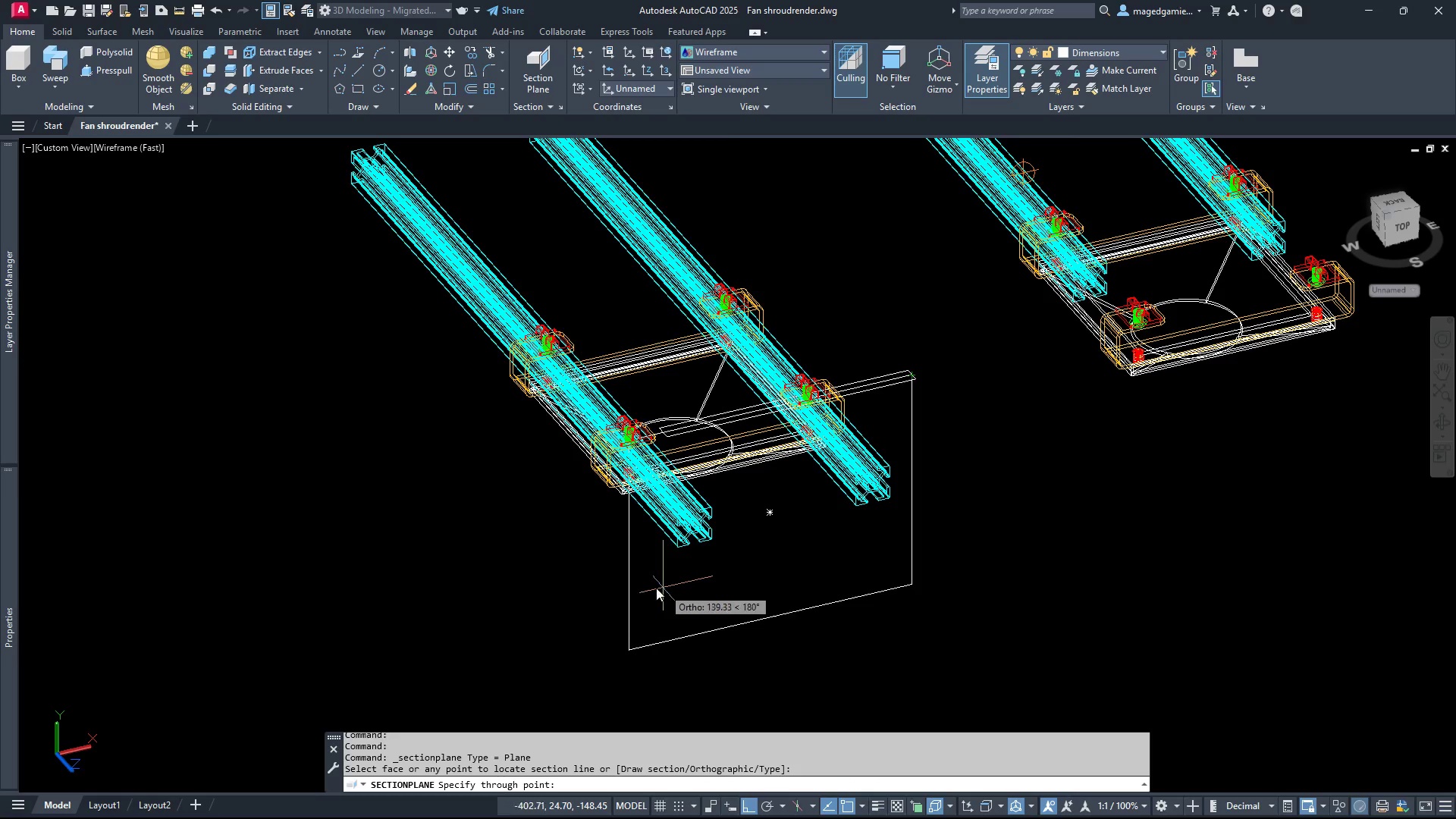 
key(Escape)
 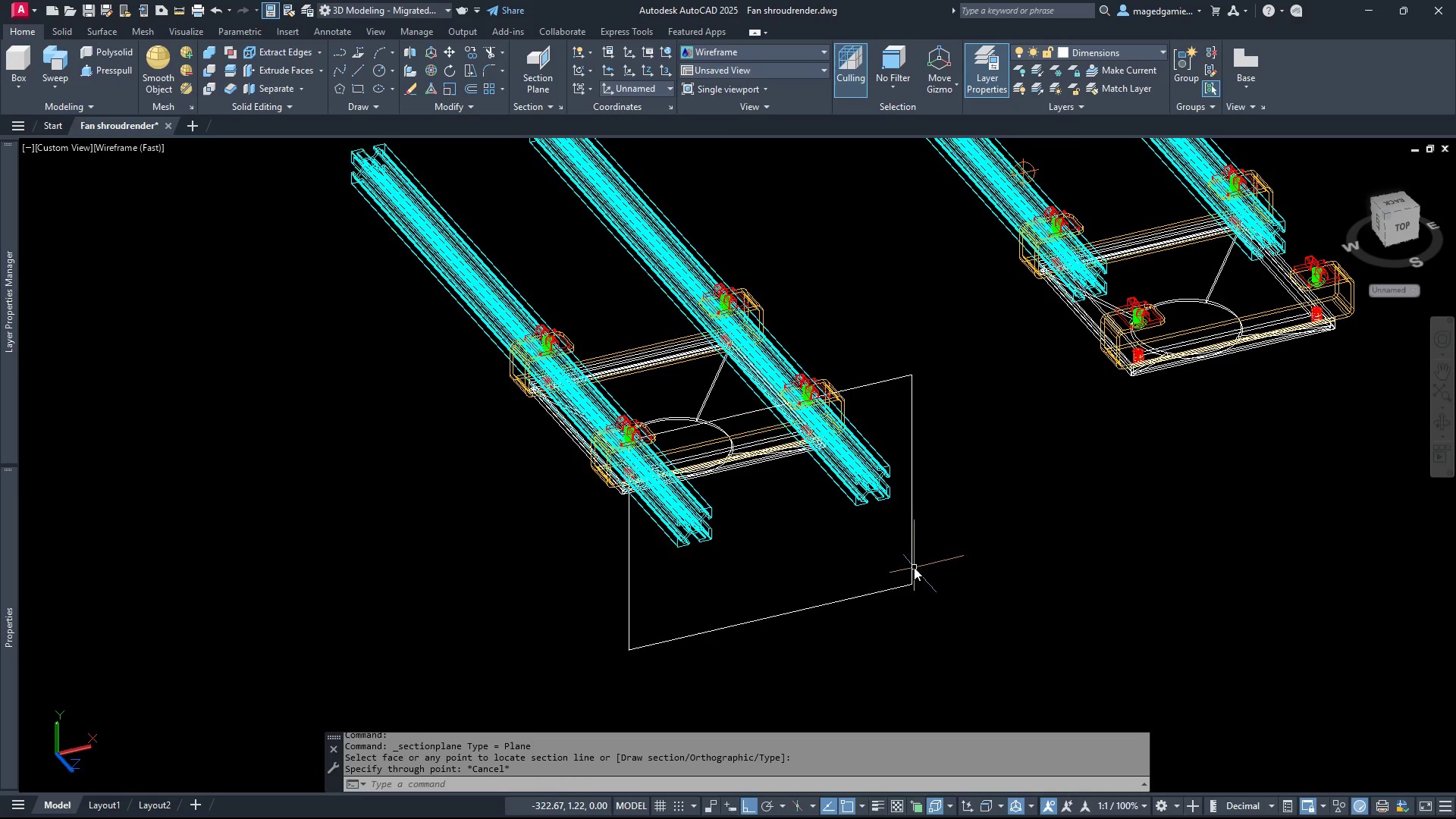 
left_click([912, 564])
 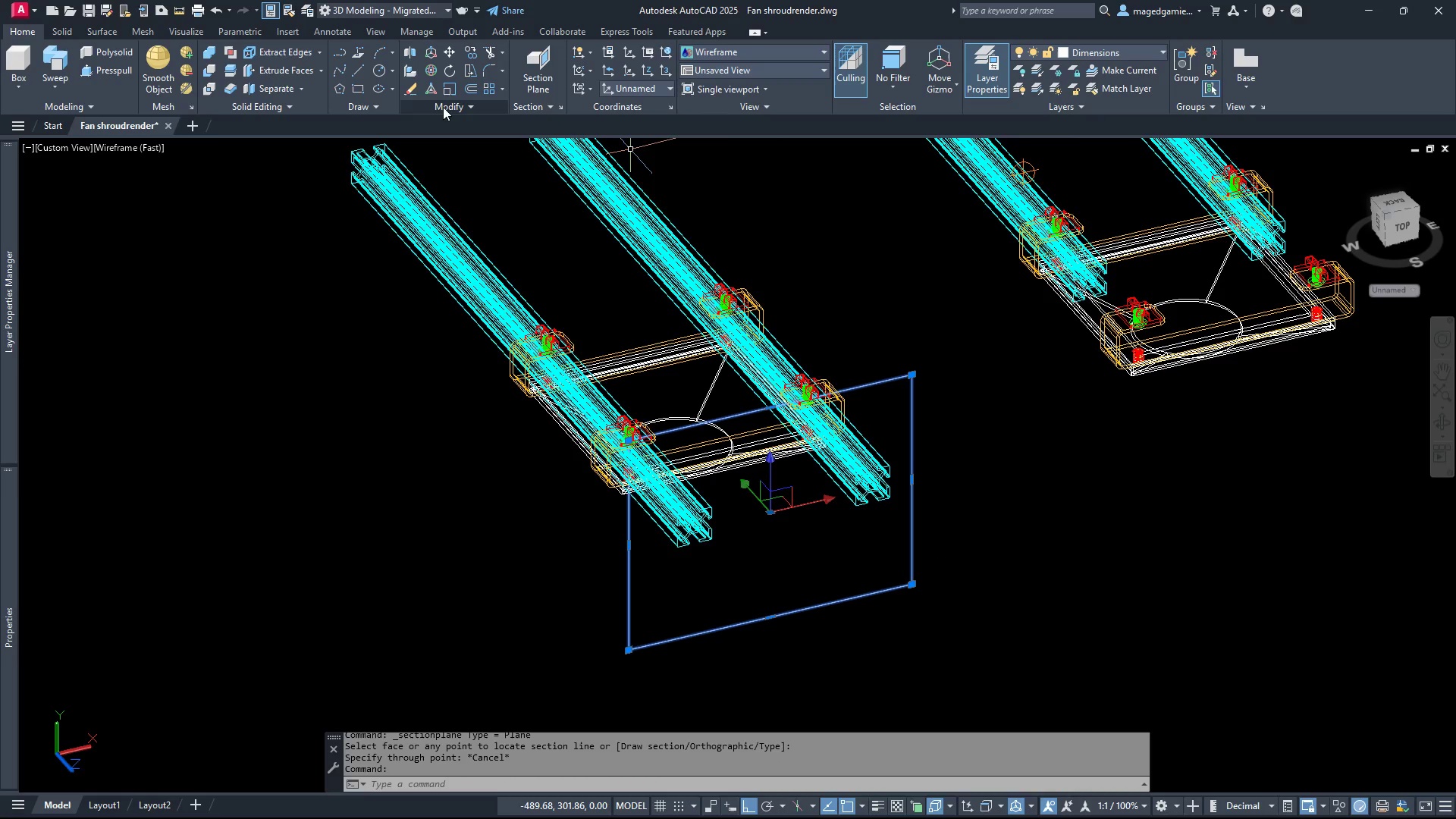 
left_click([366, 107])
 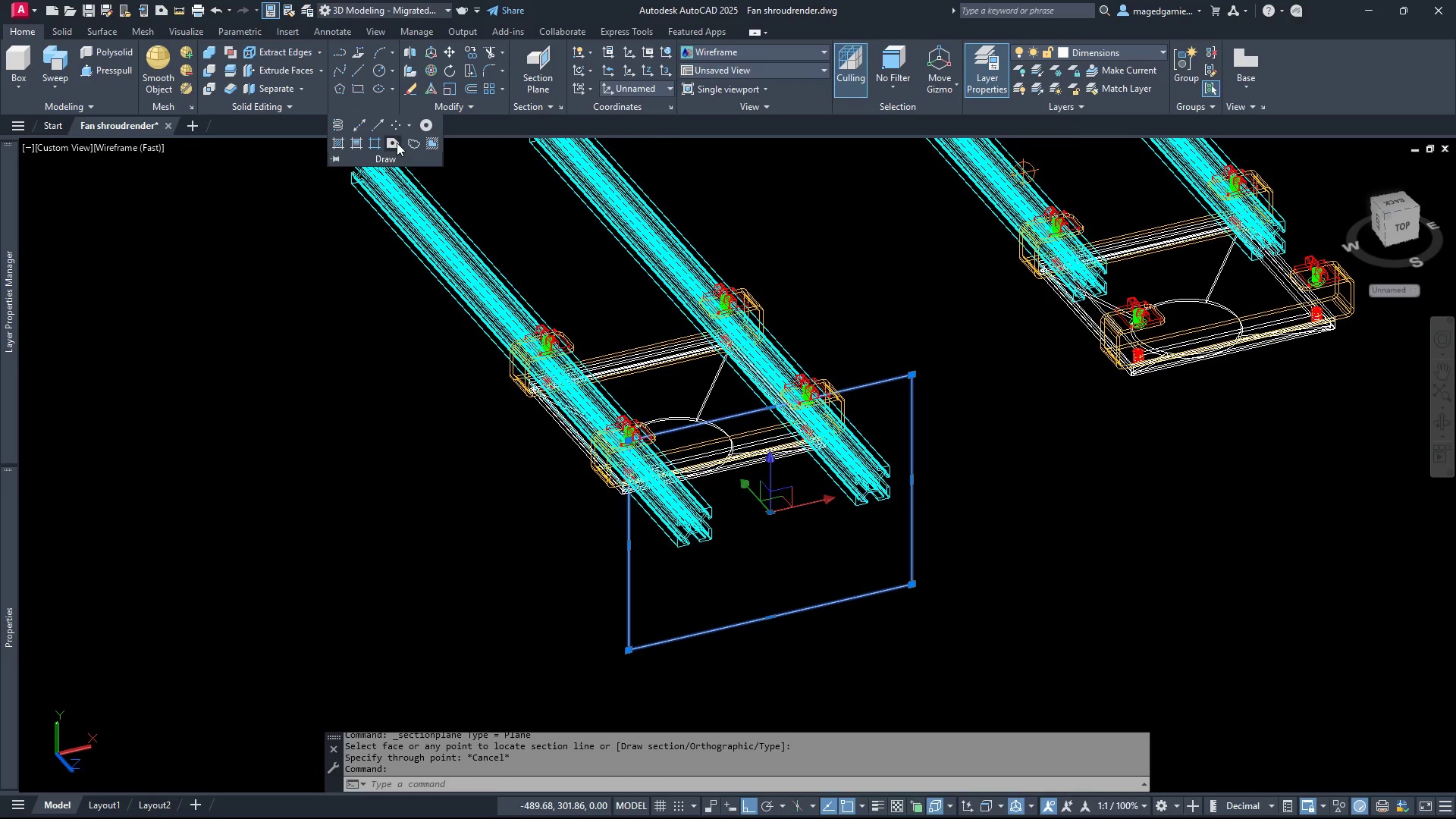 
left_click([391, 144])
 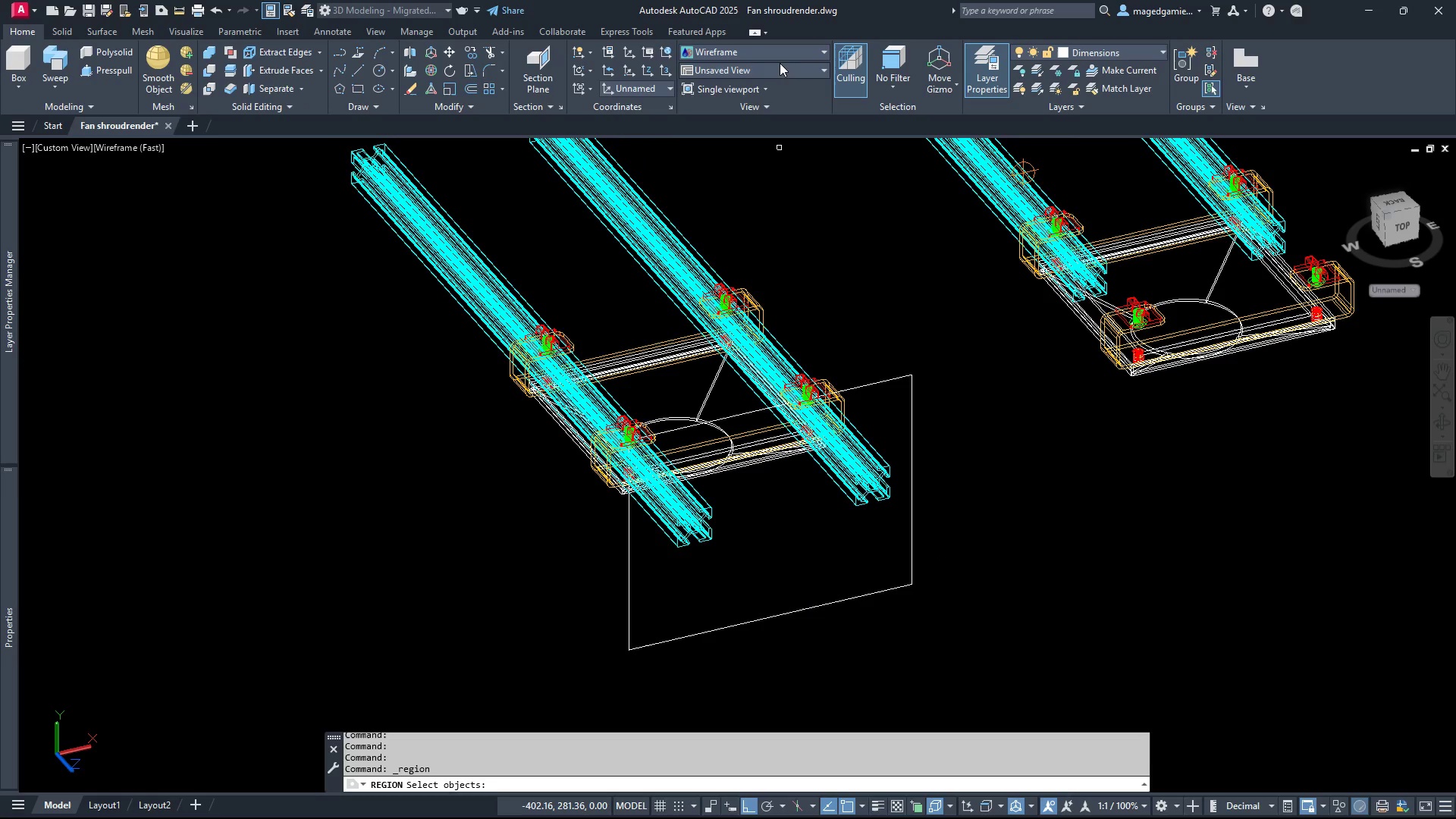 
left_click([793, 56])
 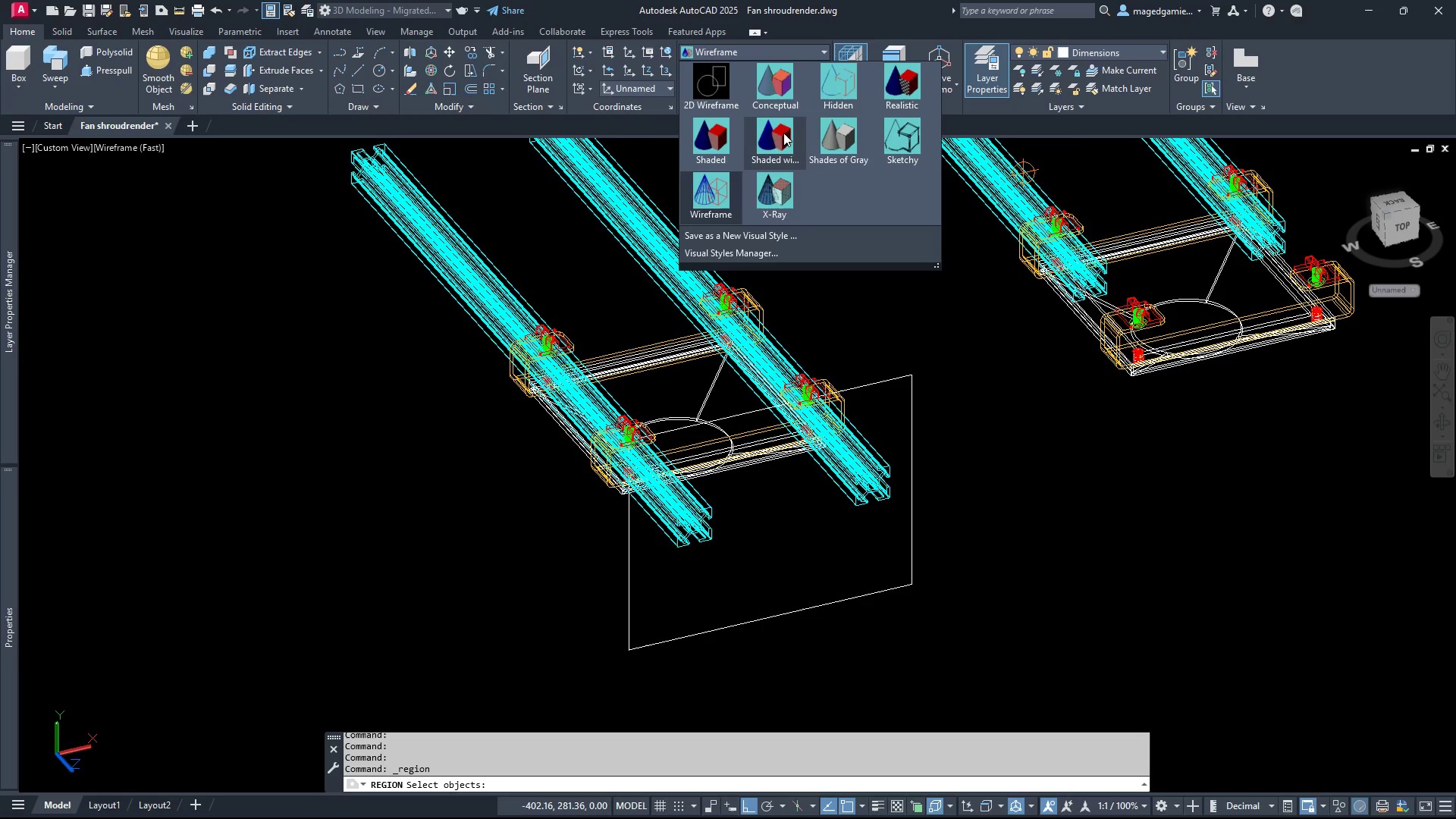 
left_click([785, 92])
 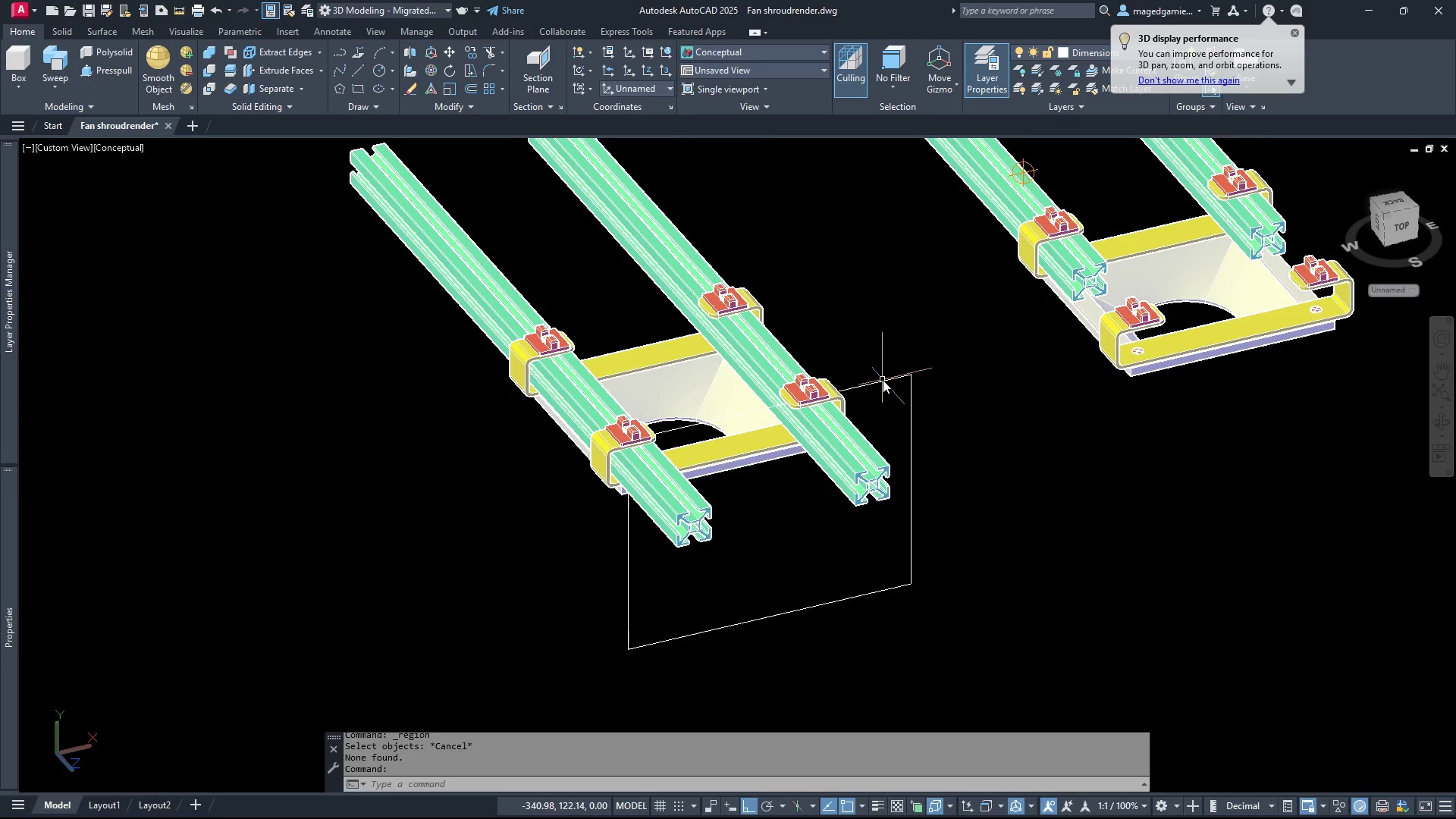 
left_click([883, 381])
 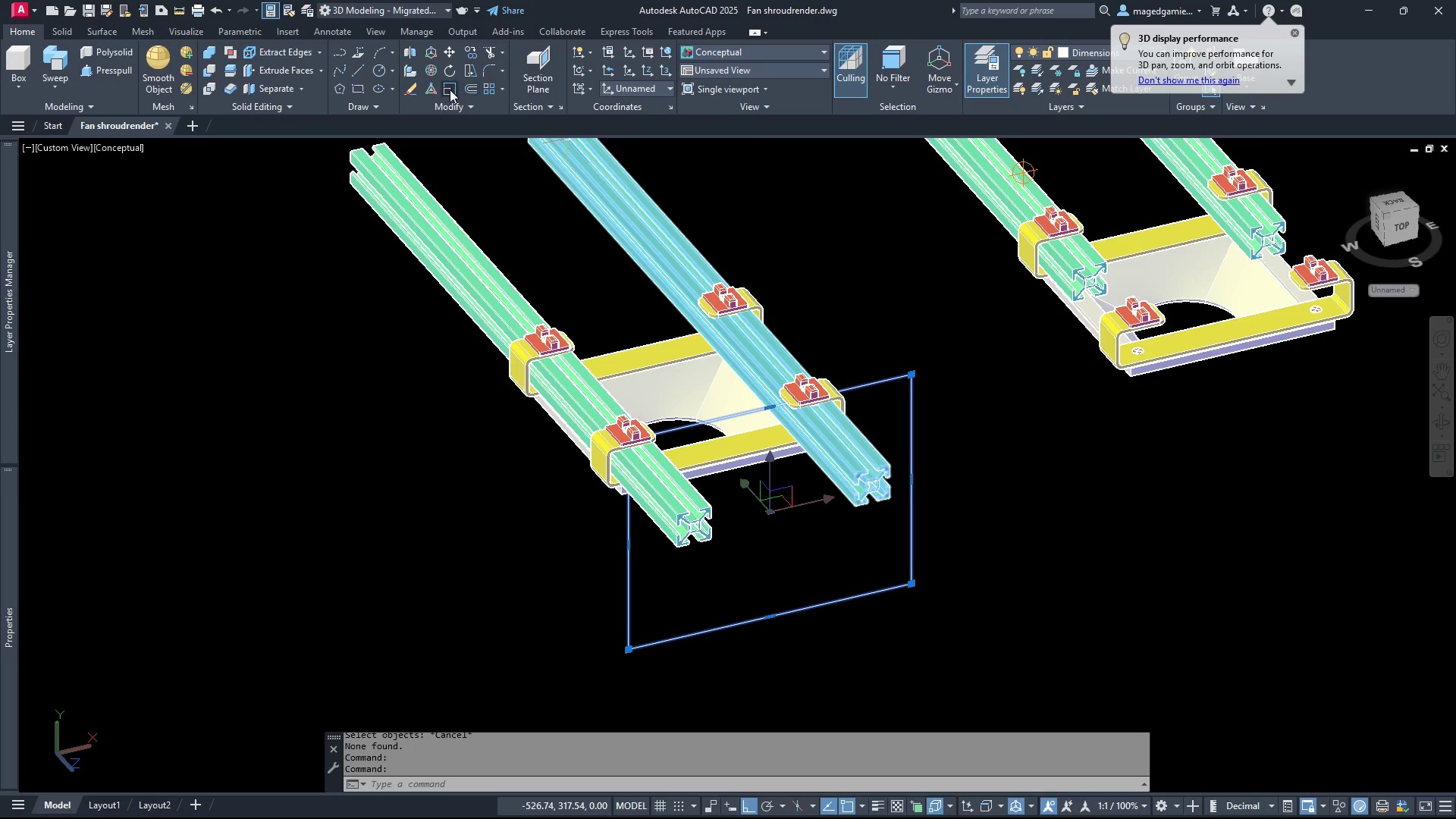 
left_click([364, 102])
 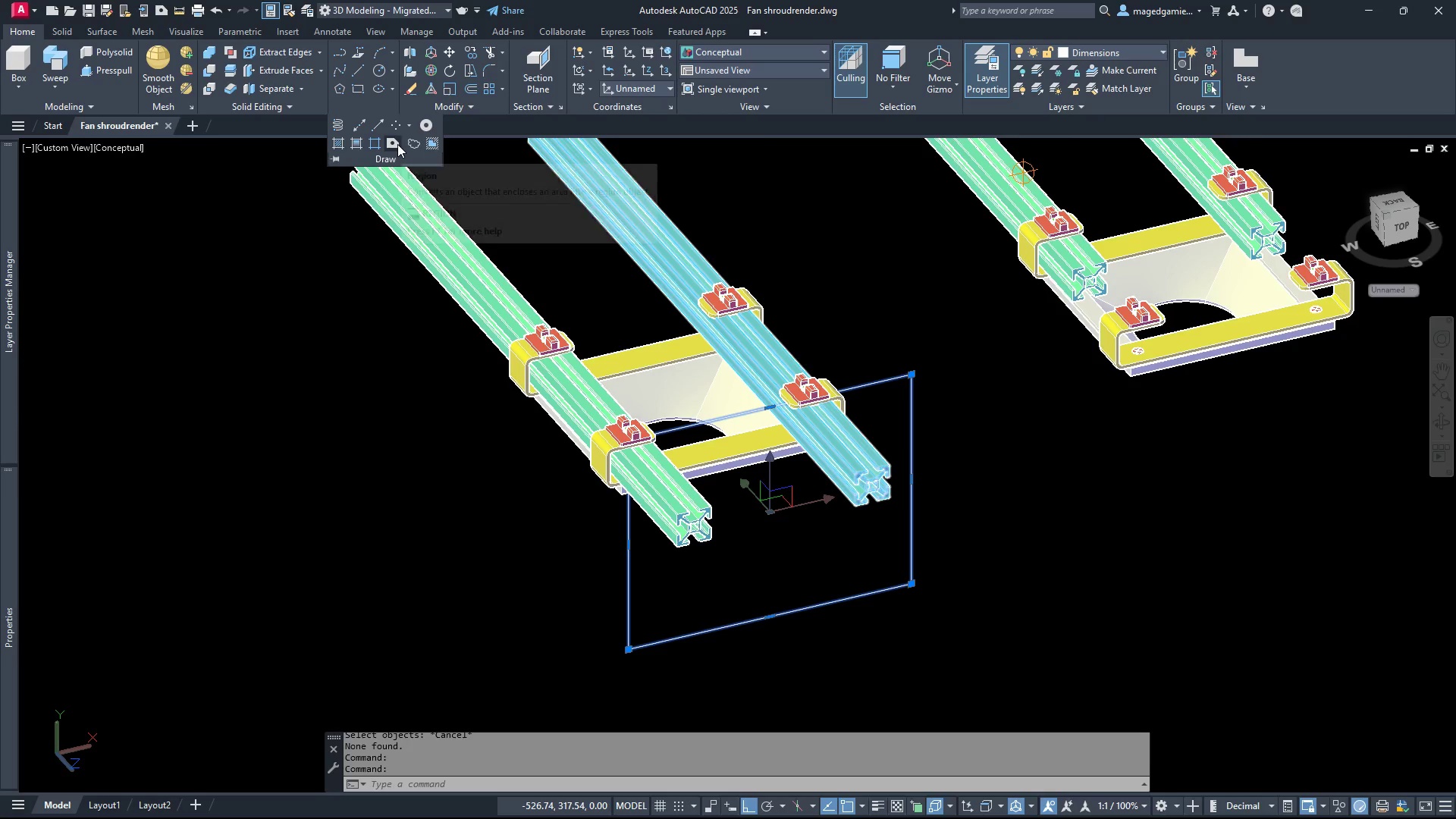 
left_click([397, 144])
 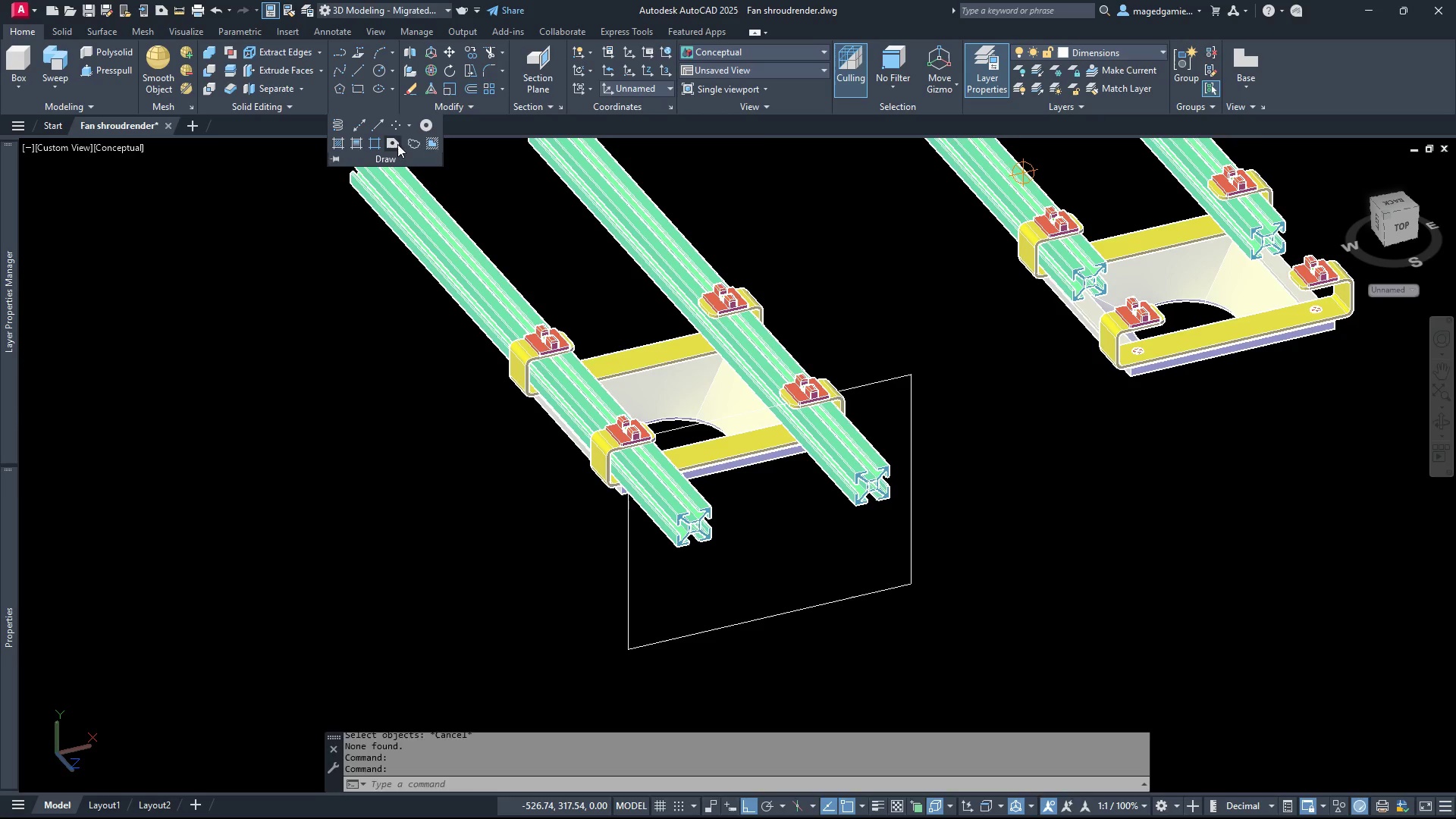 
key(Escape)
 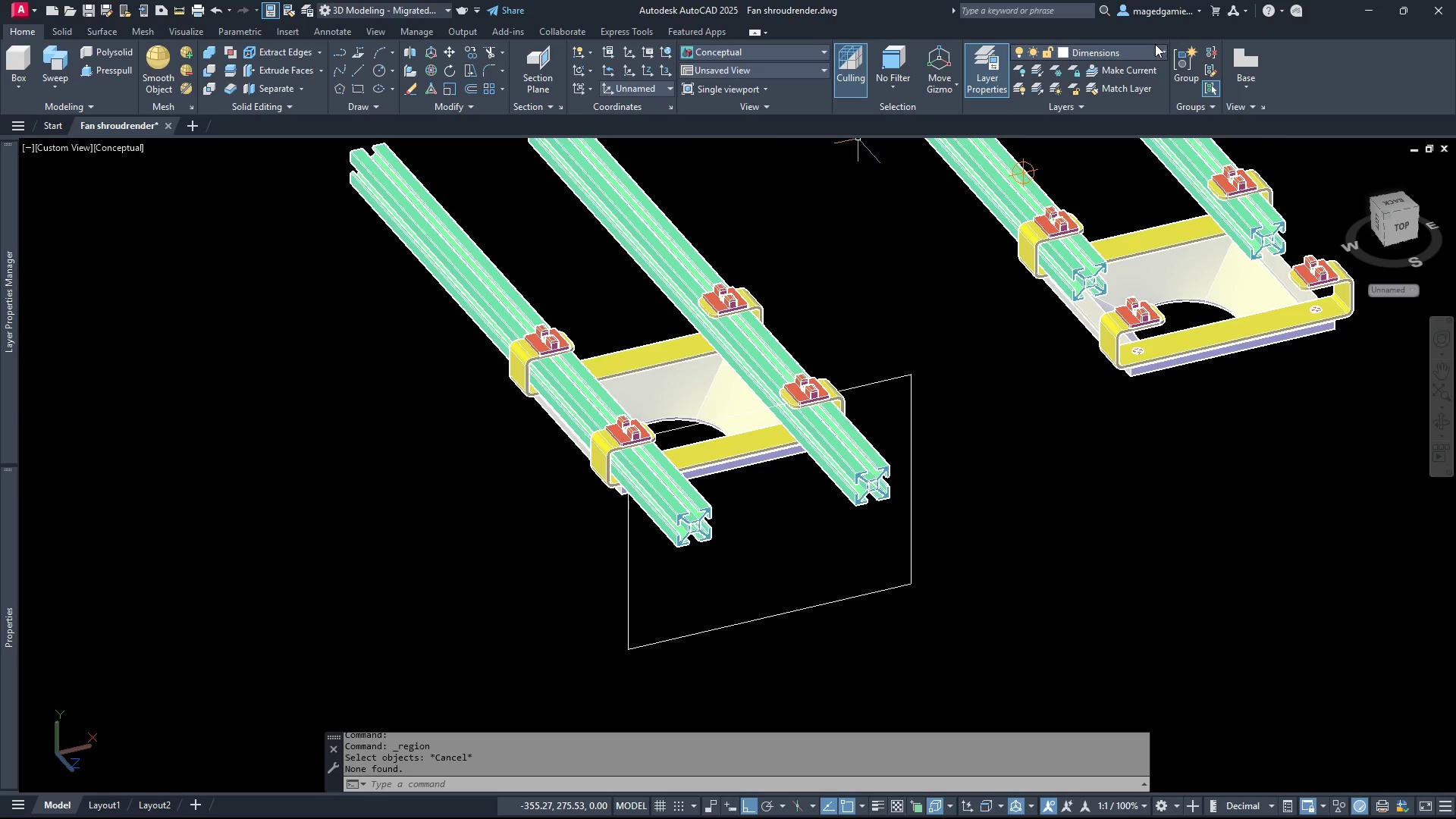 
left_click([1153, 50])
 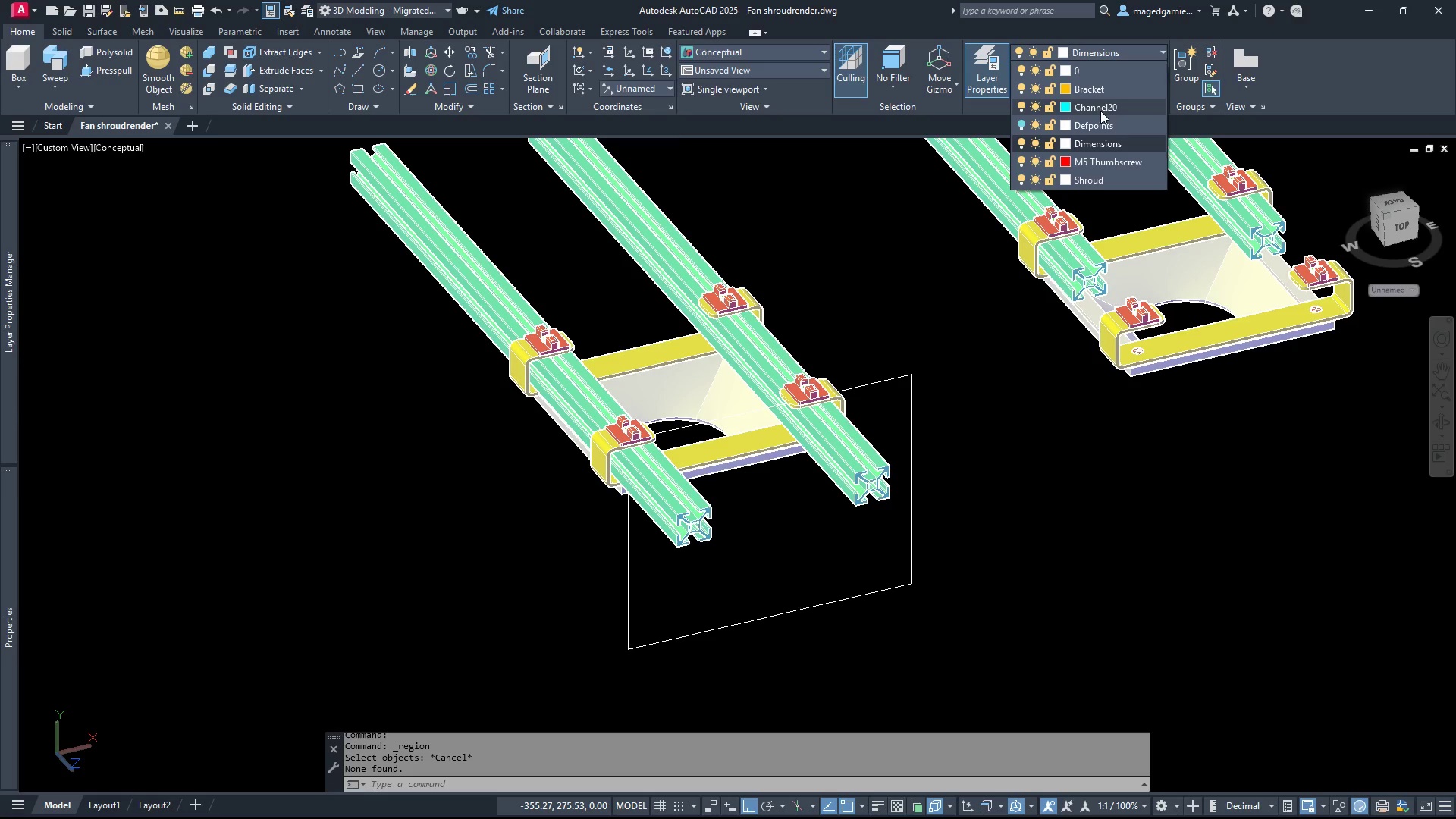 
left_click([1103, 90])
 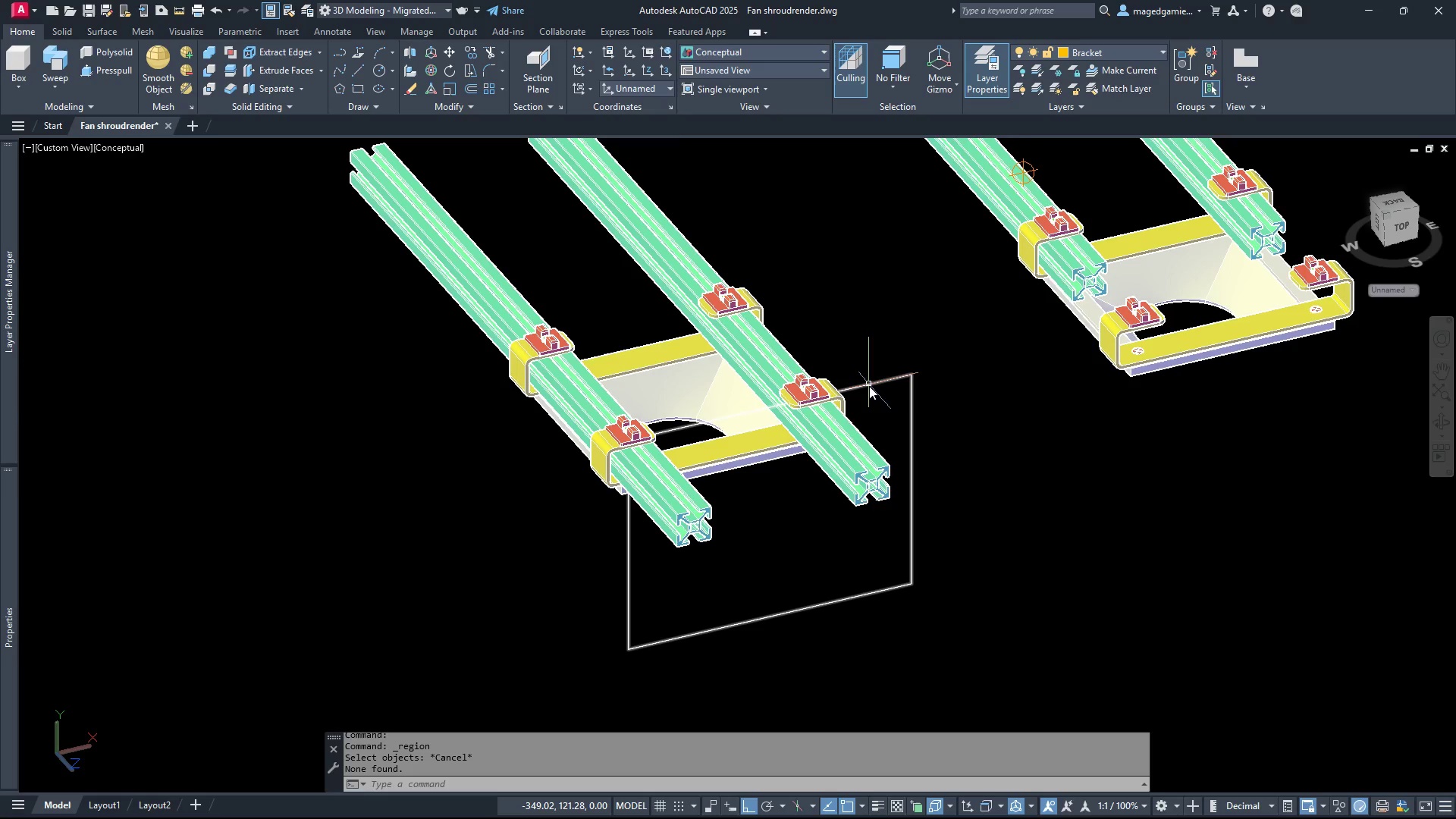 
left_click([869, 386])
 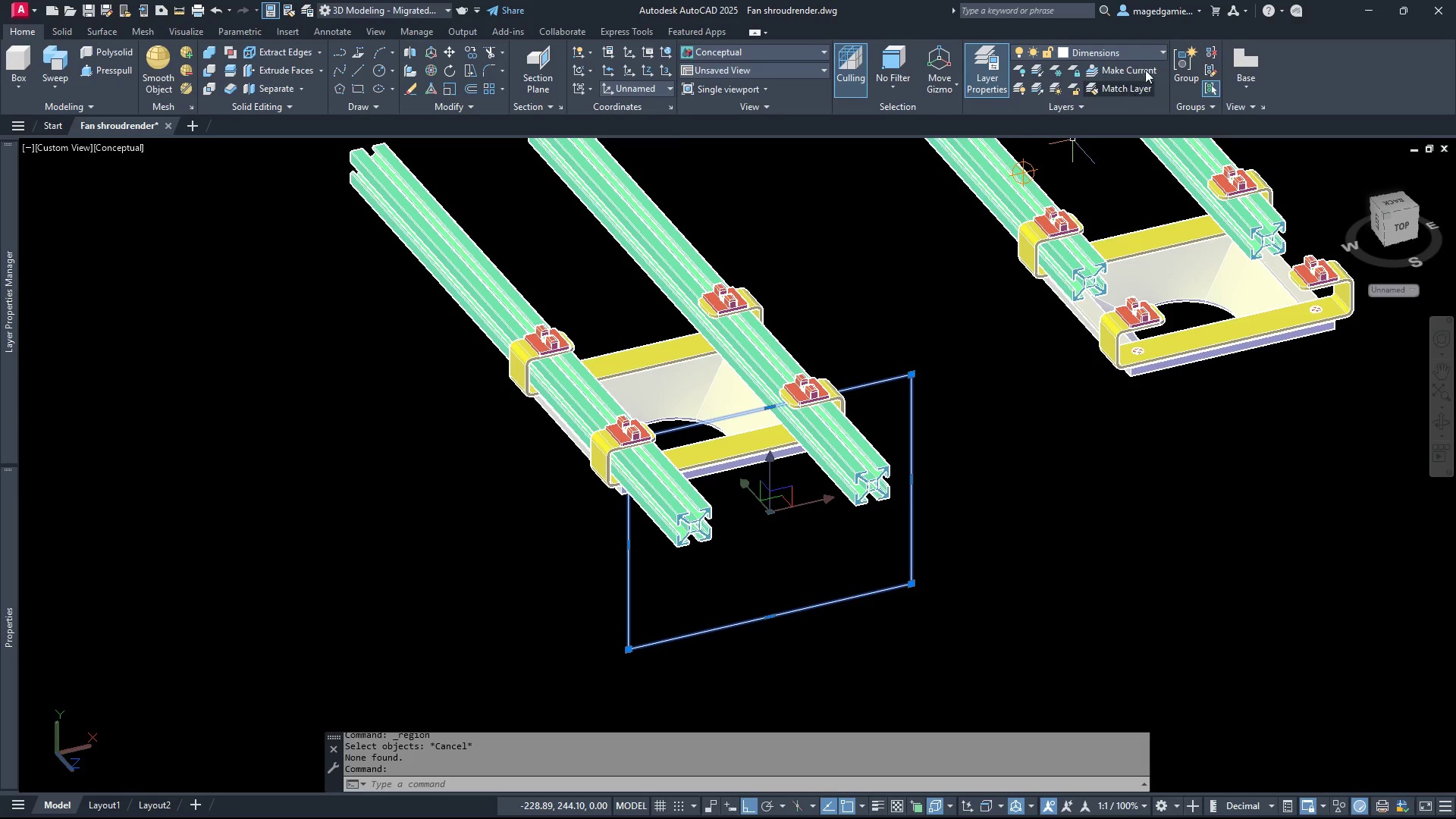 
left_click([1155, 47])
 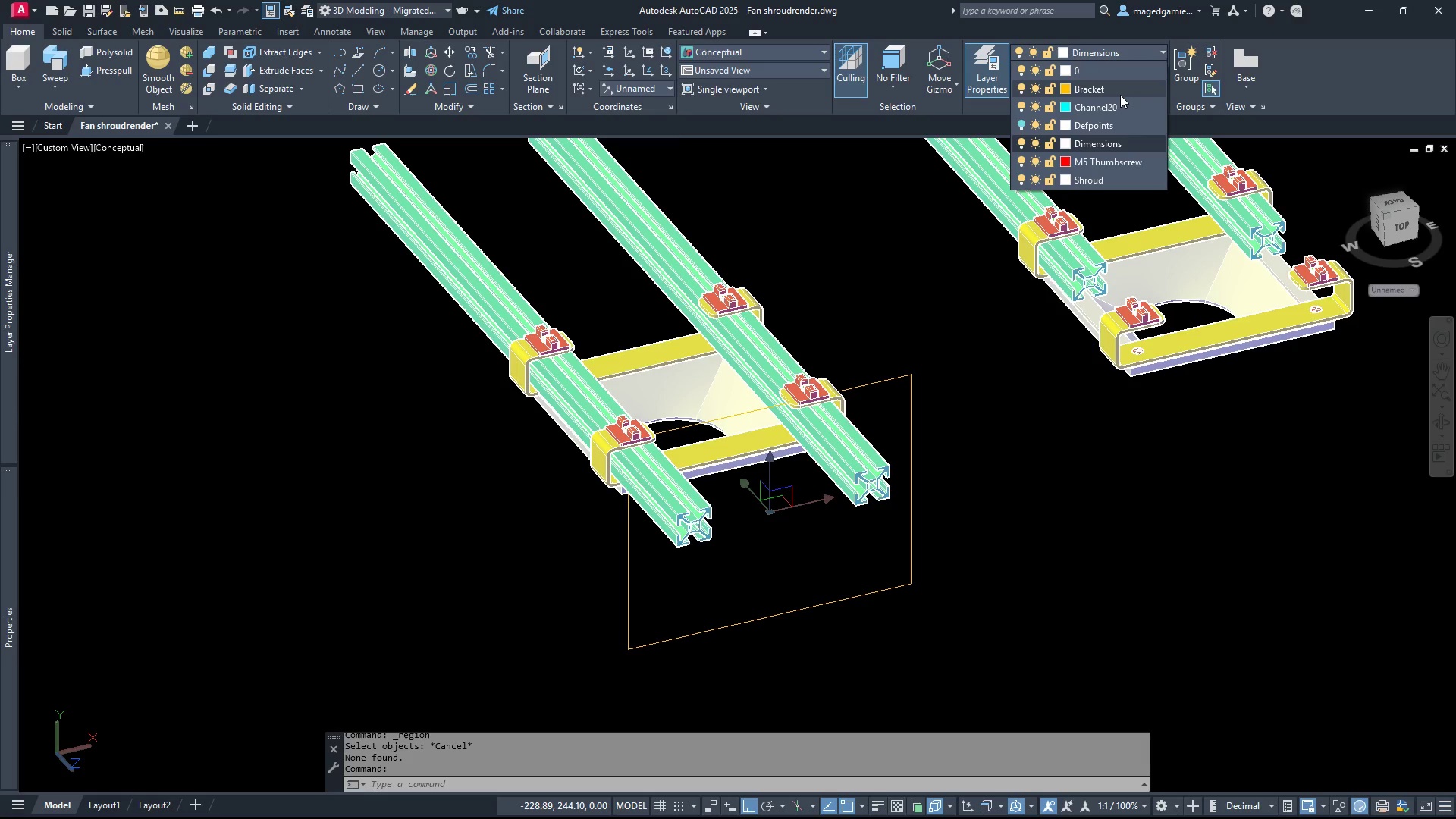 
left_click([1121, 90])
 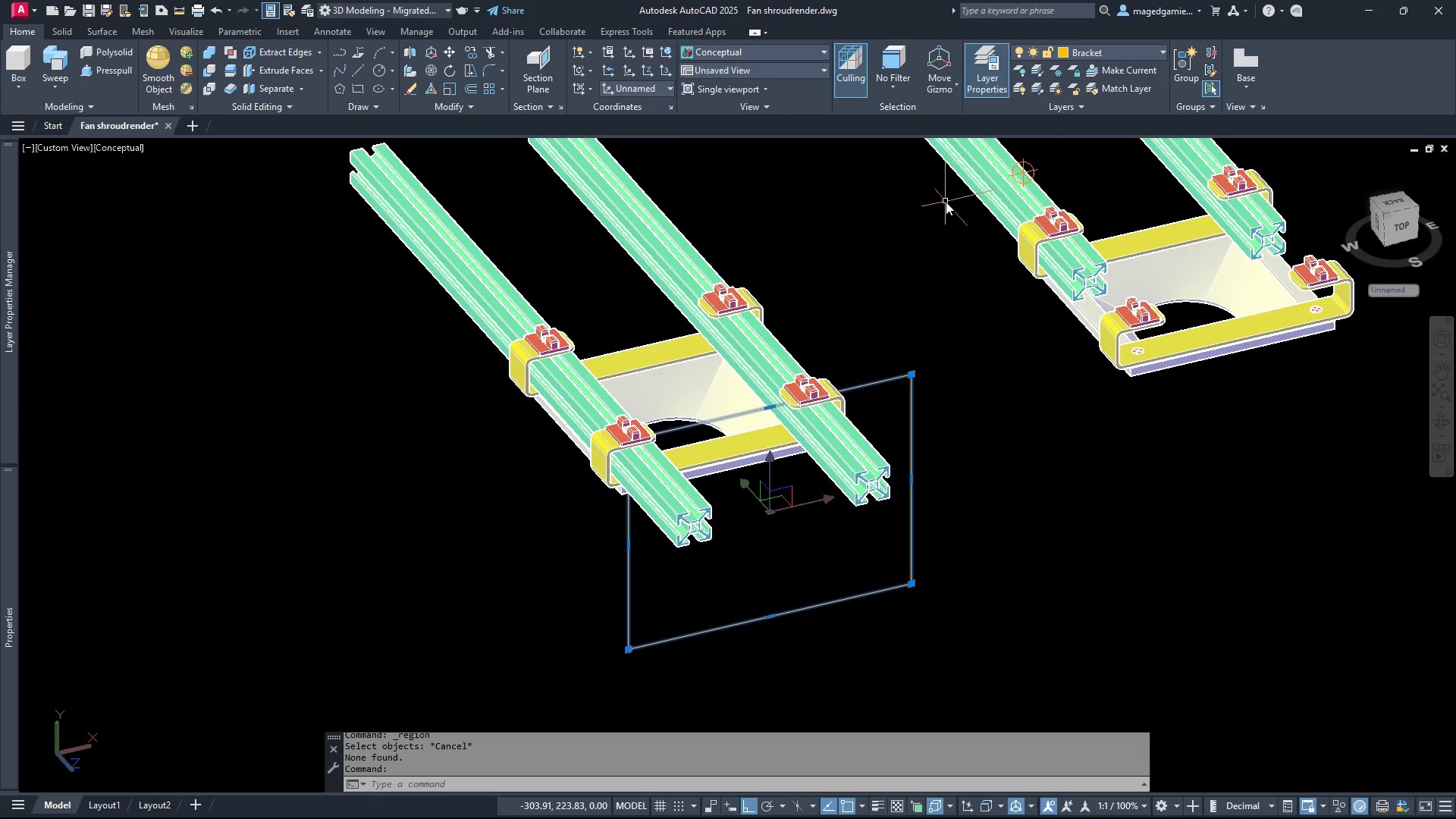 
key(Escape)
 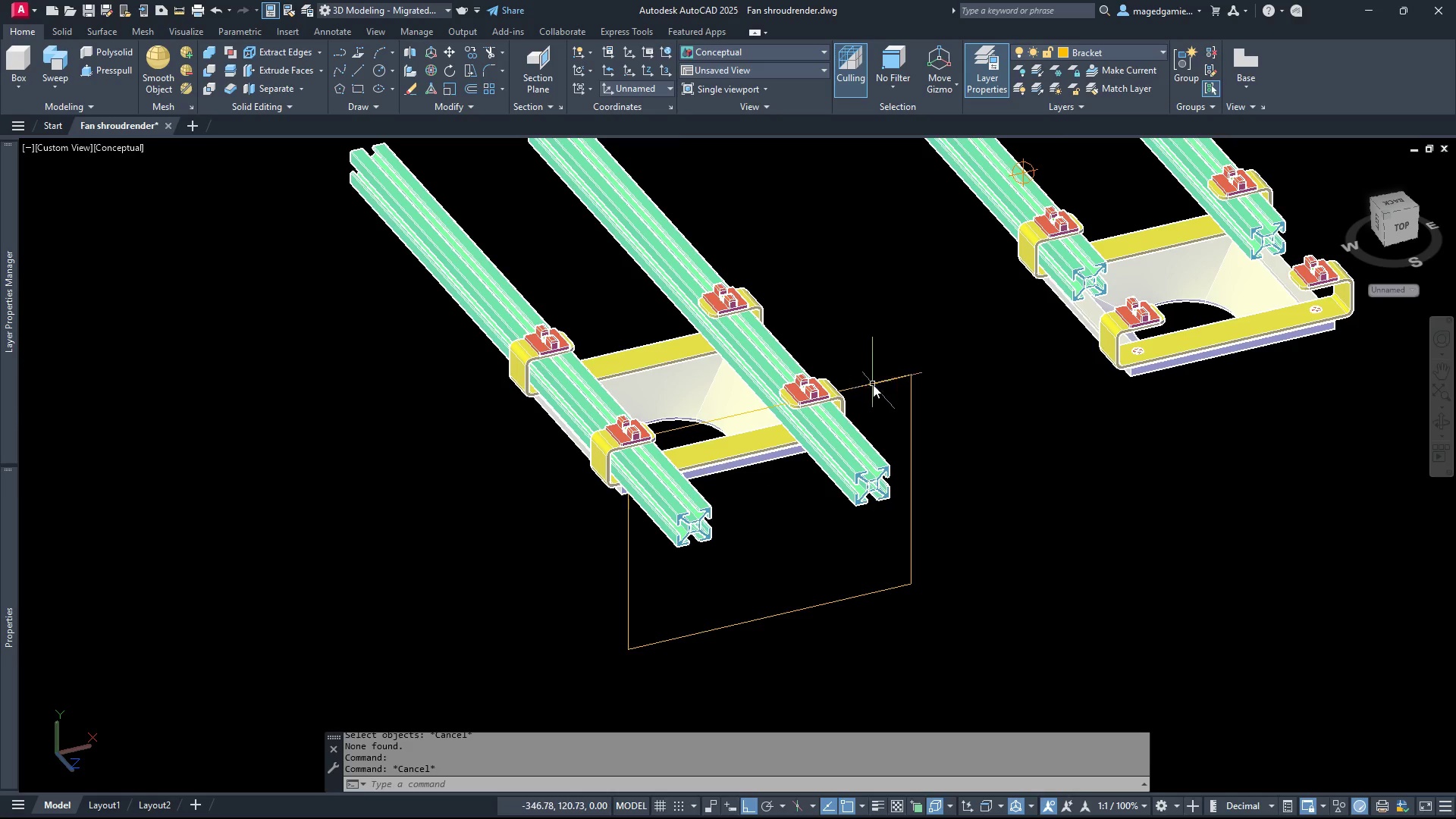 
left_click([873, 384])
 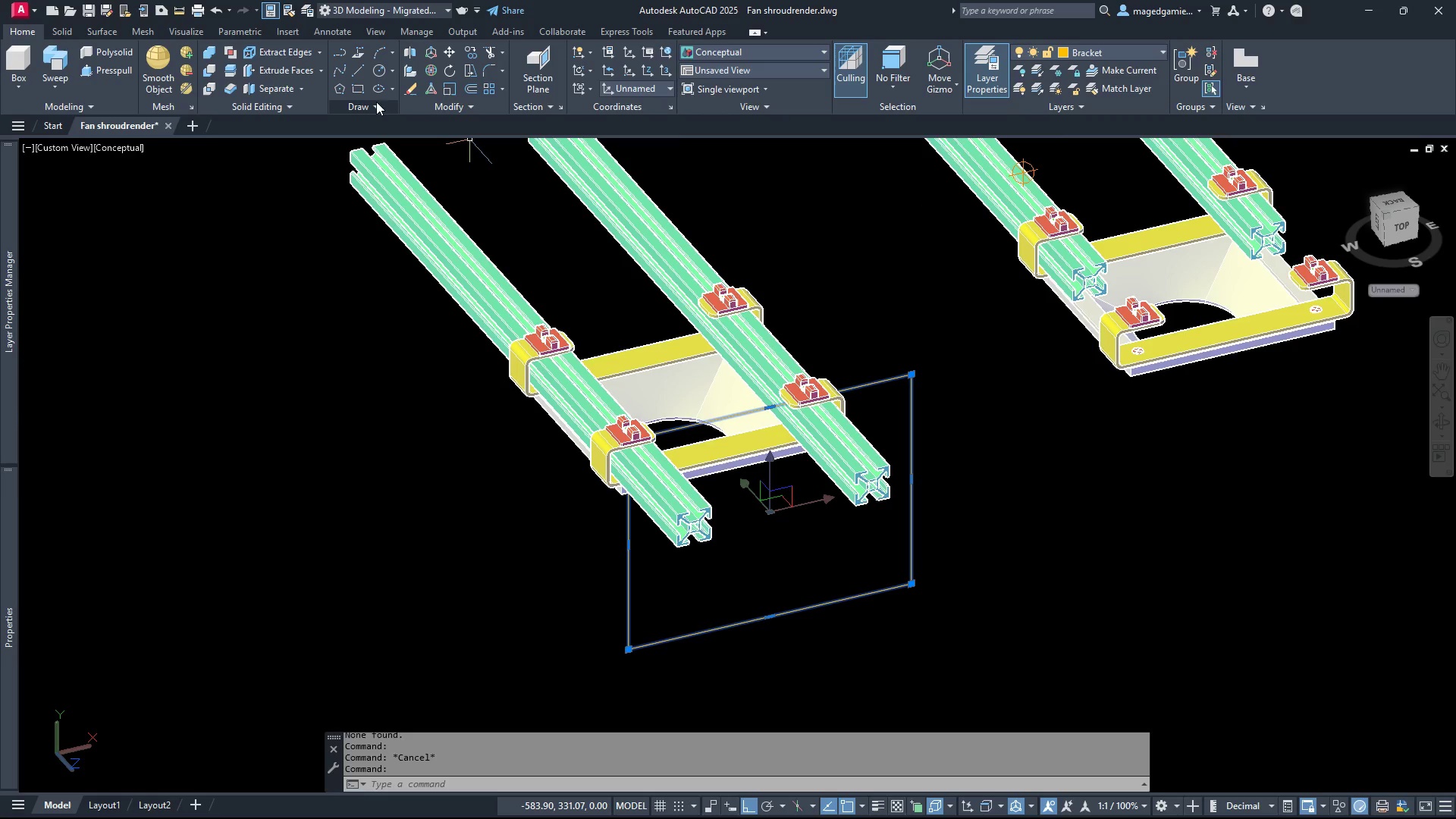 
left_click([368, 106])
 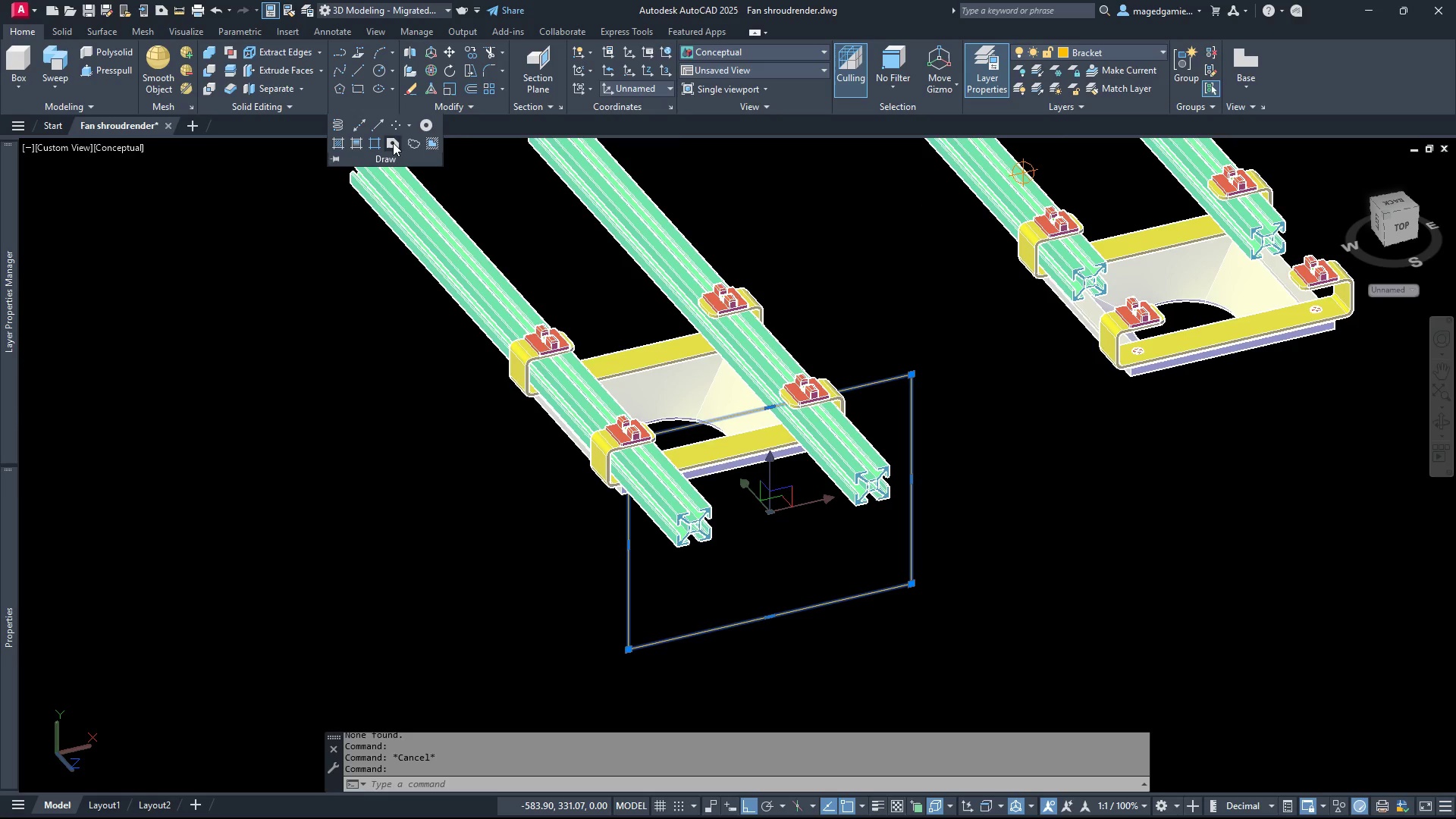 
left_click([393, 143])
 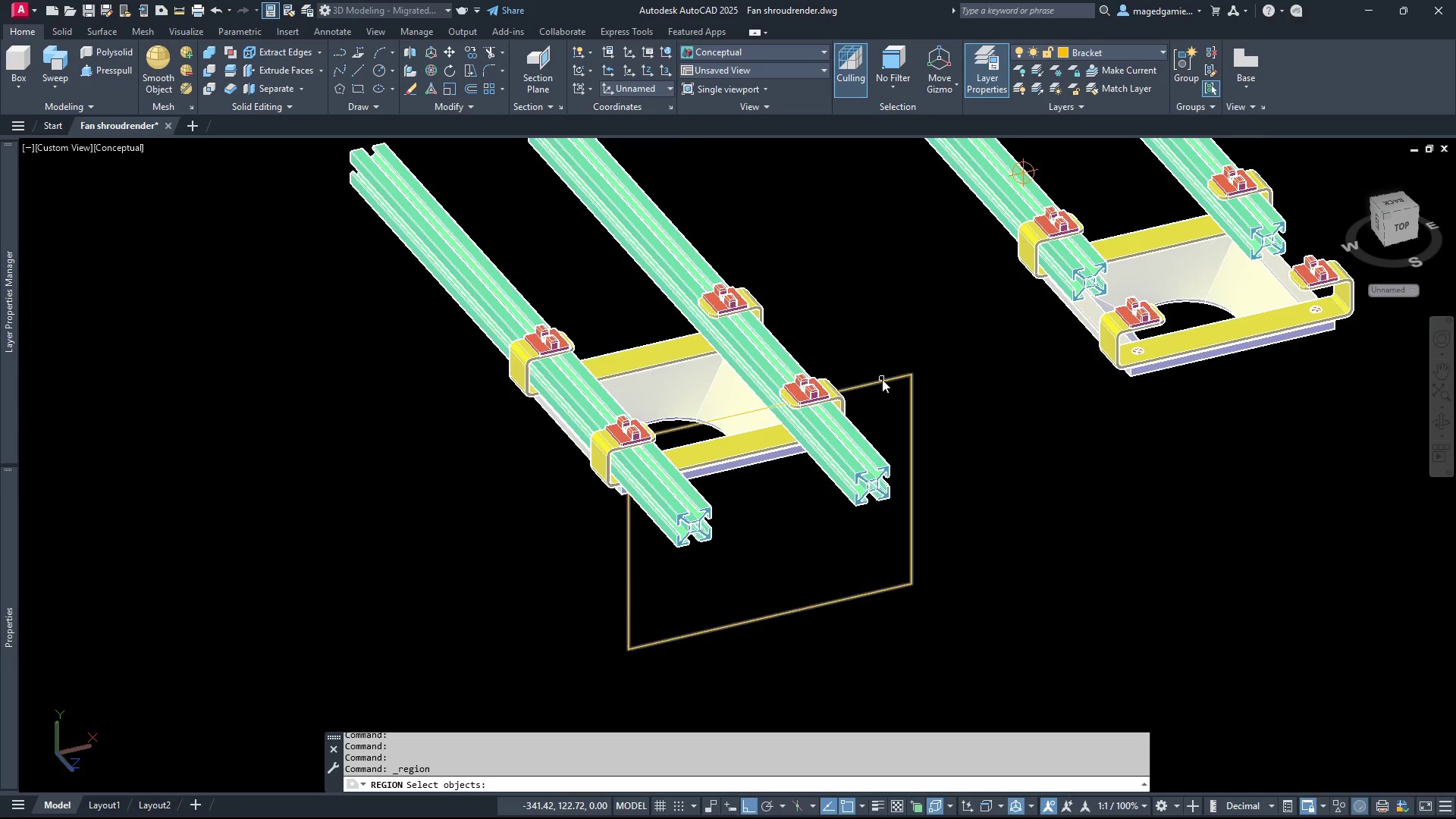 
left_click([887, 383])
 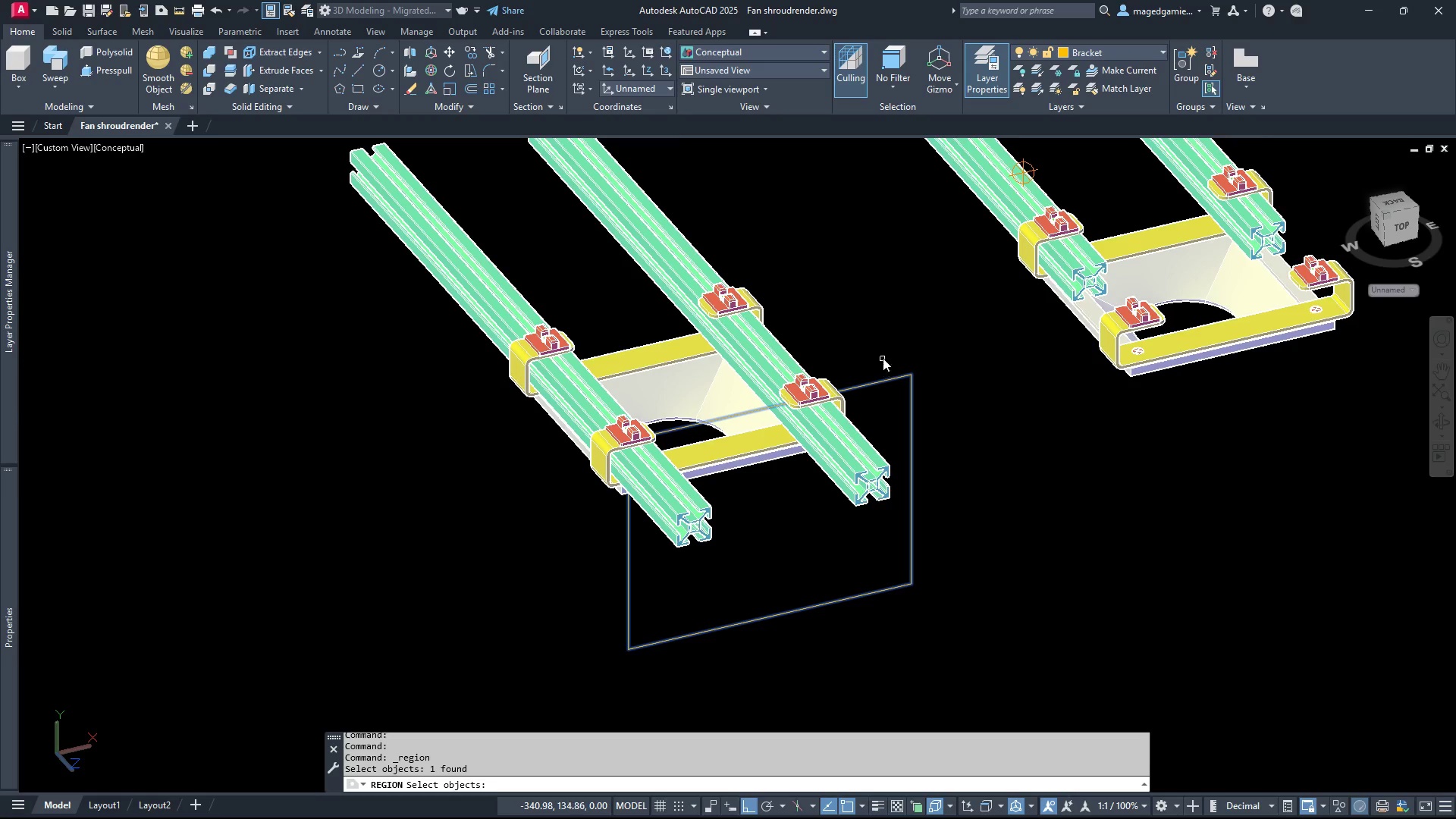 
right_click([877, 334])
 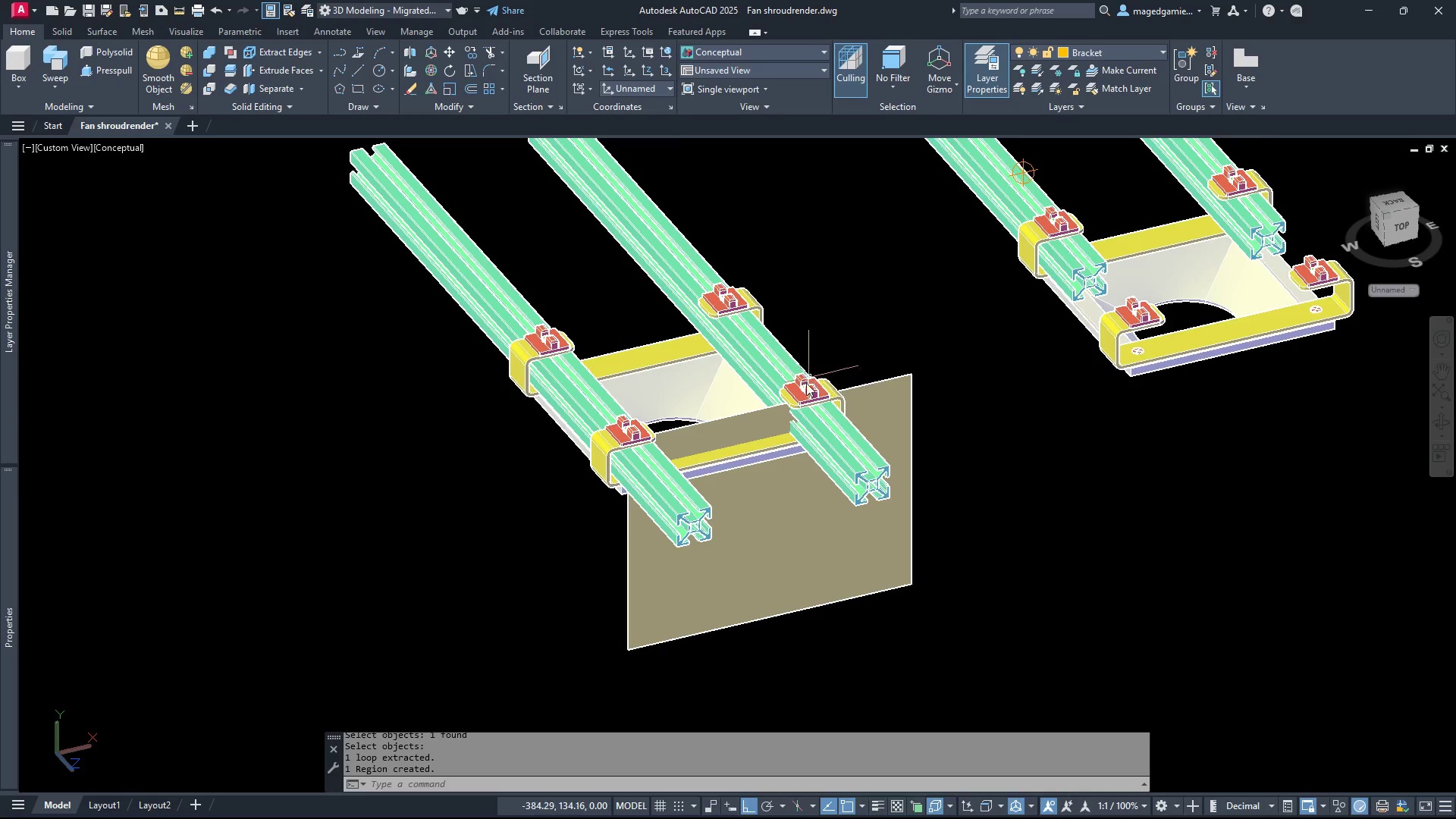 
scroll: coordinate [726, 434], scroll_direction: up, amount: 4.0
 